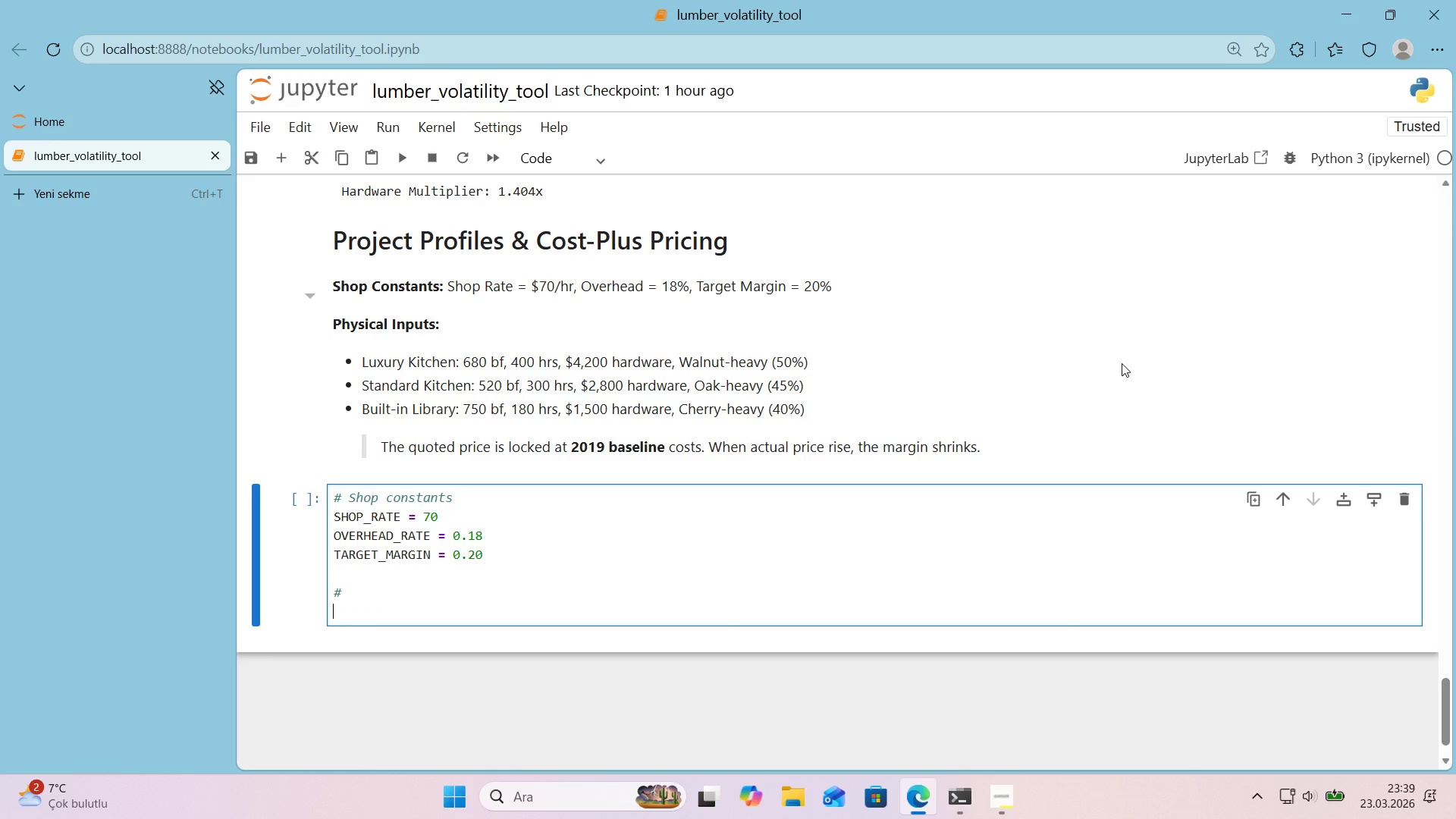 
key(ArrowUp)
 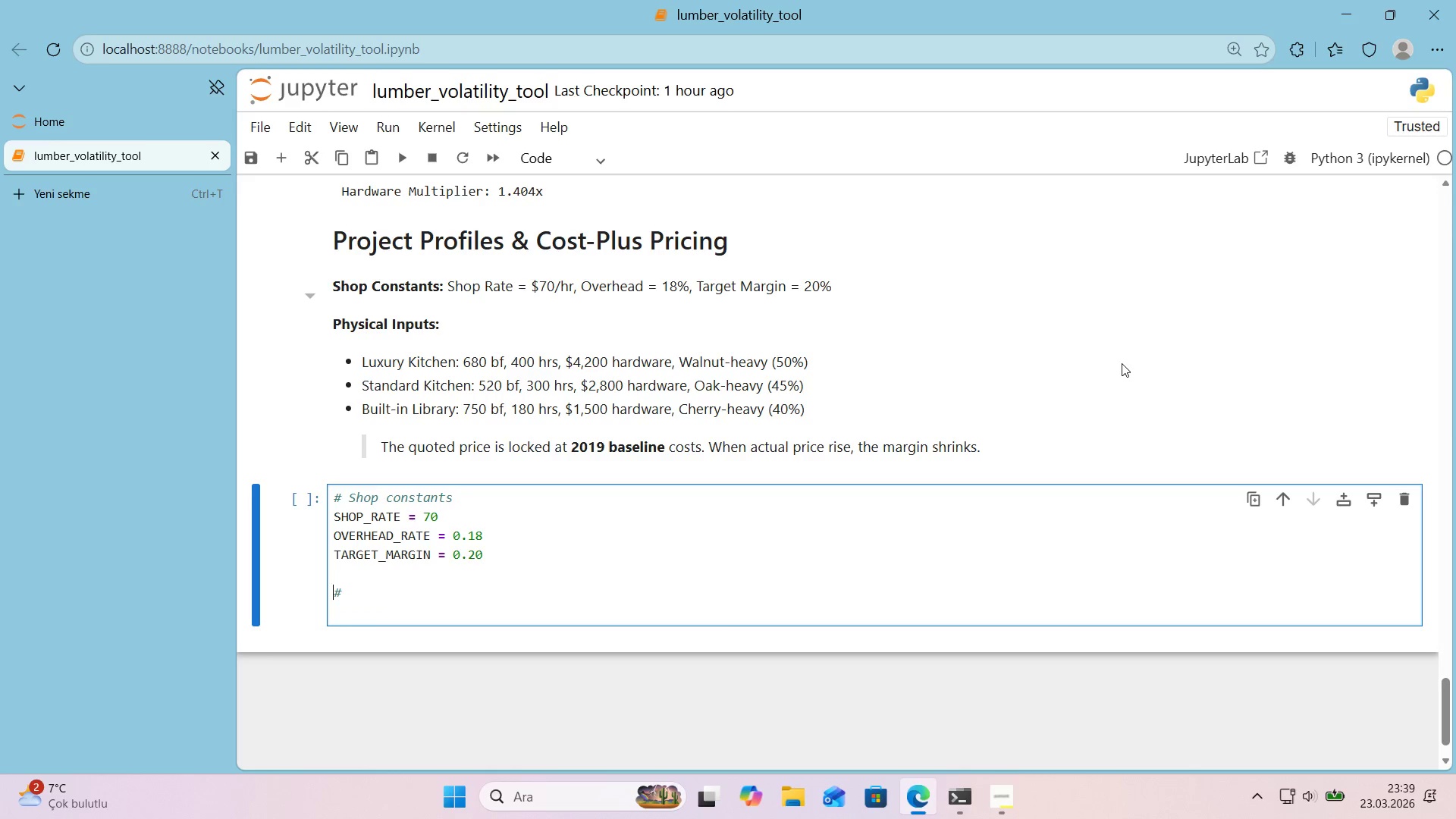 
key(ArrowRight)
 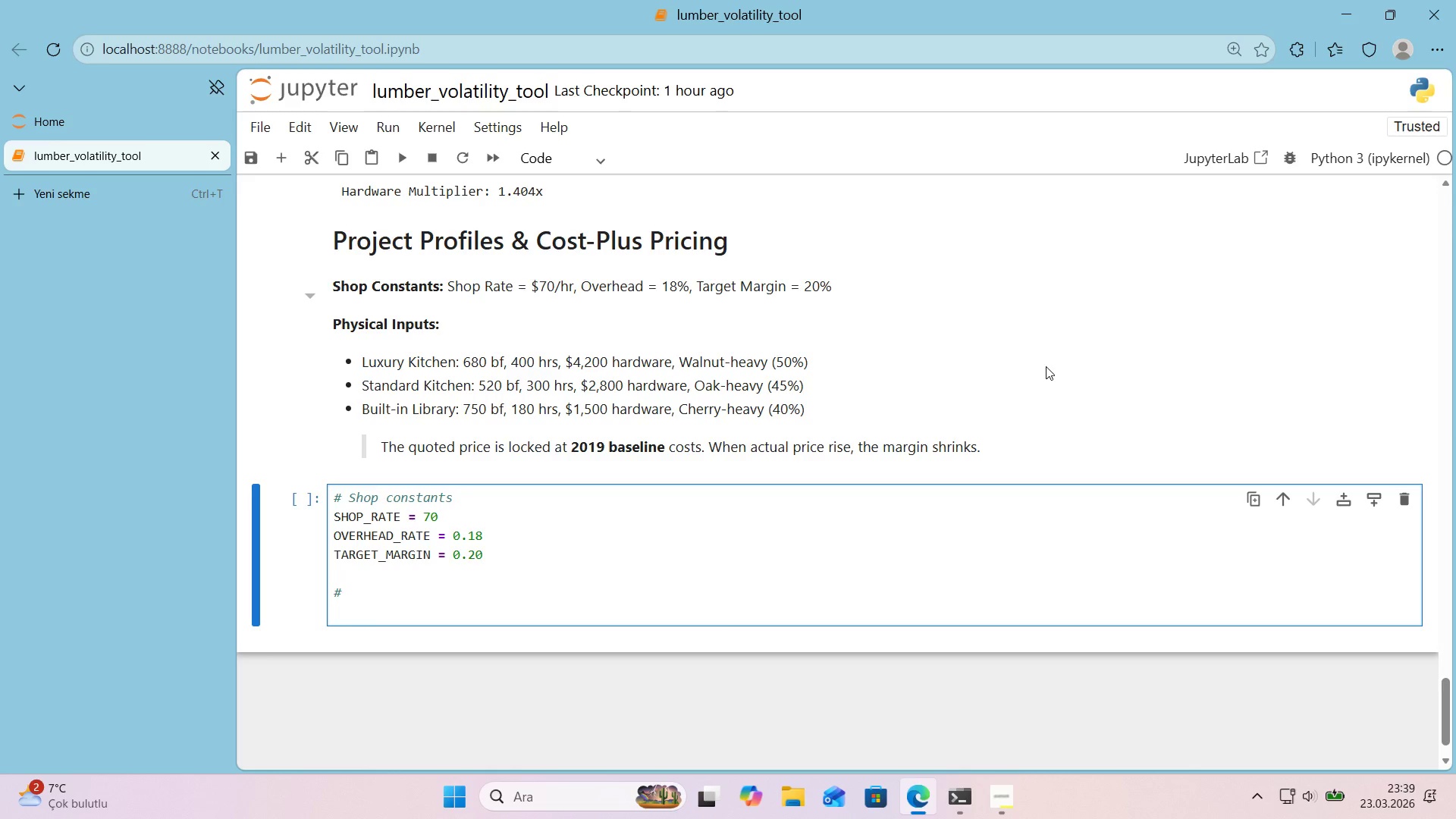 
type(pYH)
key(Backspace)
key(Backspace)
key(Backspace)
type(Phys'cal 'nputs for a)
key(Backspace)
type(each proe)
key(Backspace)
type(jects)
key(Backspace)
 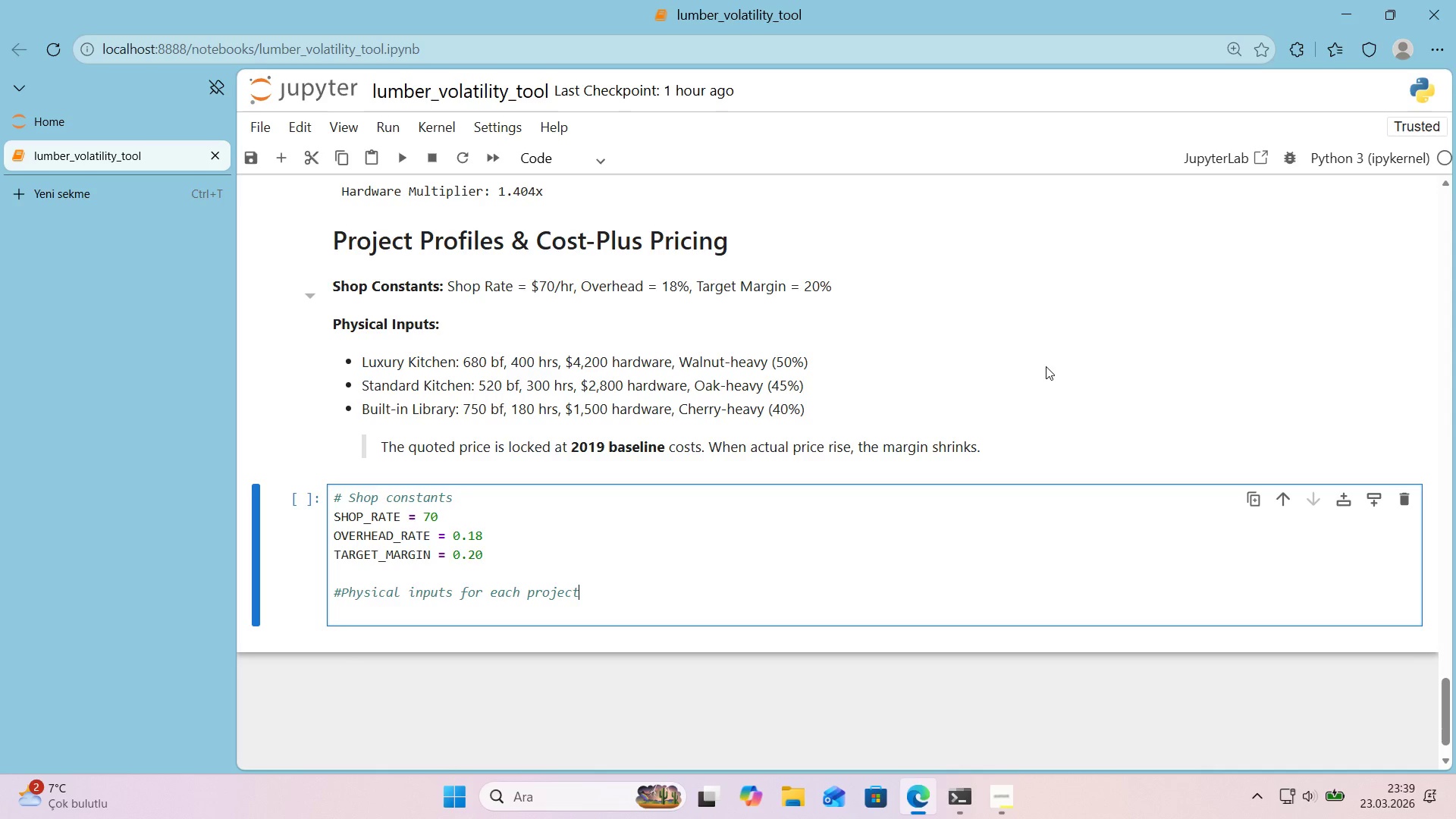 
key(Enter)
 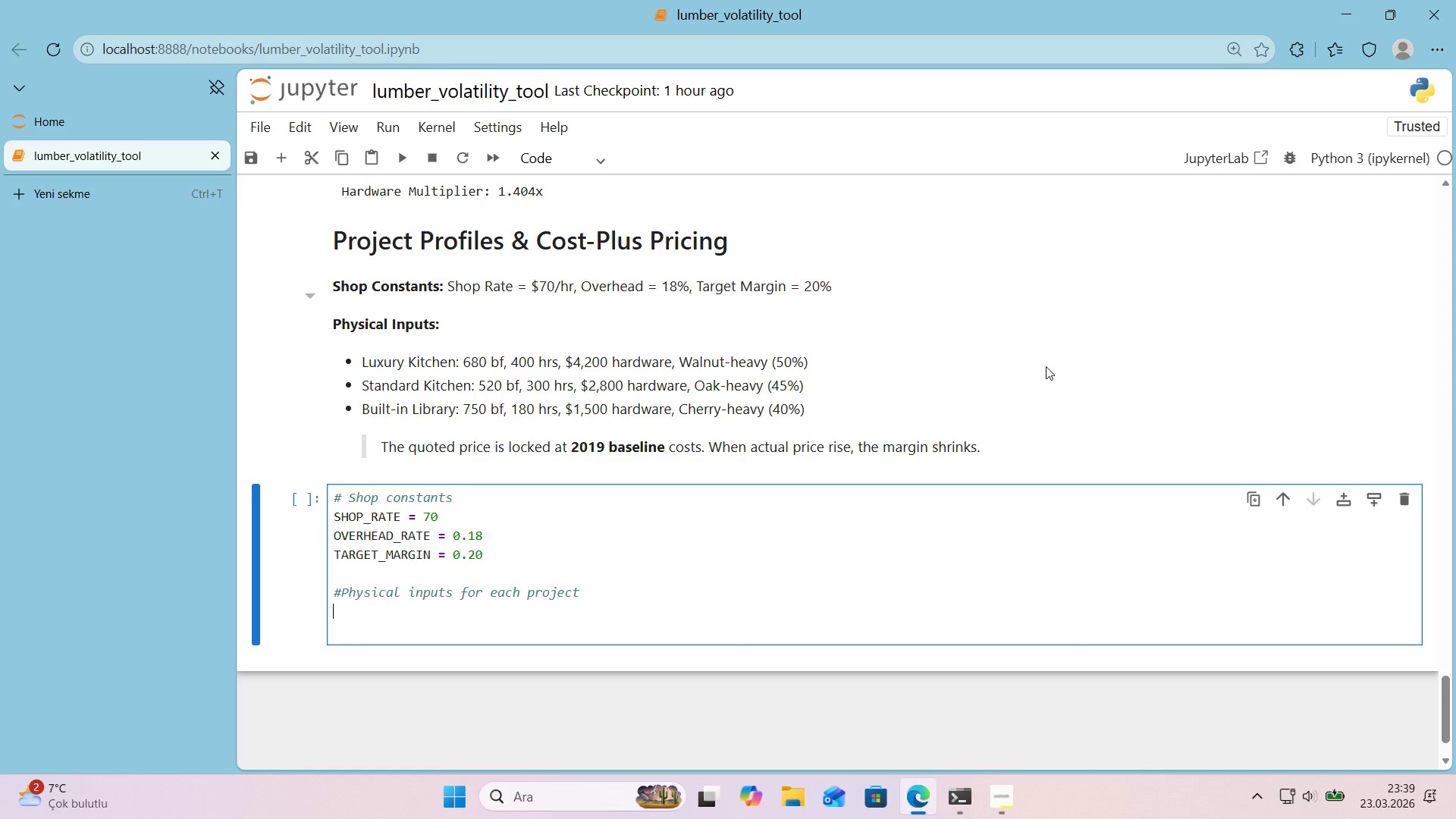 
type(PROJECT_INPUTS ) )
 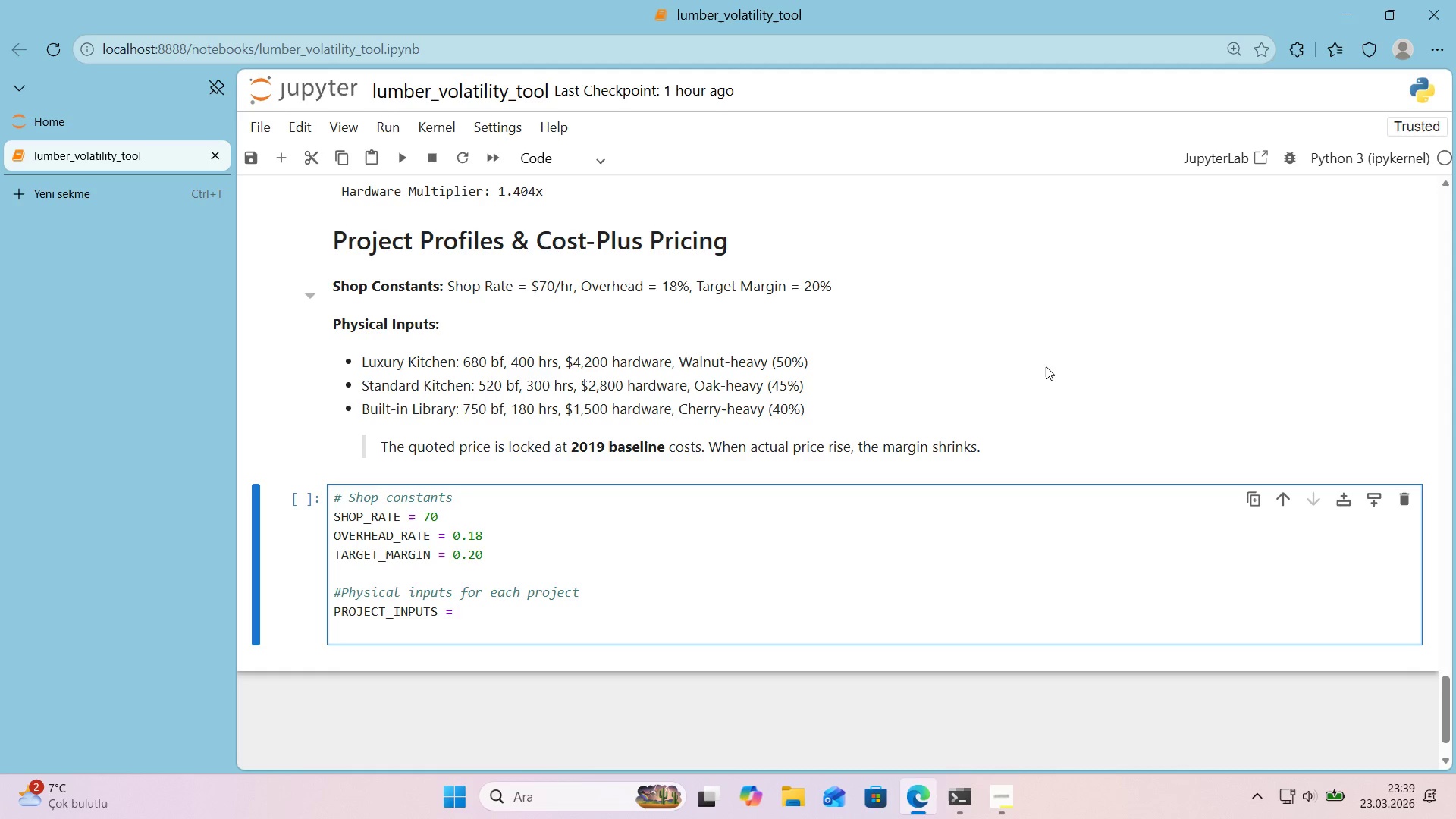 
key(Alt+Control+7)
 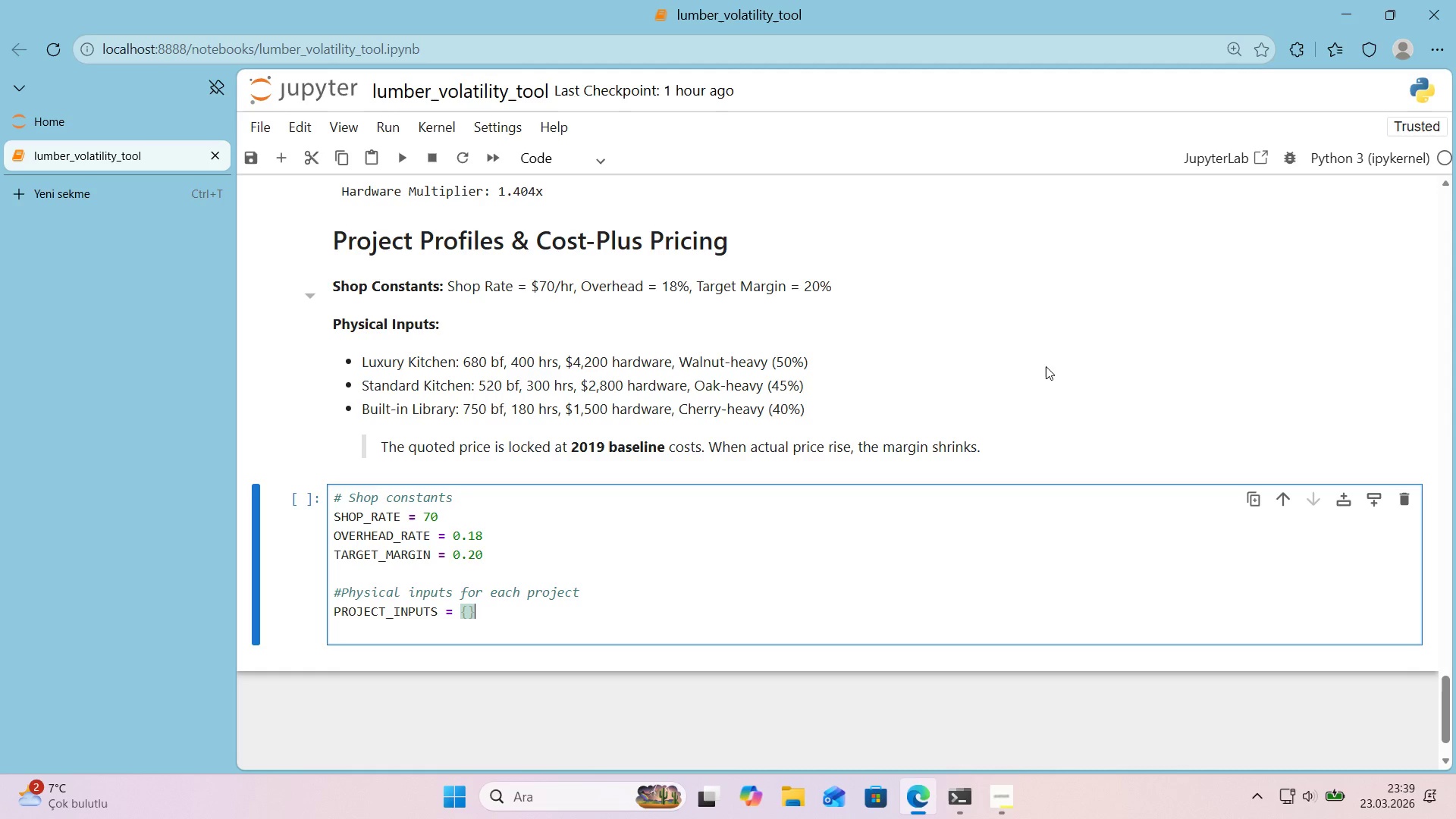 
key(Alt+Control+0)
 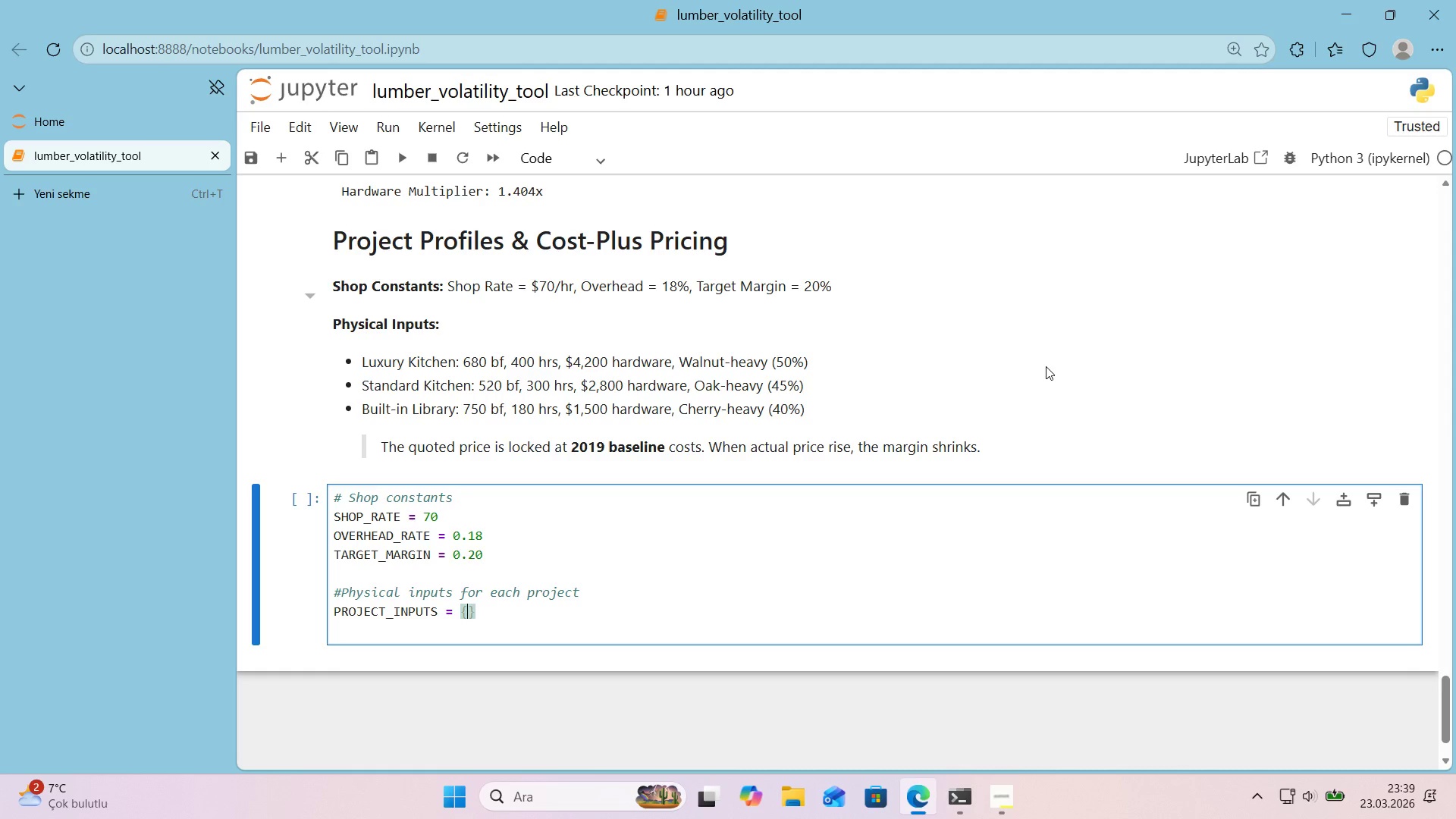 
key(ArrowLeft)
 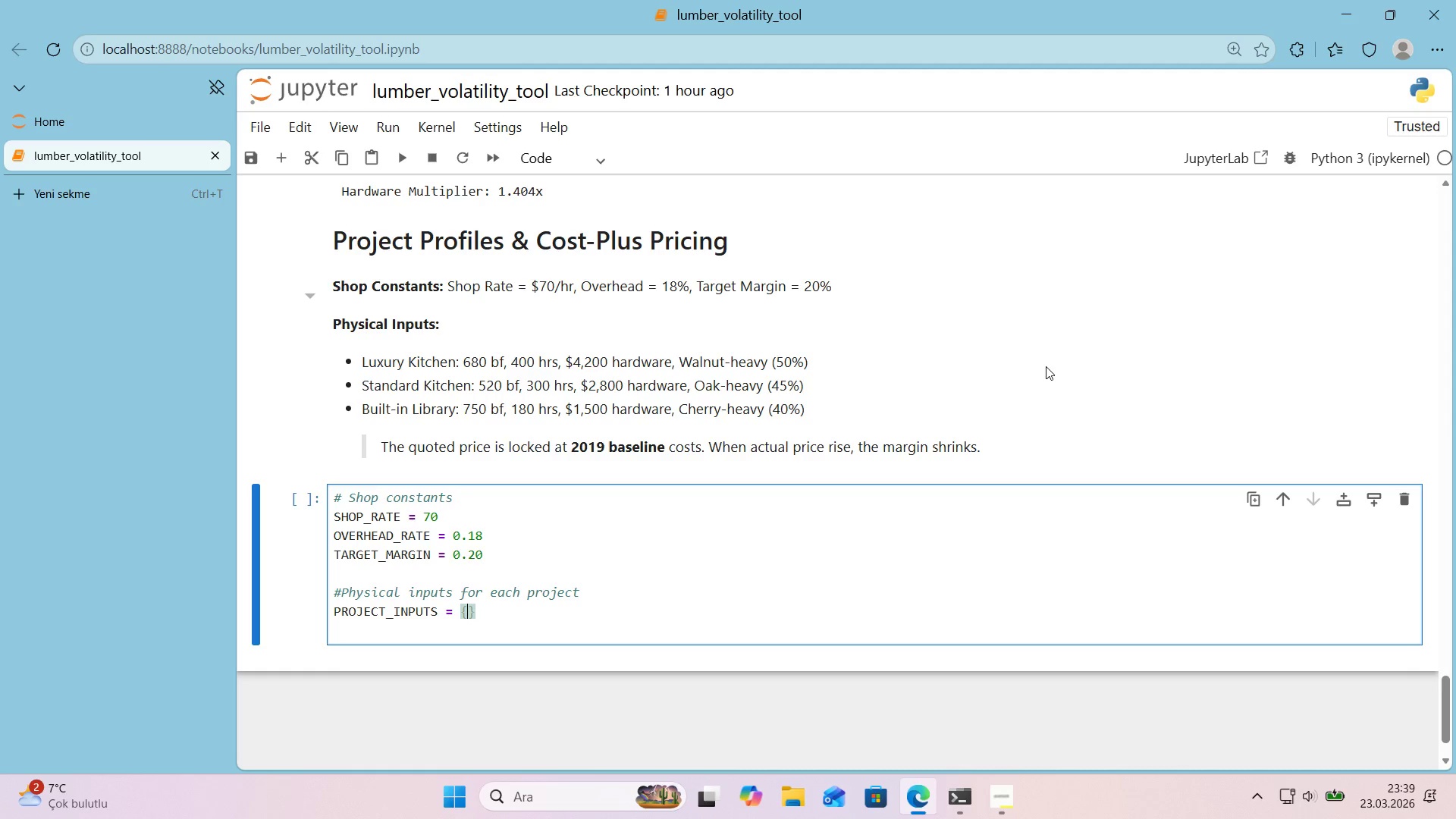 
key(Enter)
 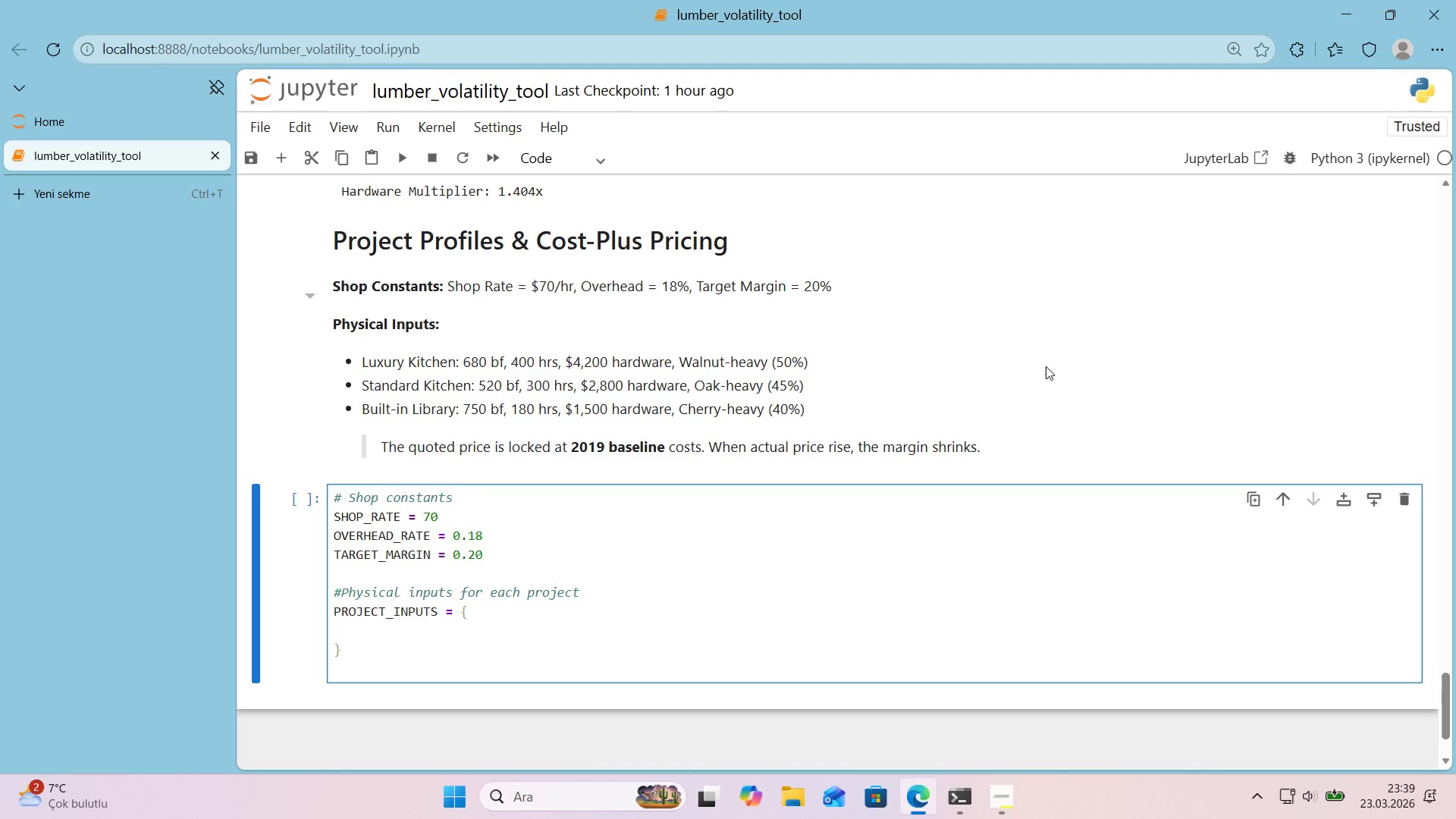 
type(@@)
 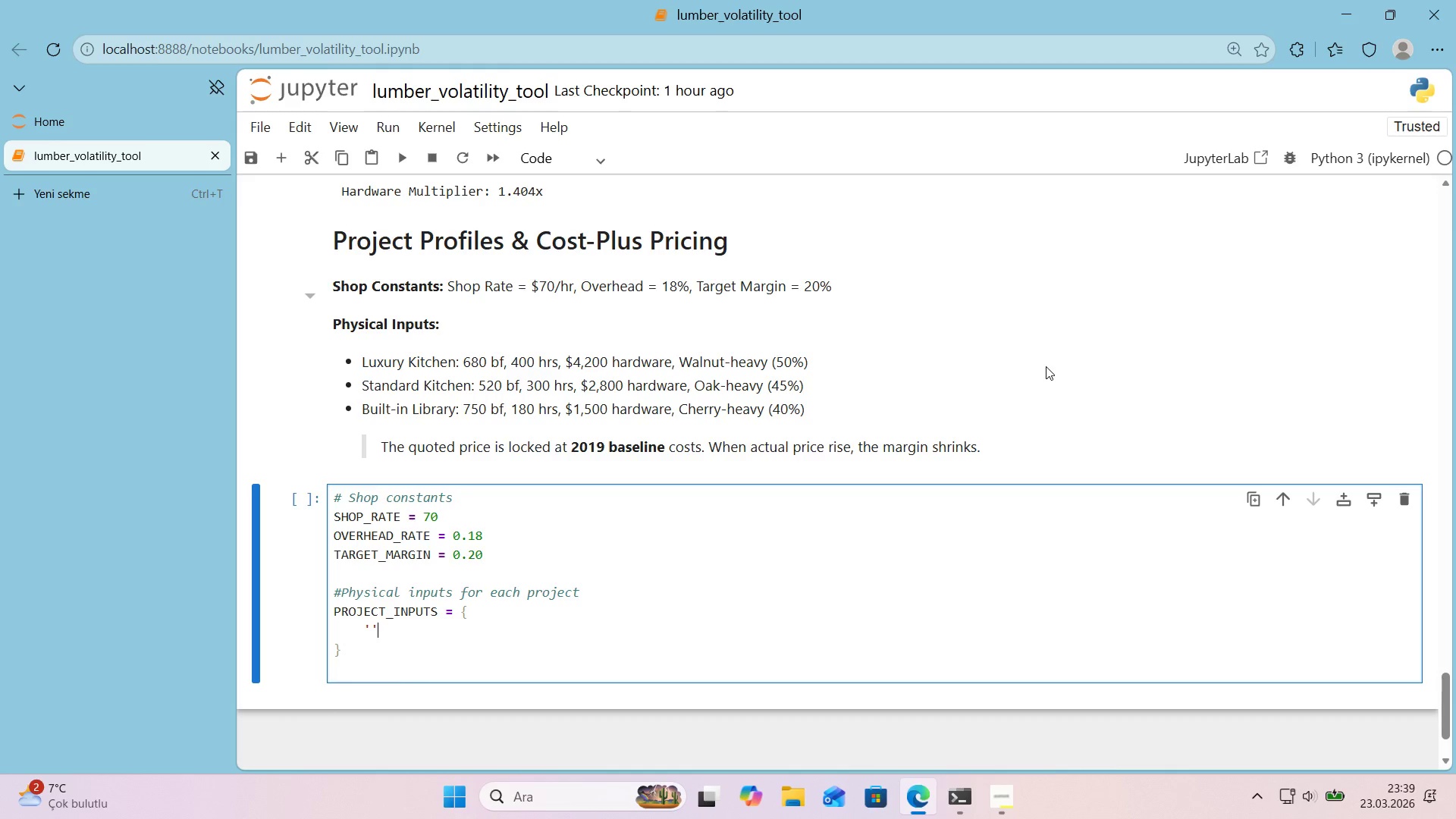 
key(ArrowLeft)
 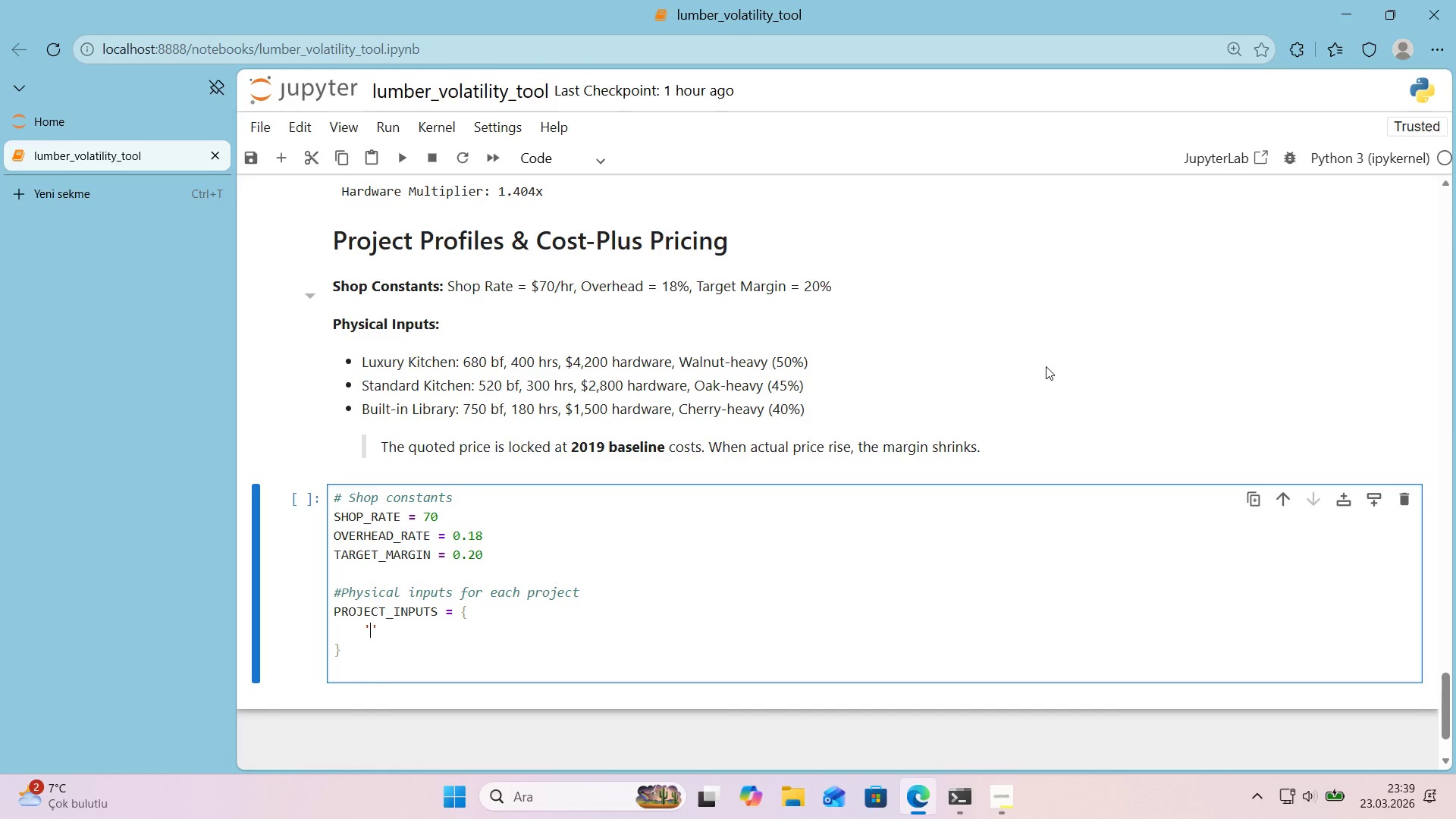 
type(lUXU)
key(Backspace)
key(Backspace)
key(Backspace)
key(Backspace)
type(Luxury K'tchen)
 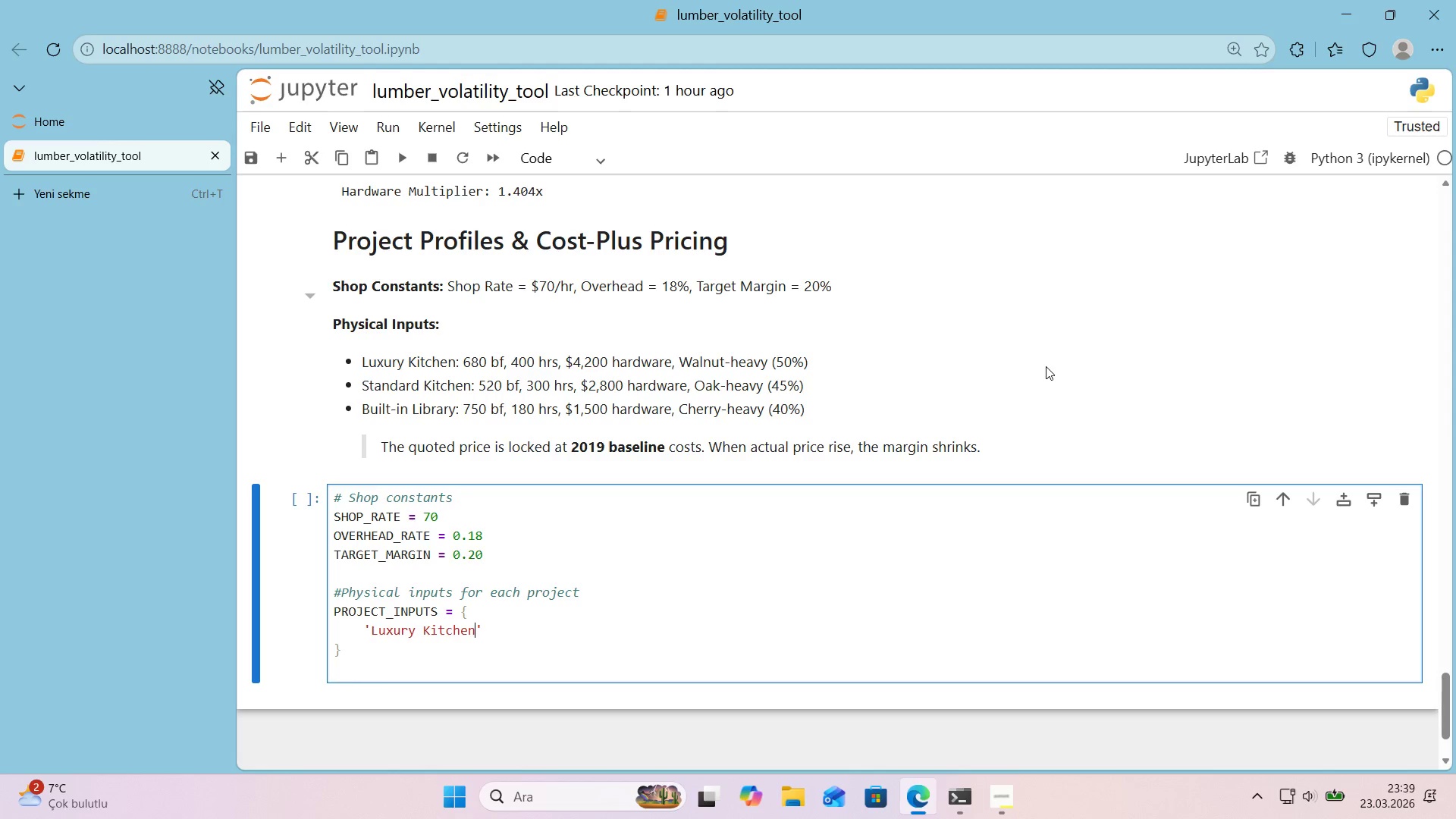 
key(ArrowRight)
 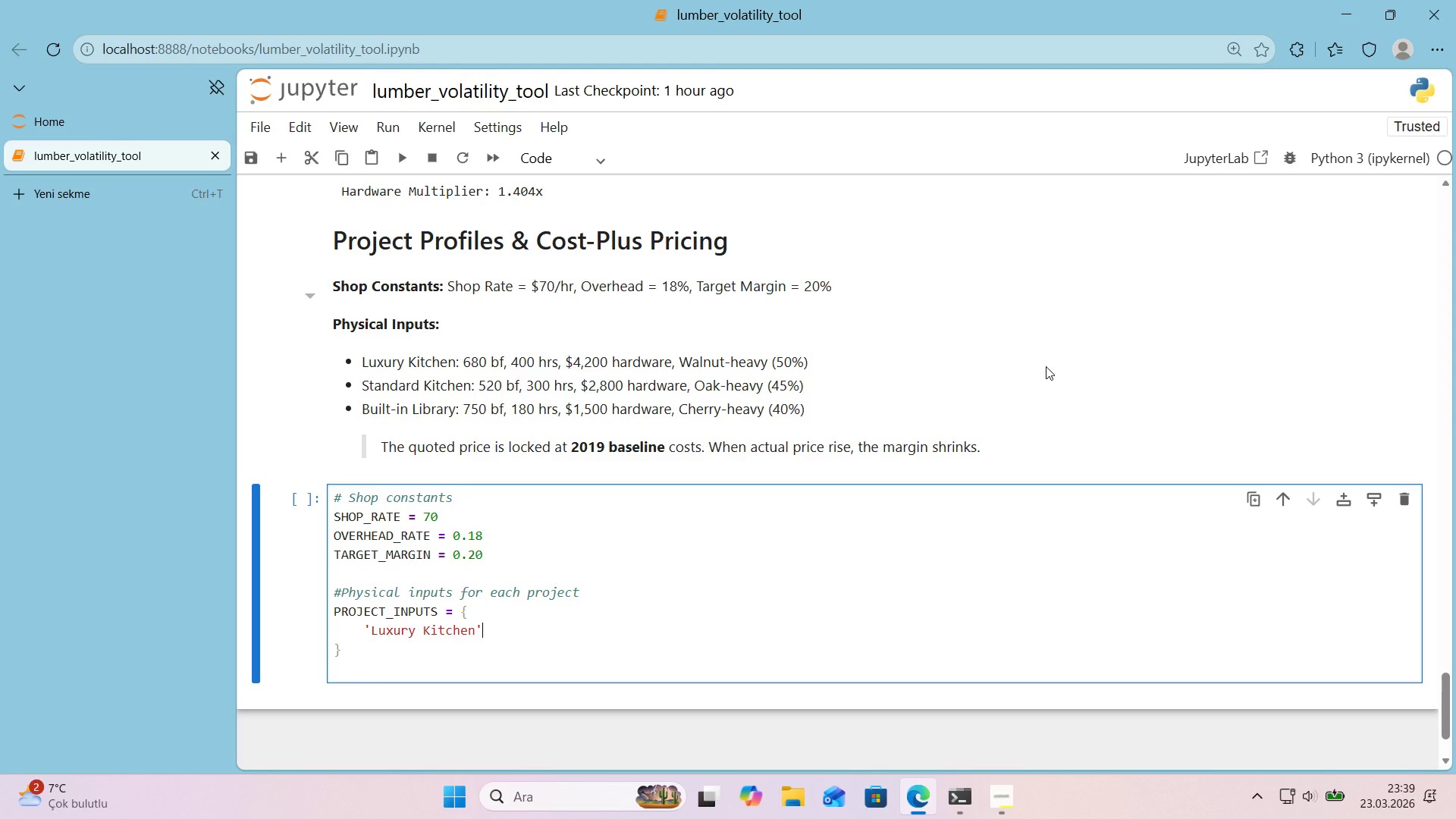 
key(Shift+ShiftRight)
 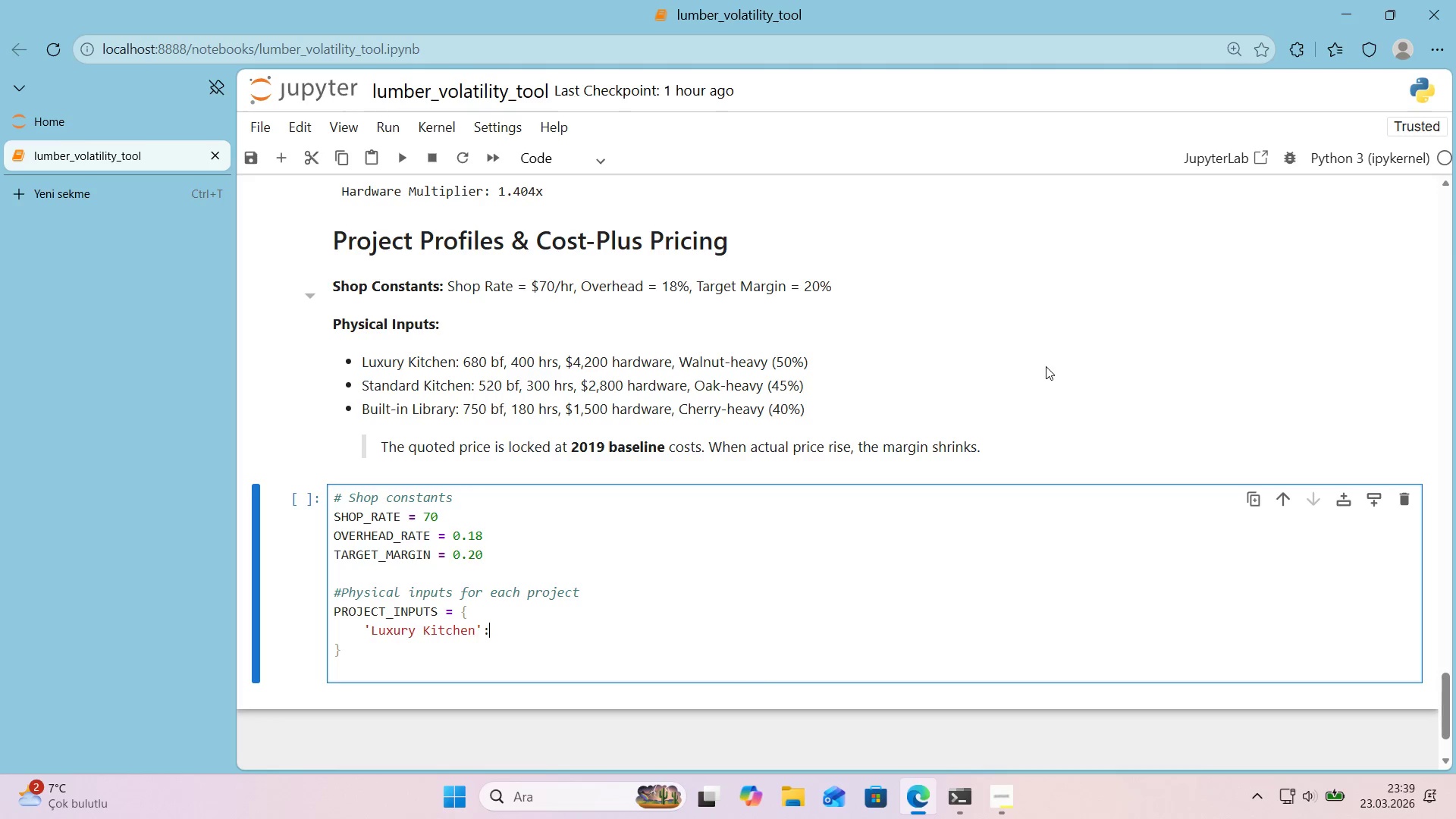 
key(Shift+Period)
 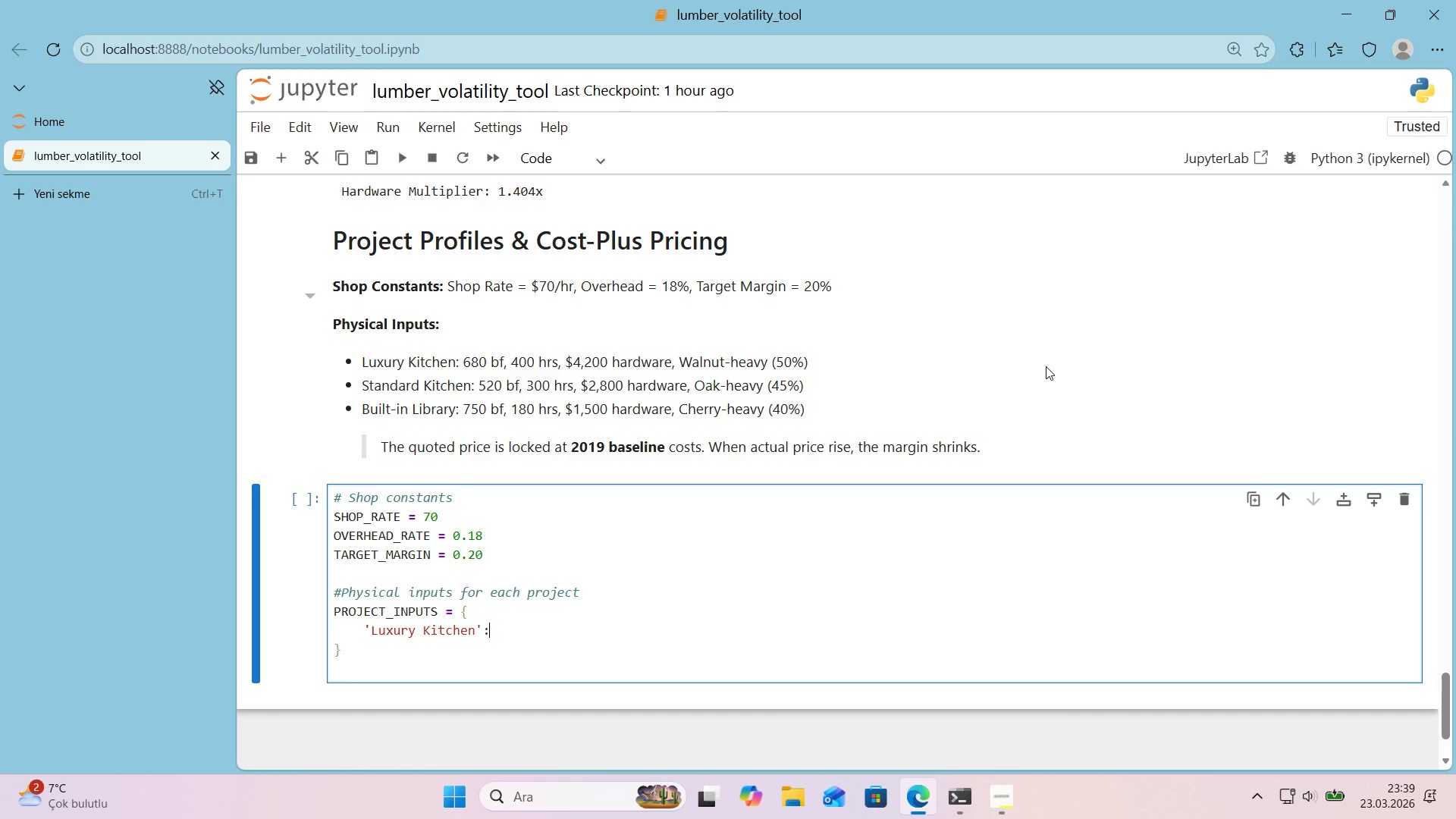 
key(Alt+Control+7)
 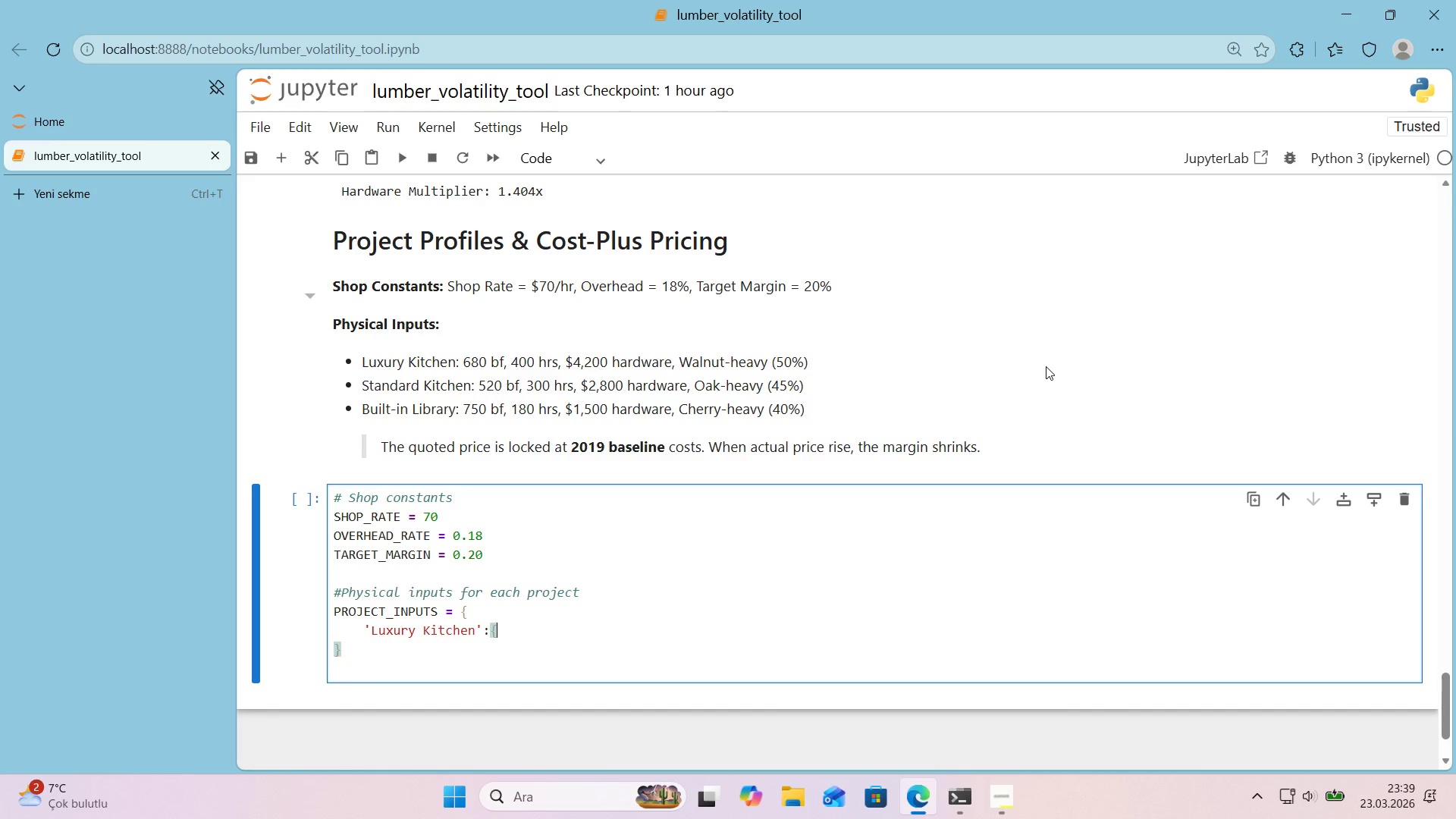 
key(Alt+Control+0)
 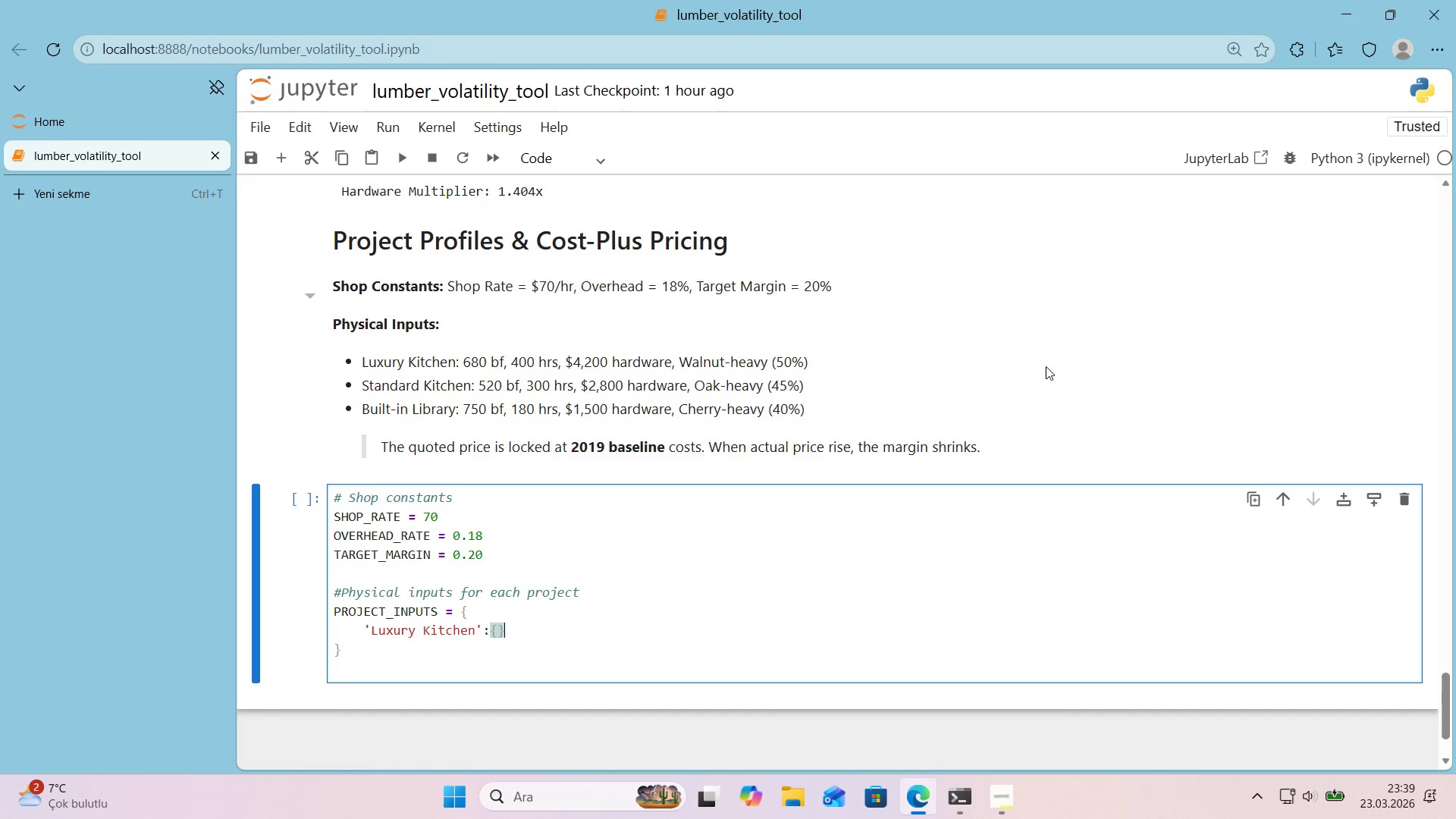 
key(ArrowLeft)
 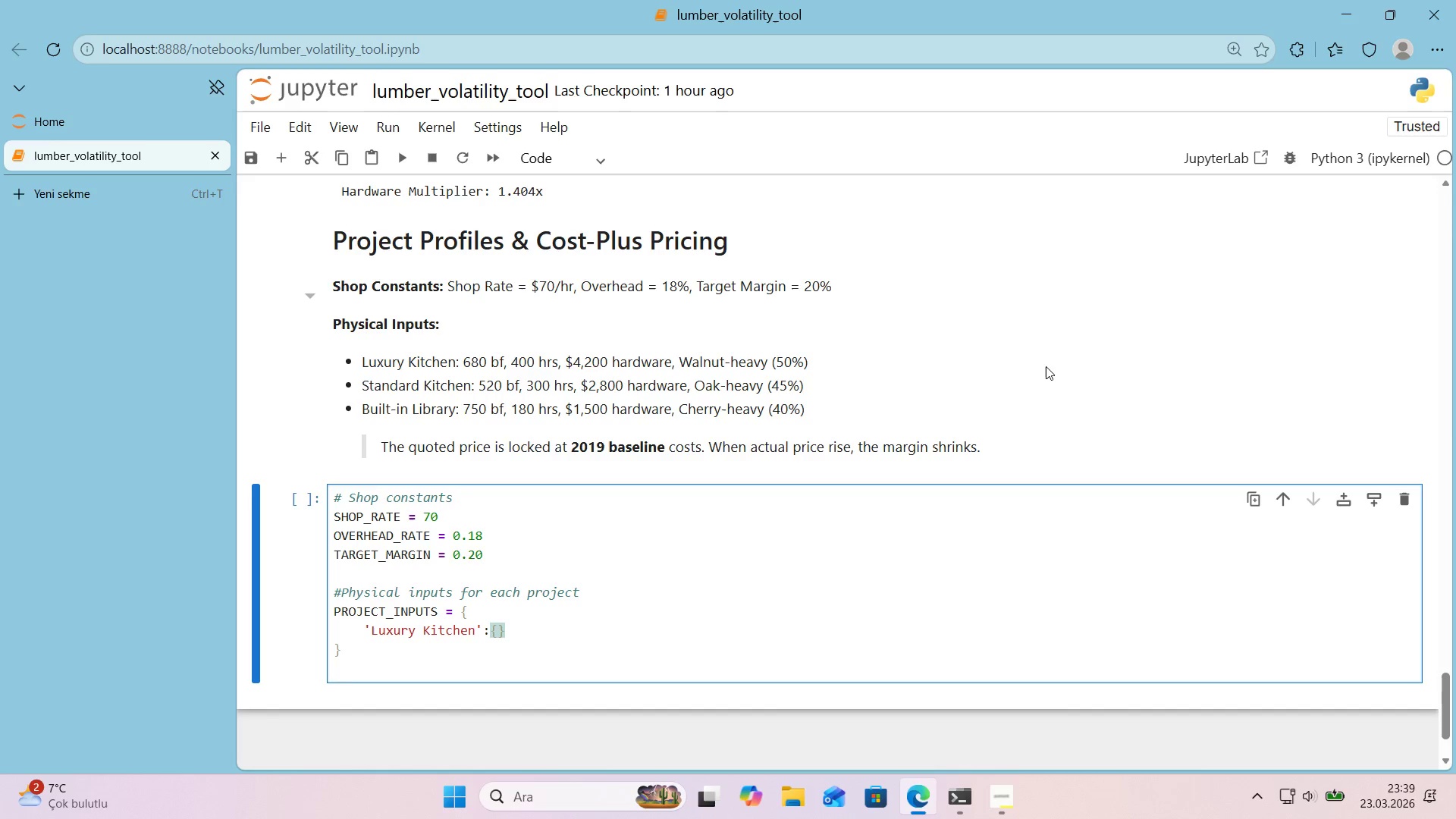 
key(Enter)
 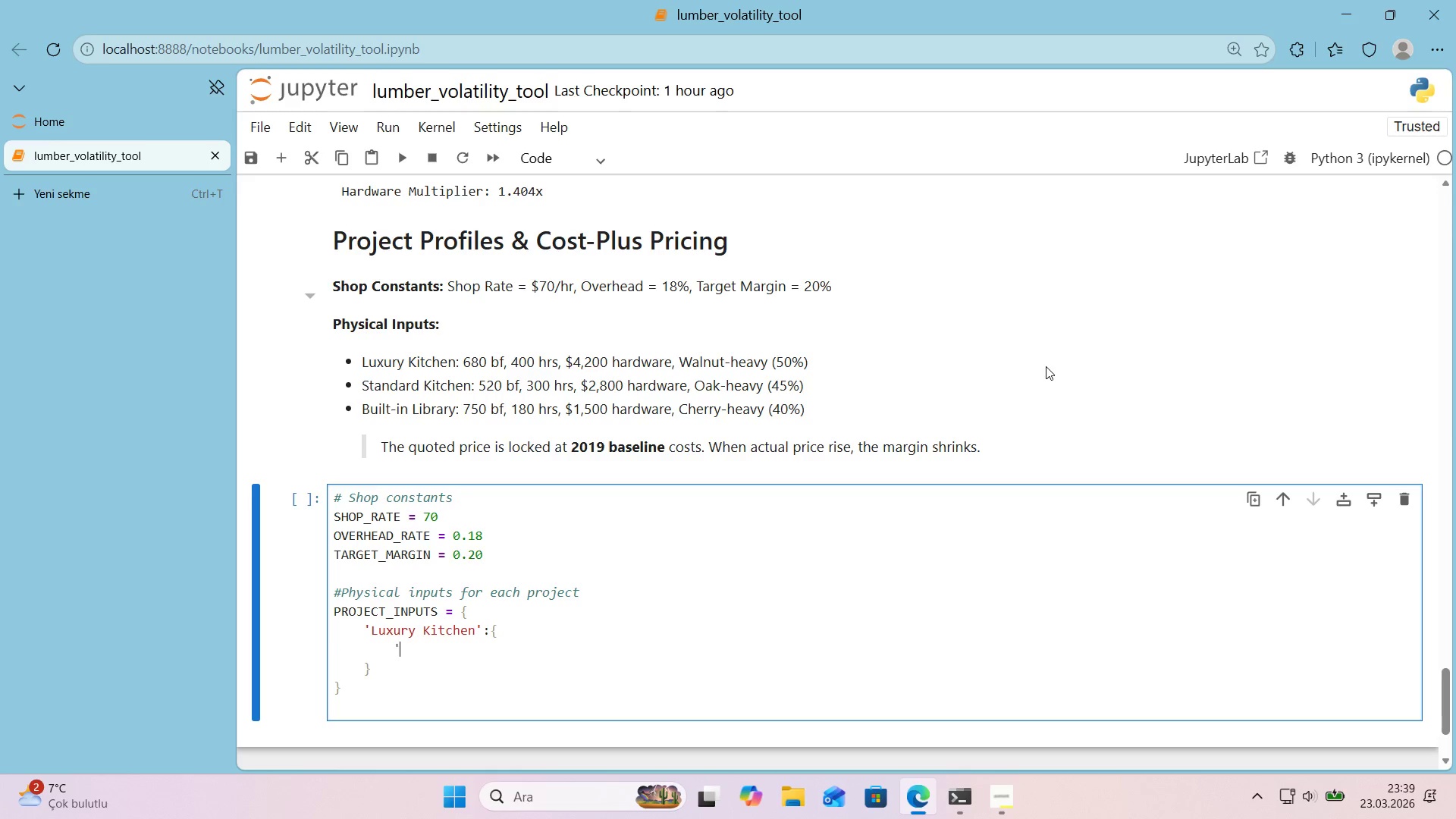 
type(@@)
 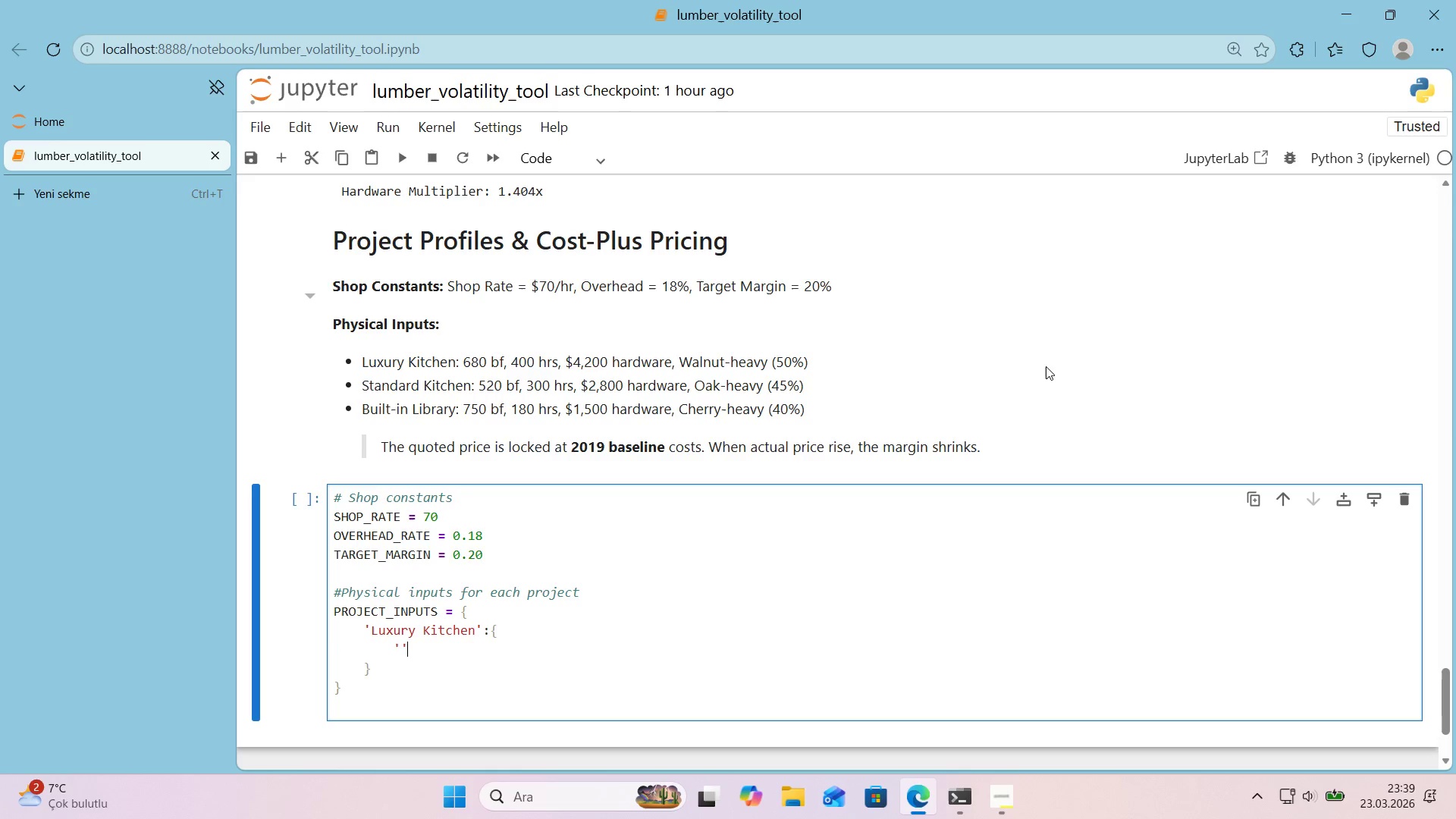 
key(ArrowLeft)
 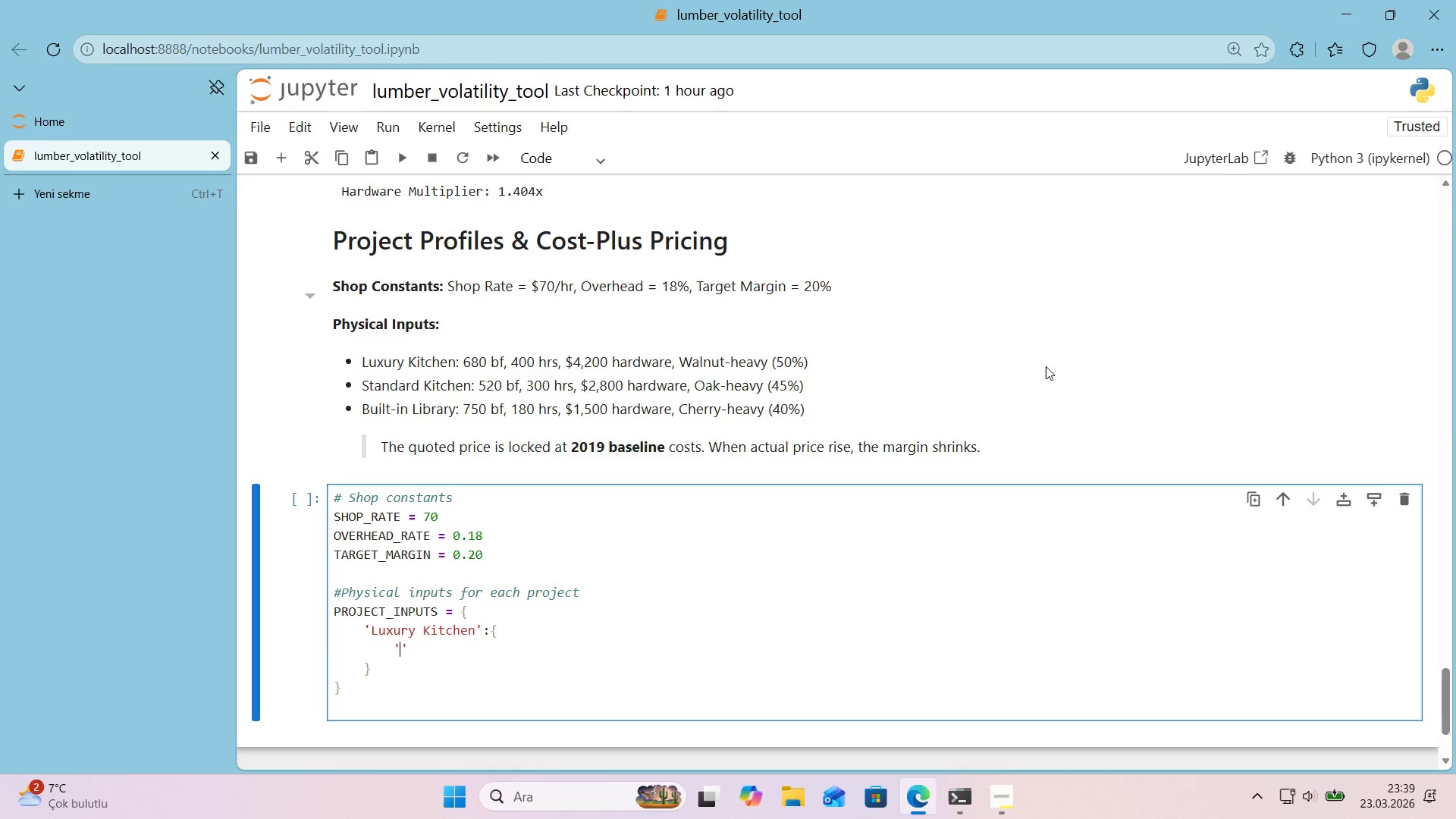 
type(boradF)
key(Backspace)
key(Backspace)
key(Backspace)
key(Backspace)
type(ard_feet)
 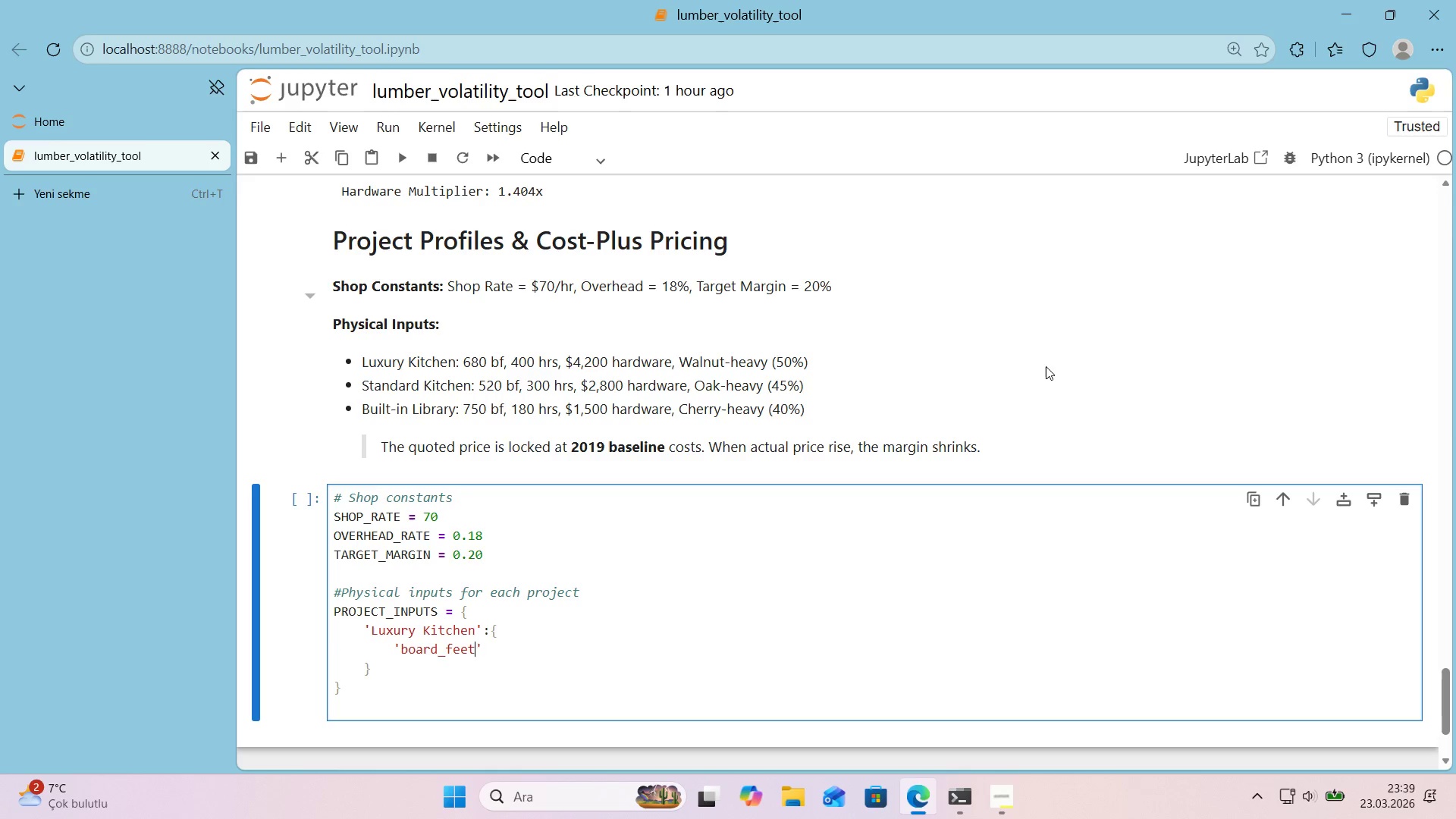 
key(ArrowRight)
 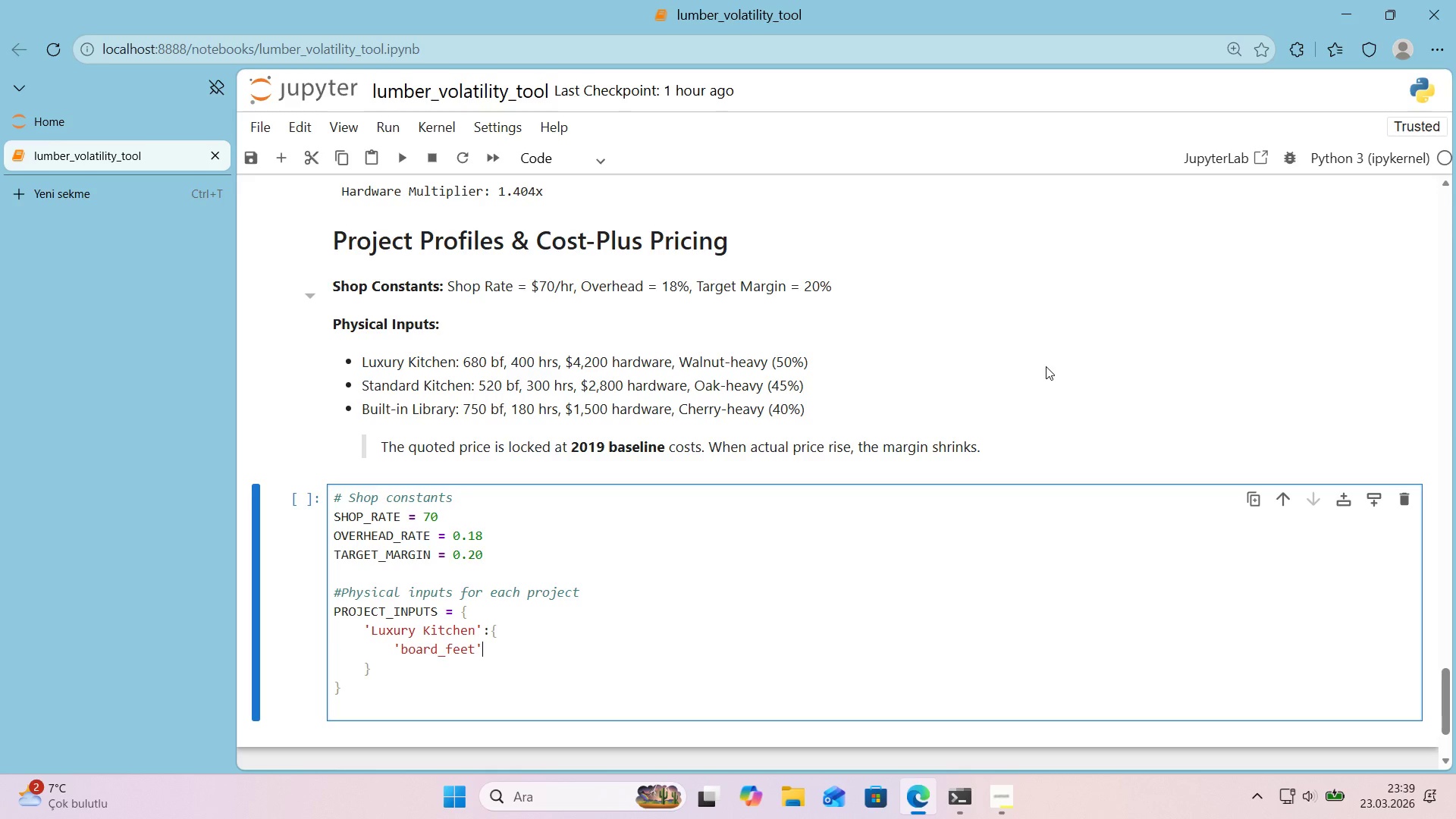 
key(Shift+ShiftRight)
 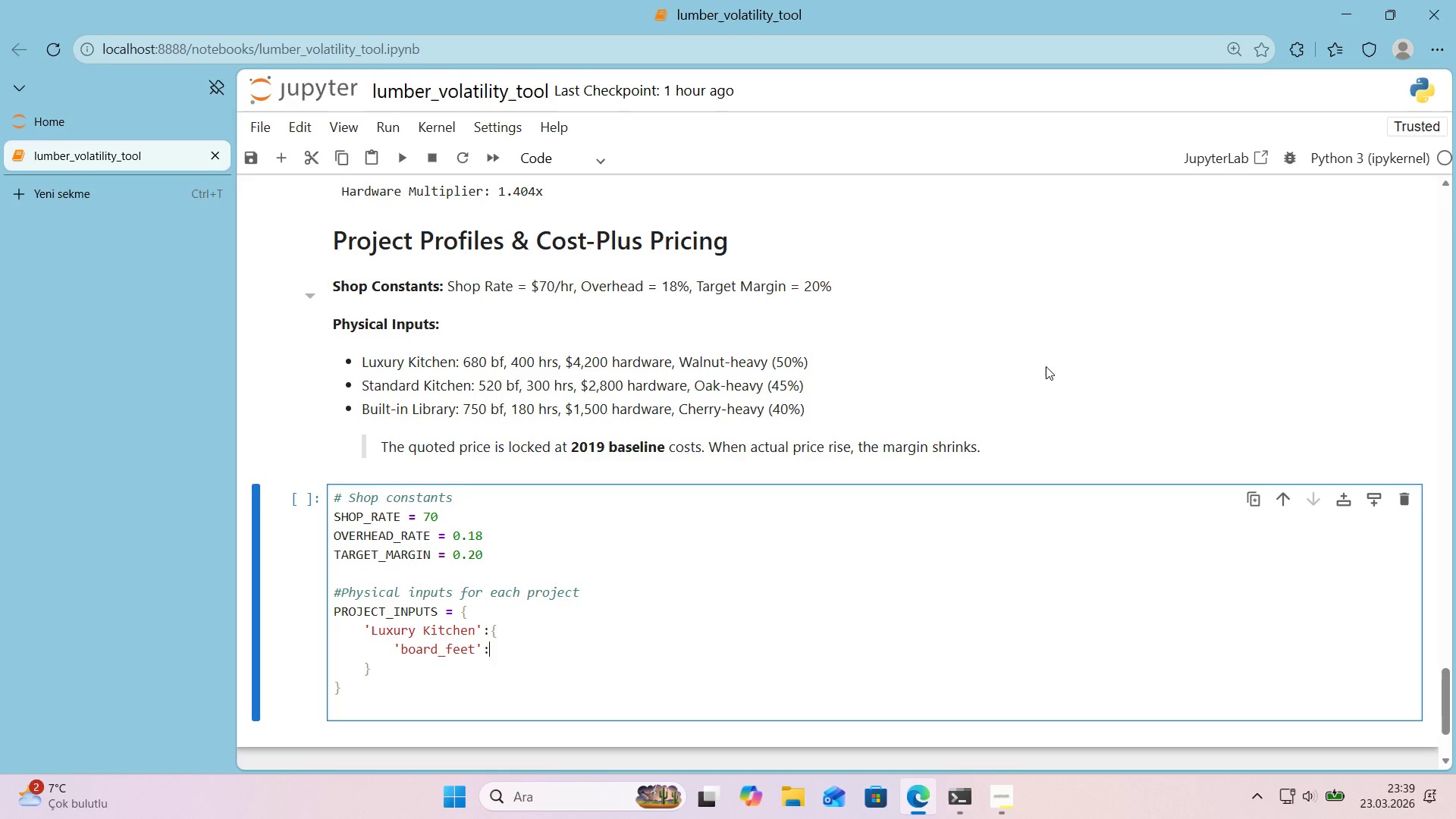 
key(Shift+Period)
 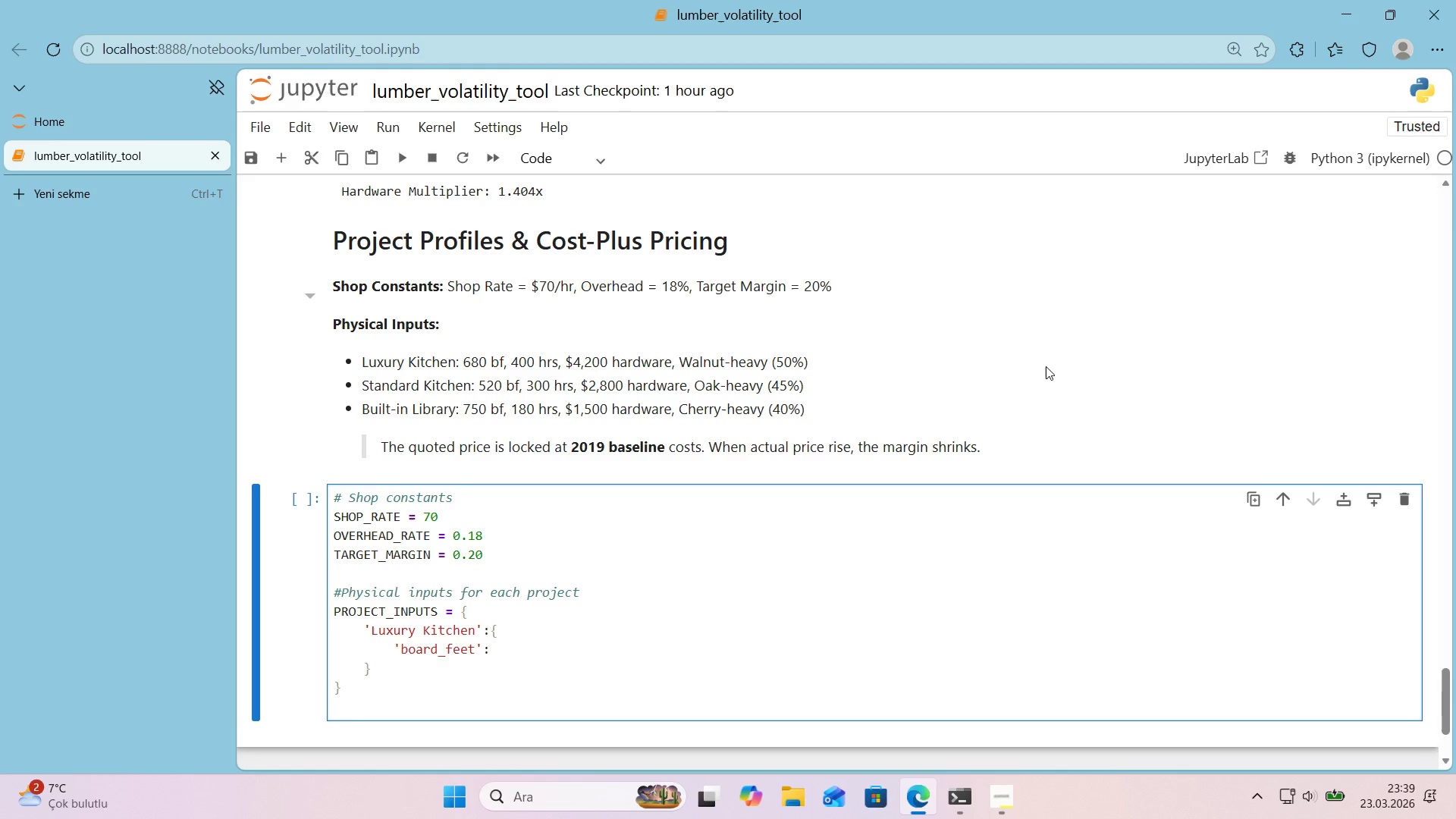 
key(Numpad6)
 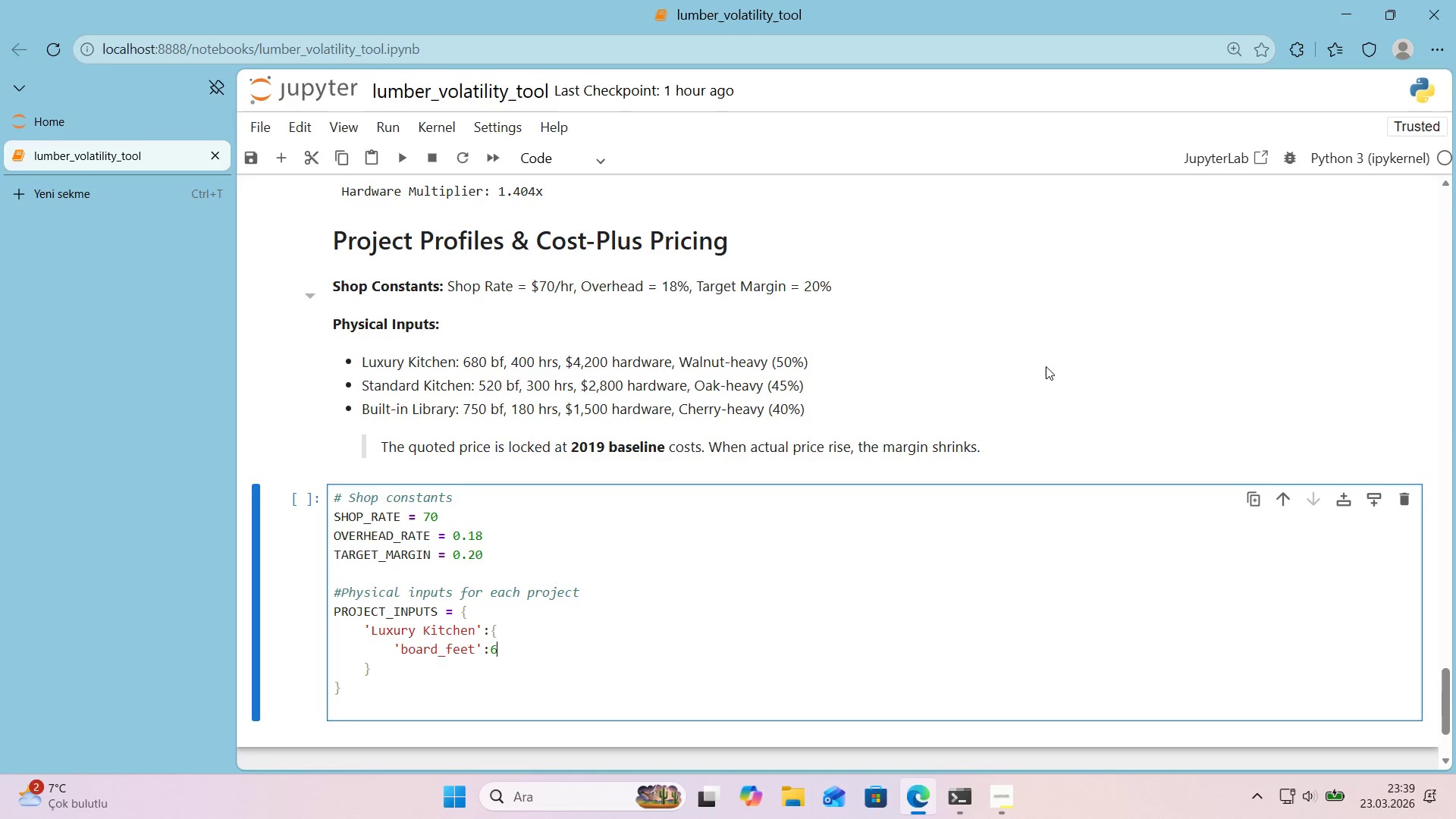 
key(Numpad8)
 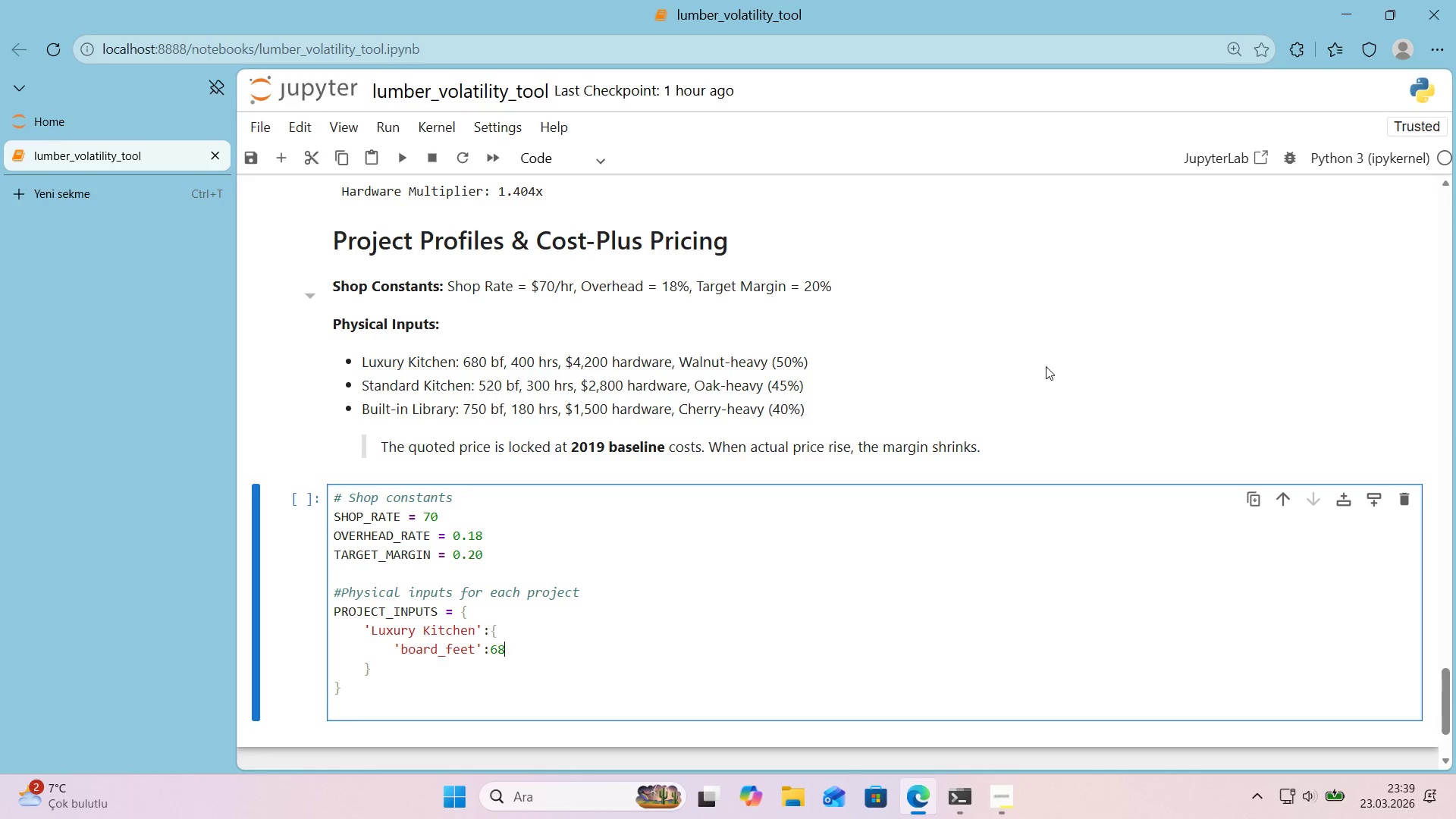 
key(Numpad0)
 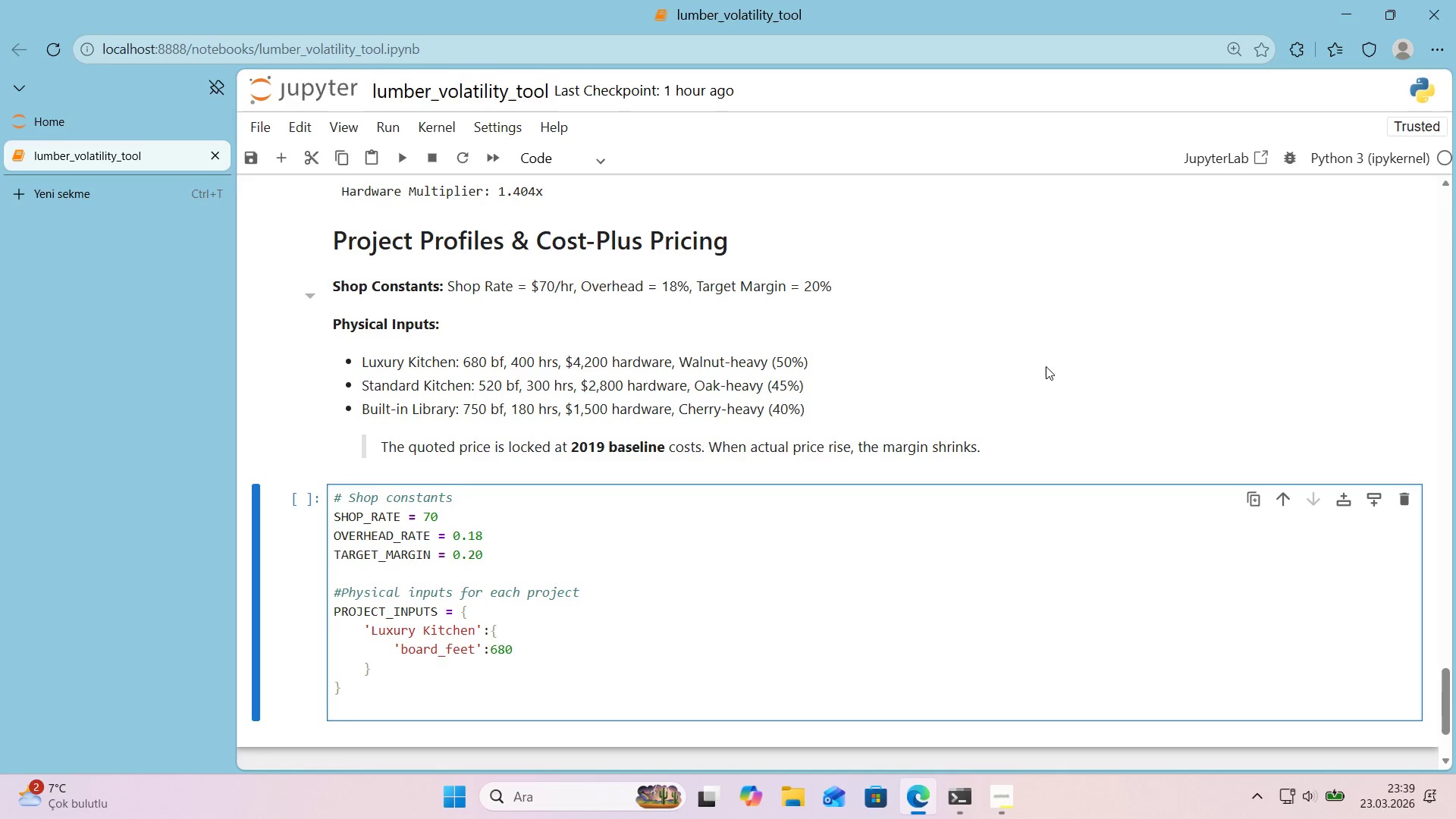 
key(Comma)
 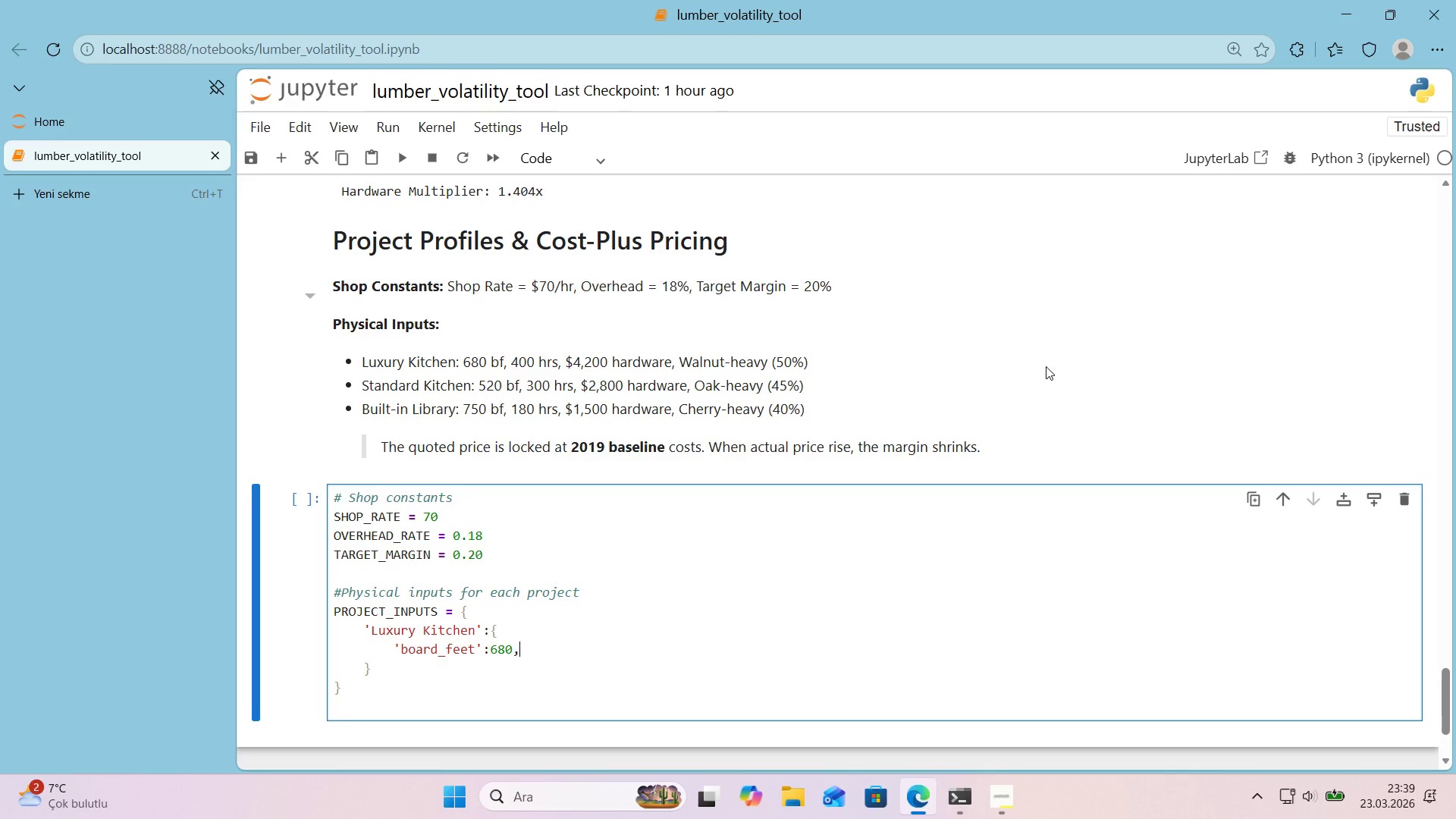 
key(Enter)
 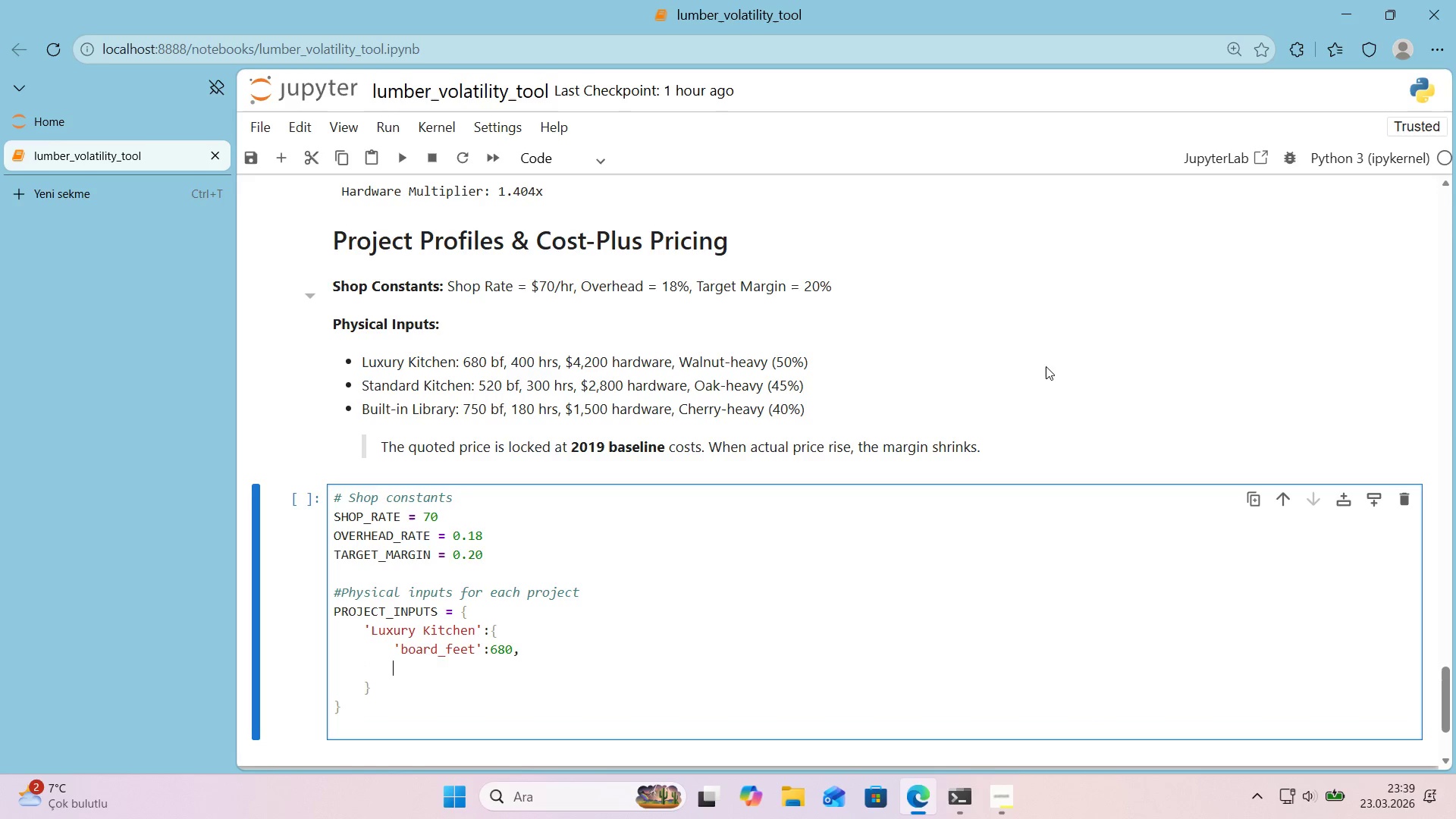 
type(@@)
 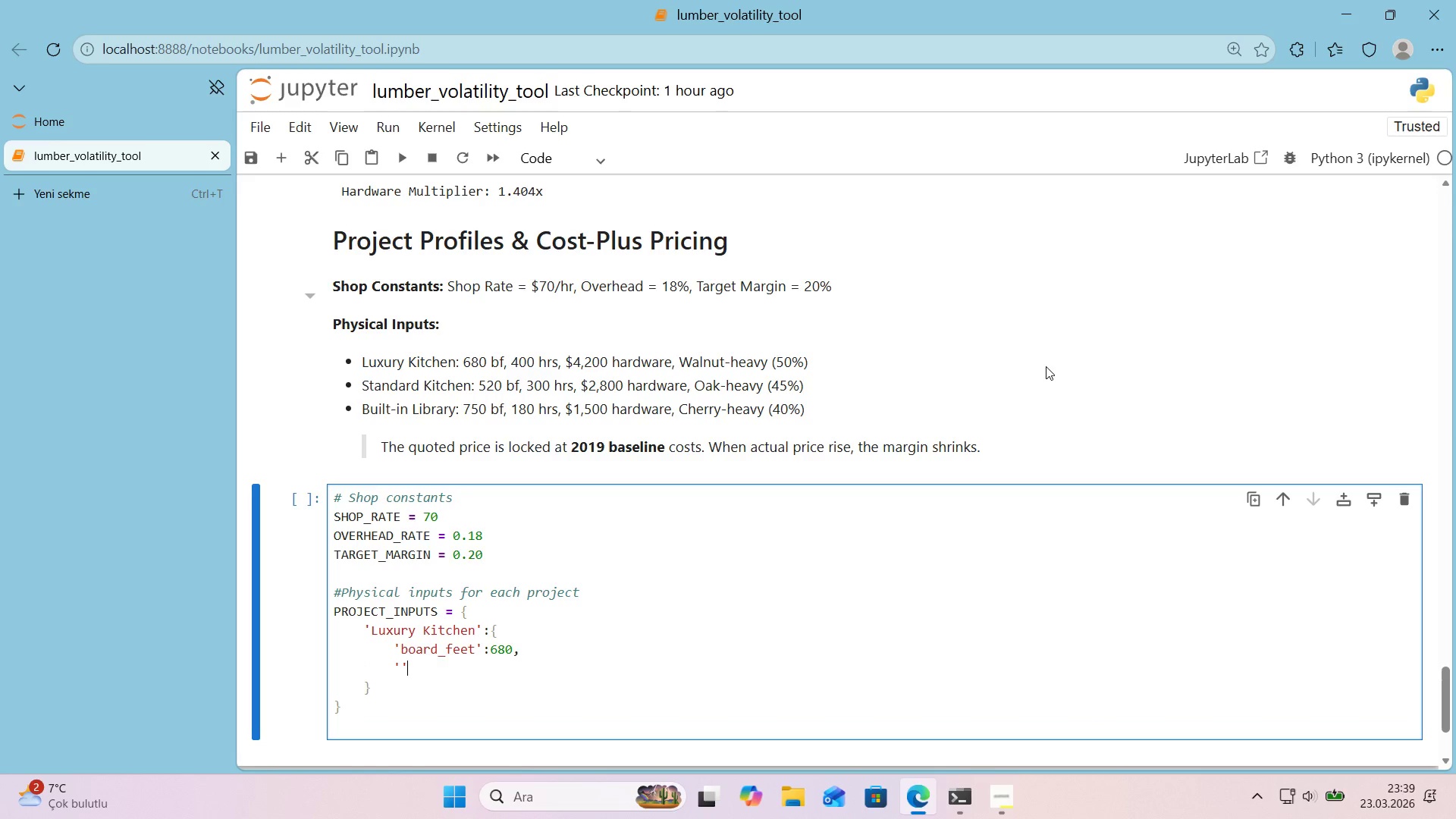 
key(ArrowLeft)
 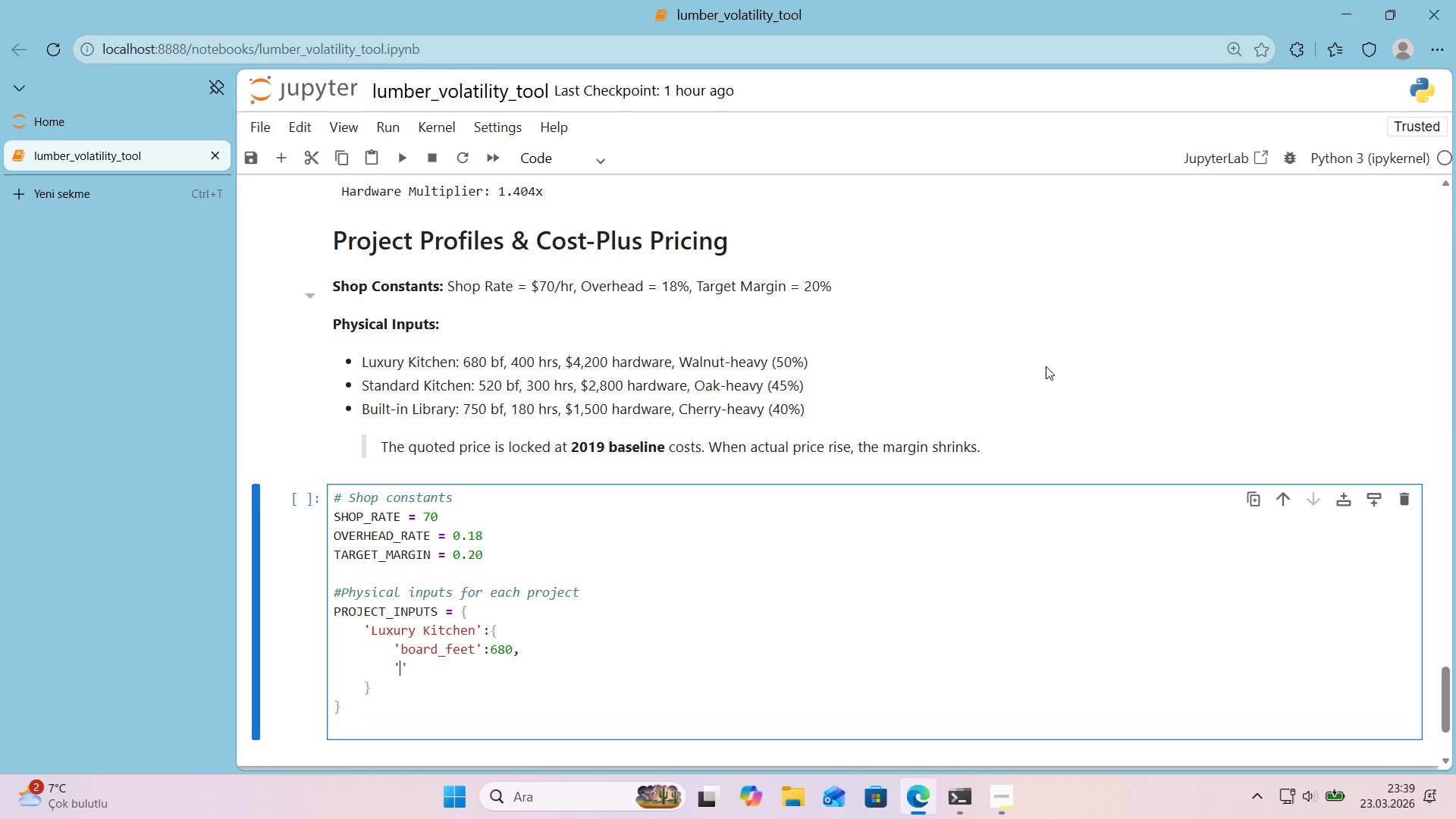 
type(wood_breadk)
key(Backspace)
key(Backspace)
type(kdown)
 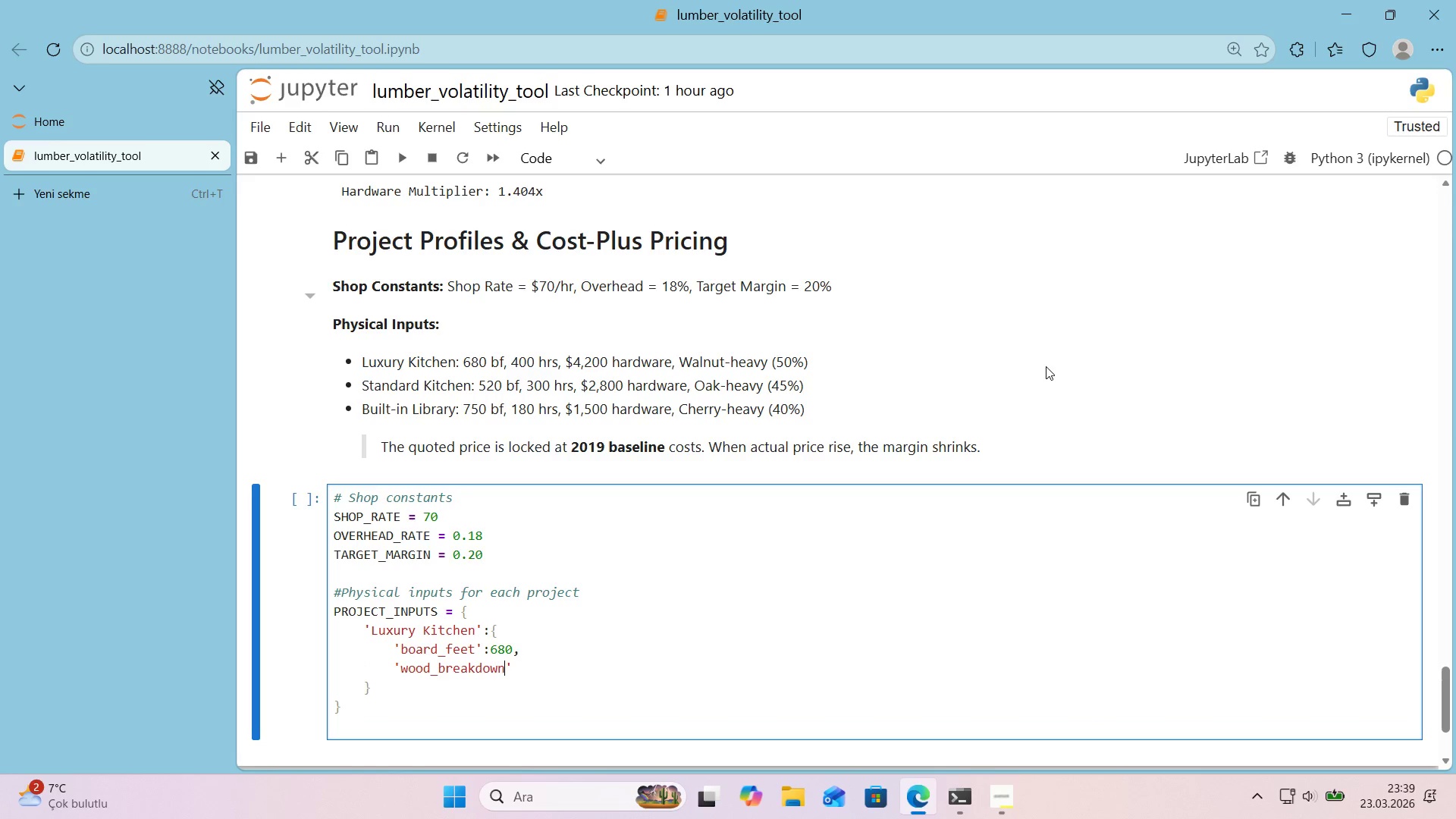 
key(ArrowRight)
 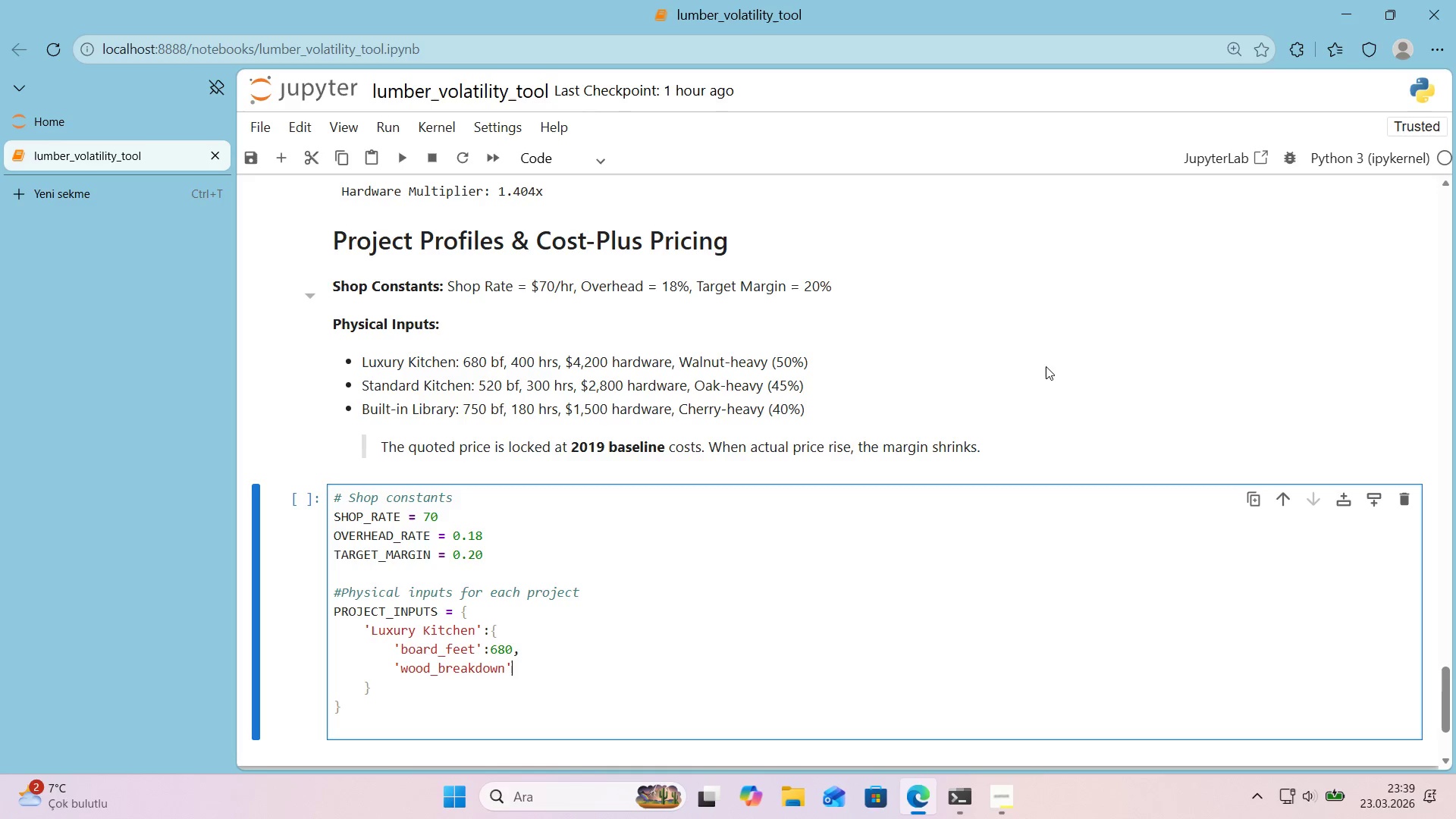 
key(Shift+ShiftRight)
 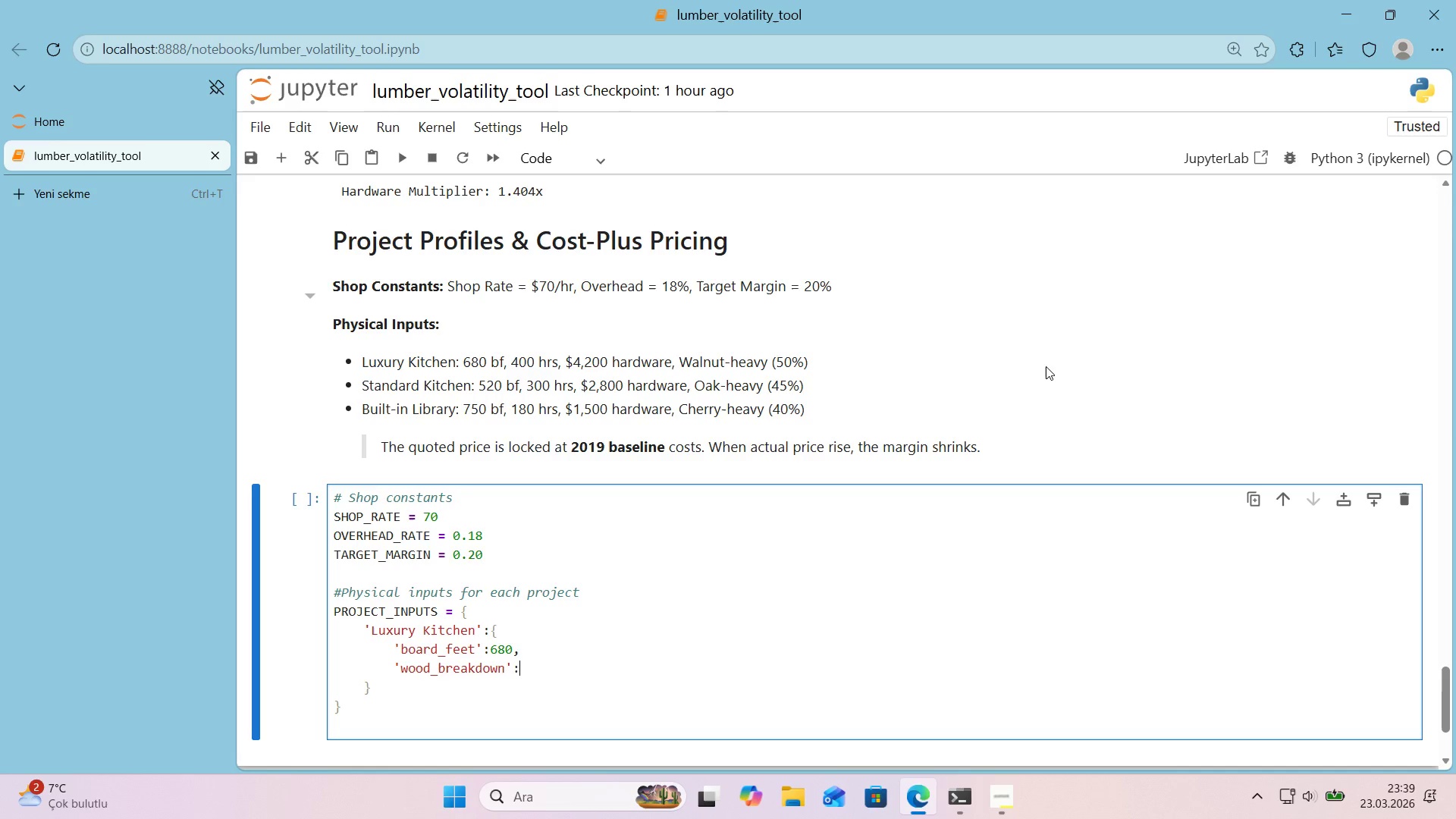 
key(Shift+Period)
 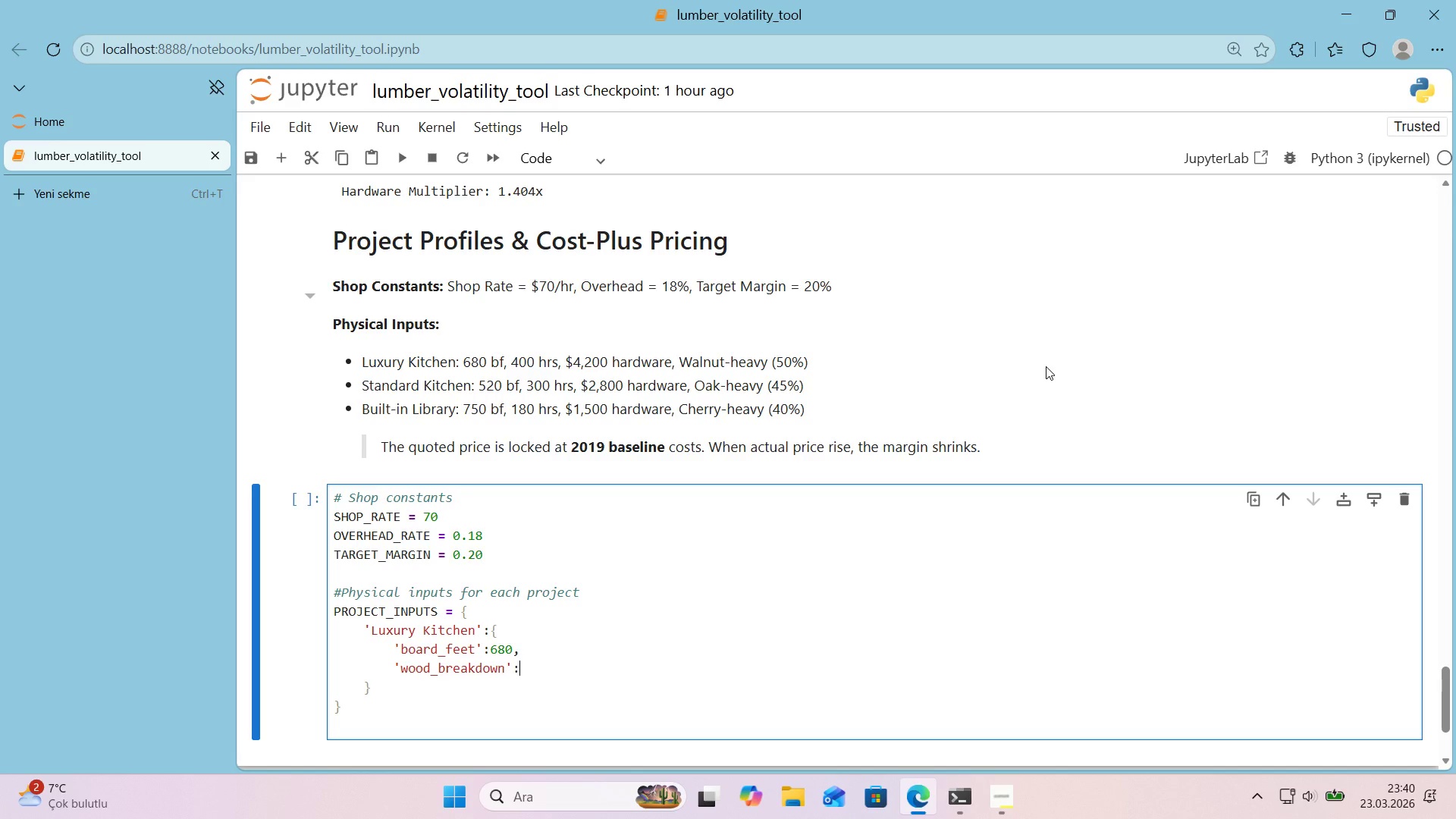 
wait(35.48)
 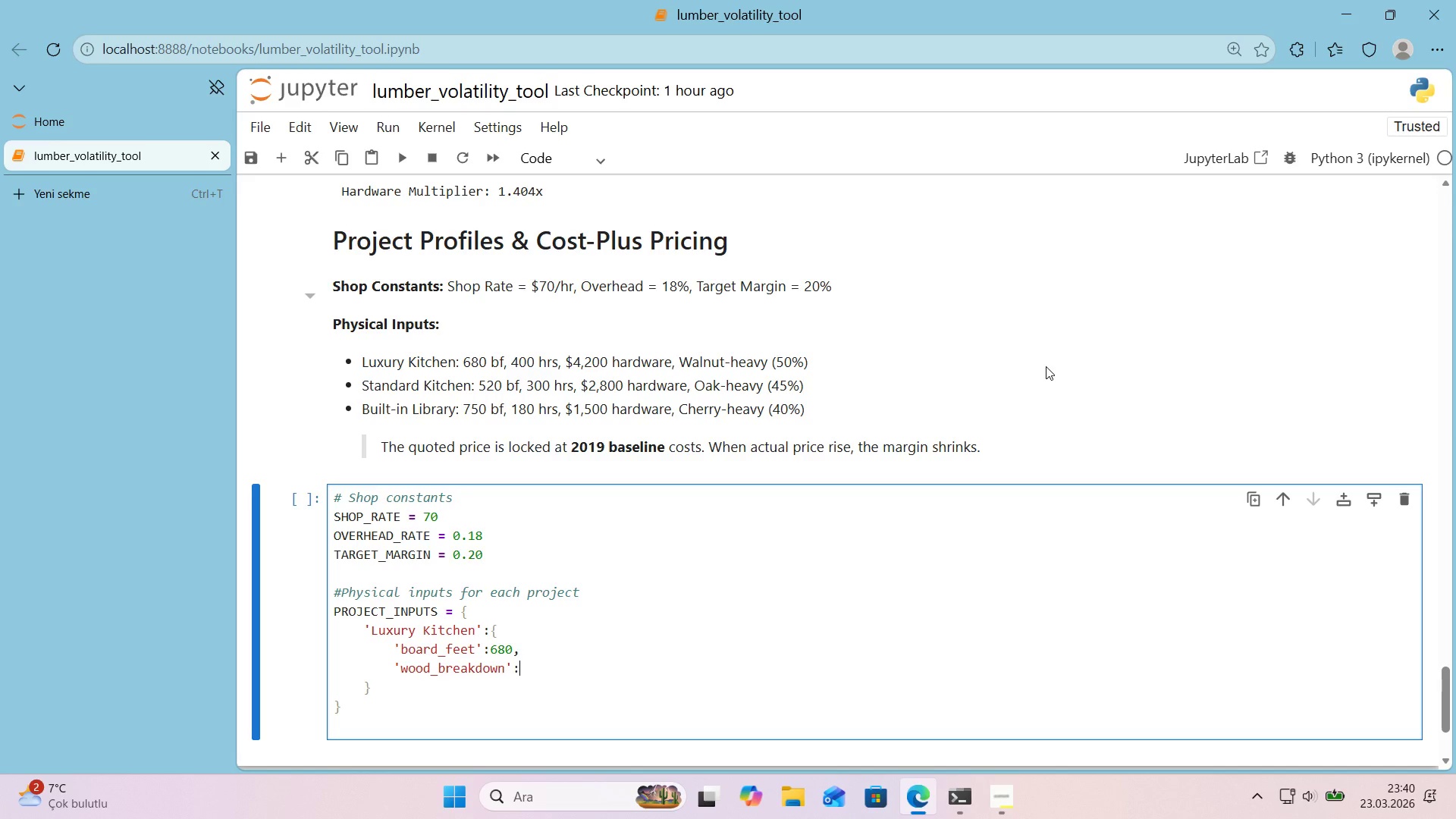 
scroll: coordinate [1080, 344], scroll_direction: down, amount: 1.0
 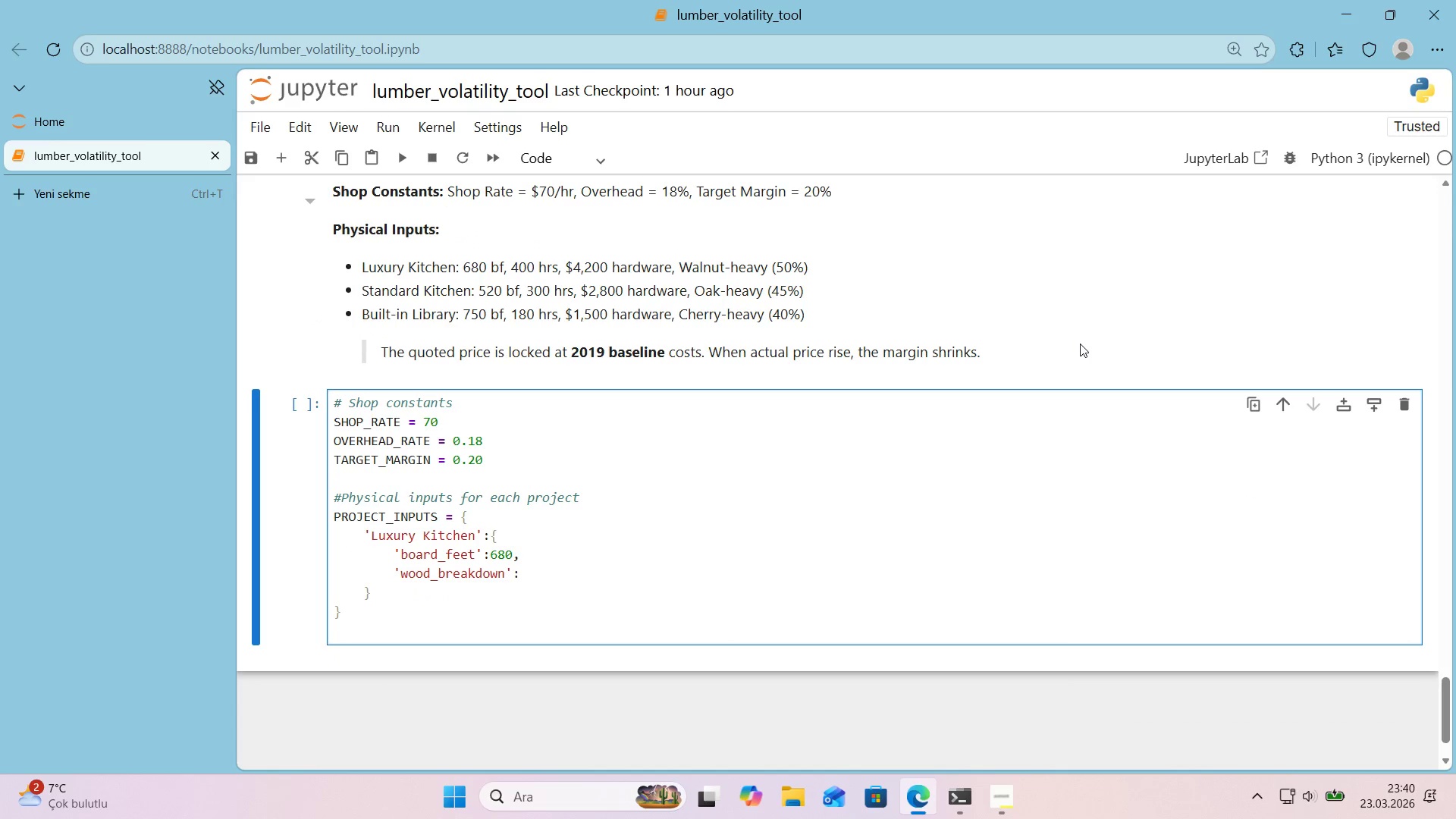 
key(Space)
 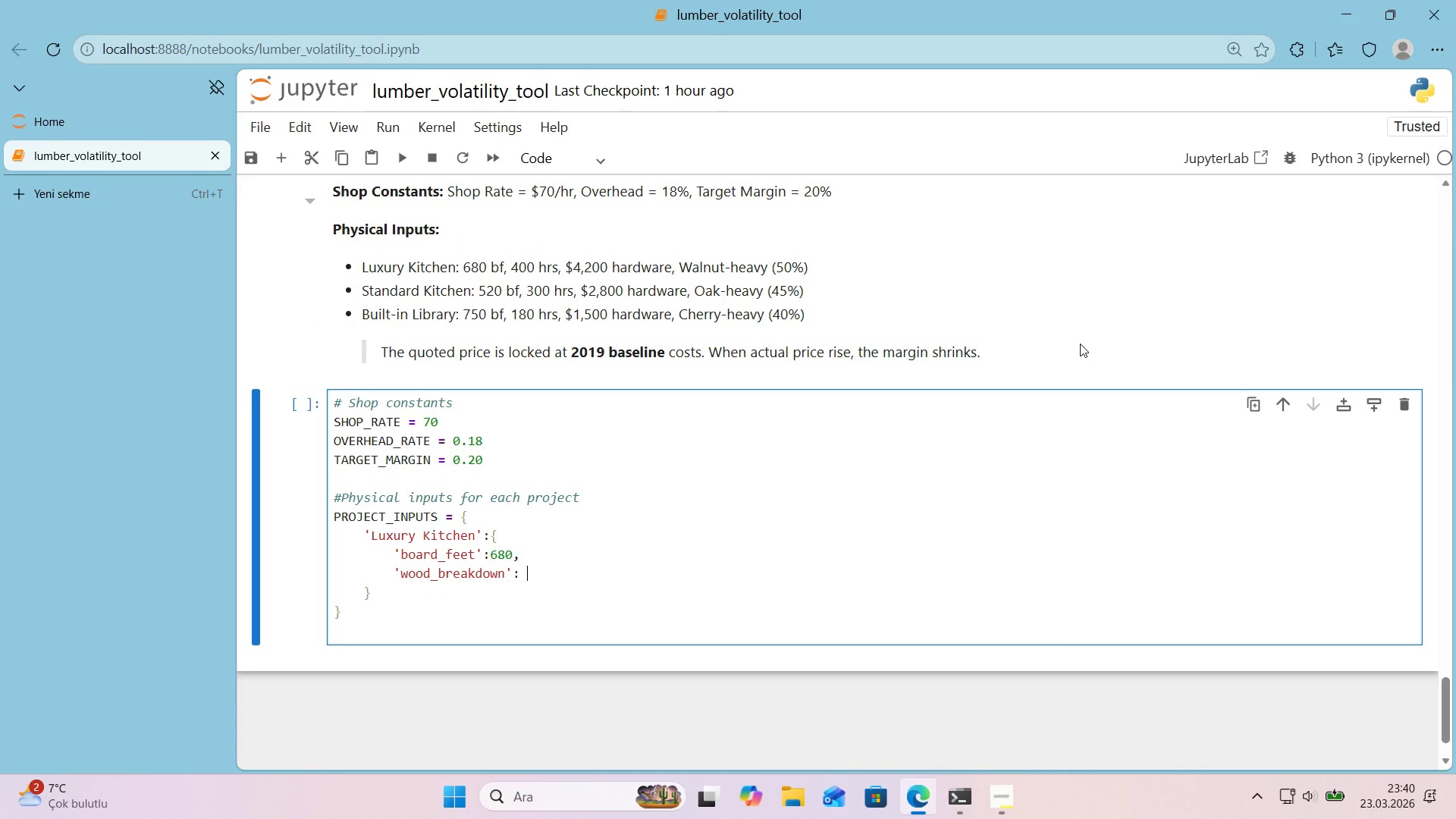 
key(Alt+Control+7)
 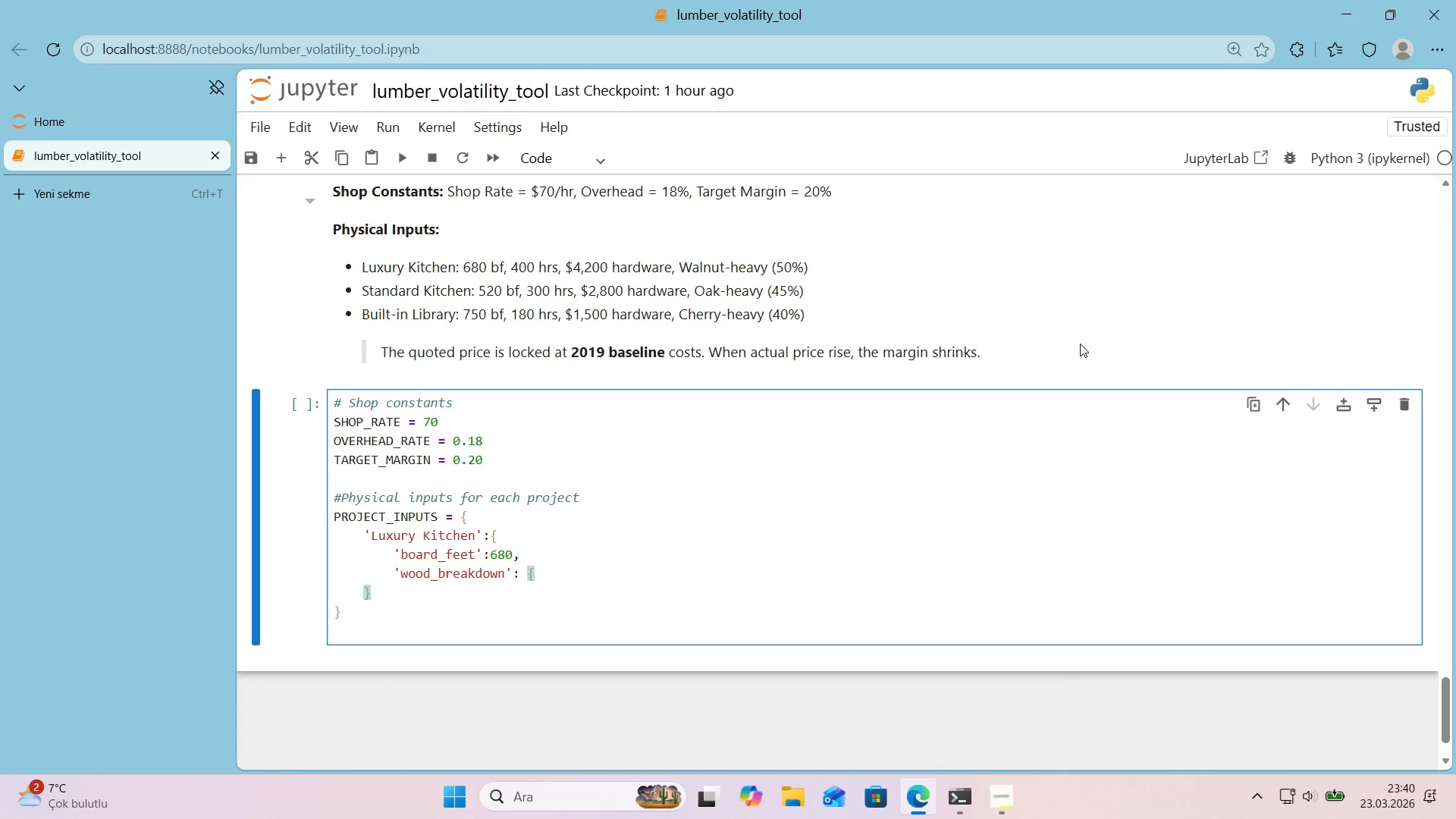 
key(Enter)
 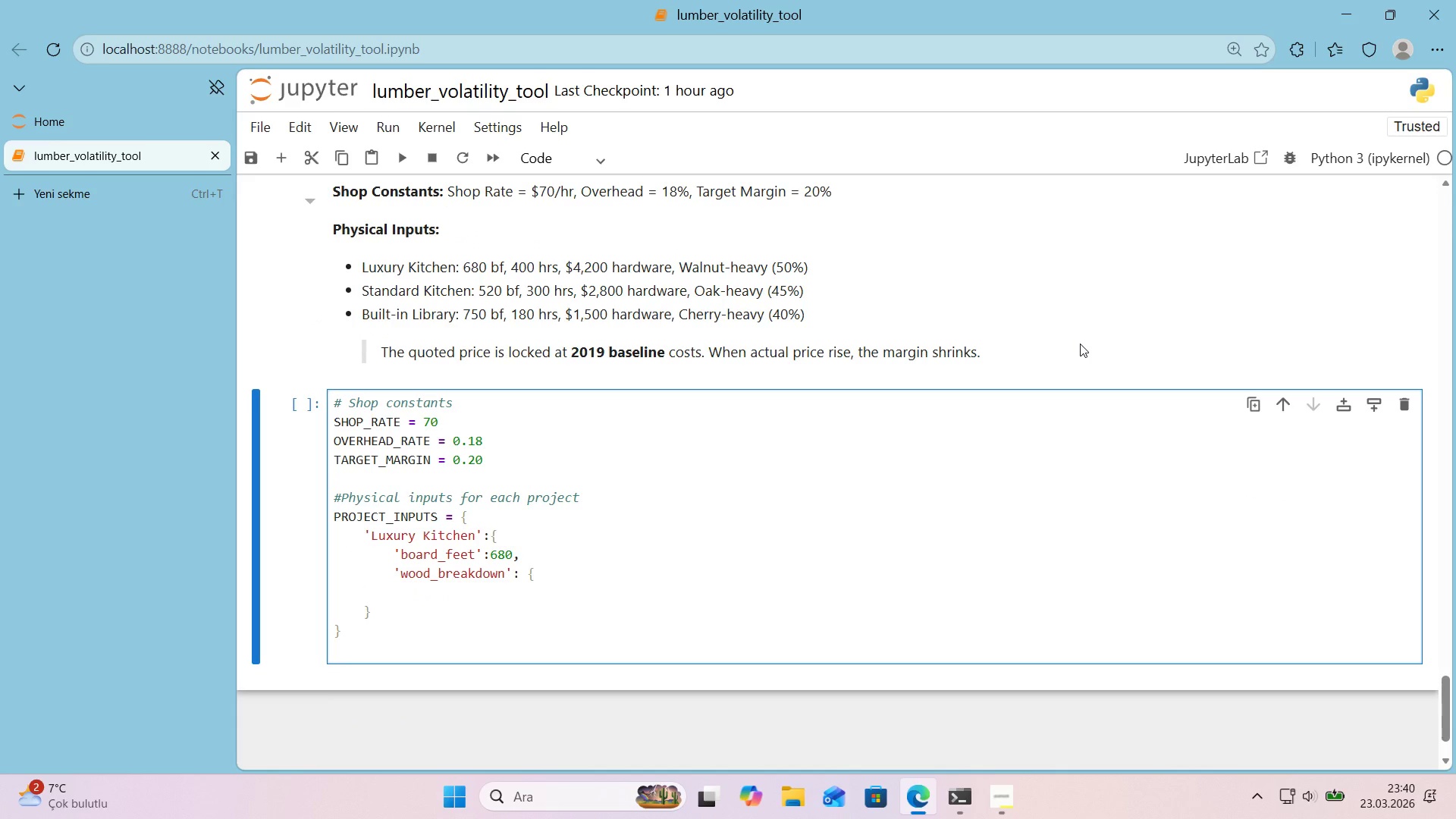 
type(@@)
 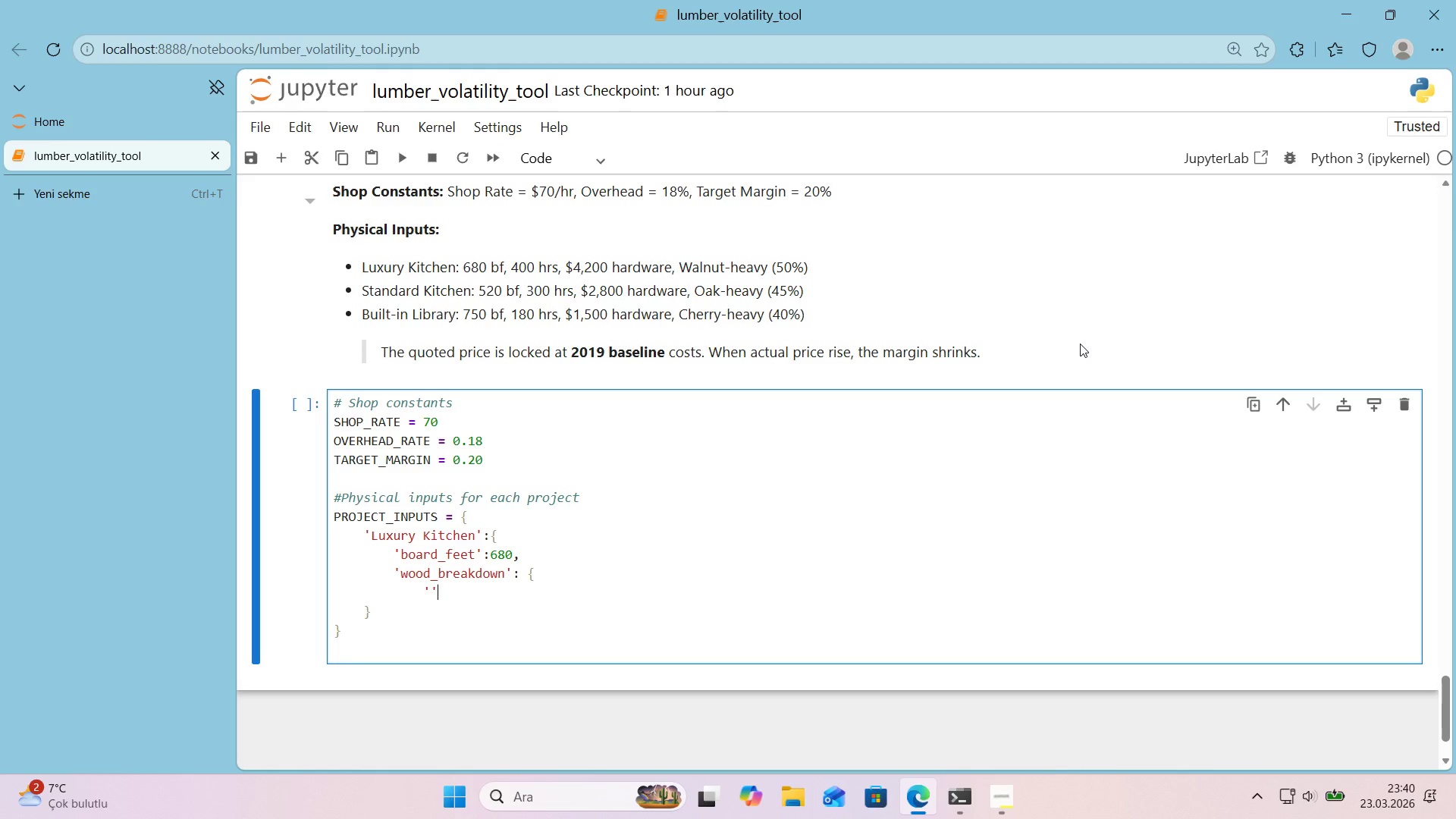 
key(ArrowLeft)
 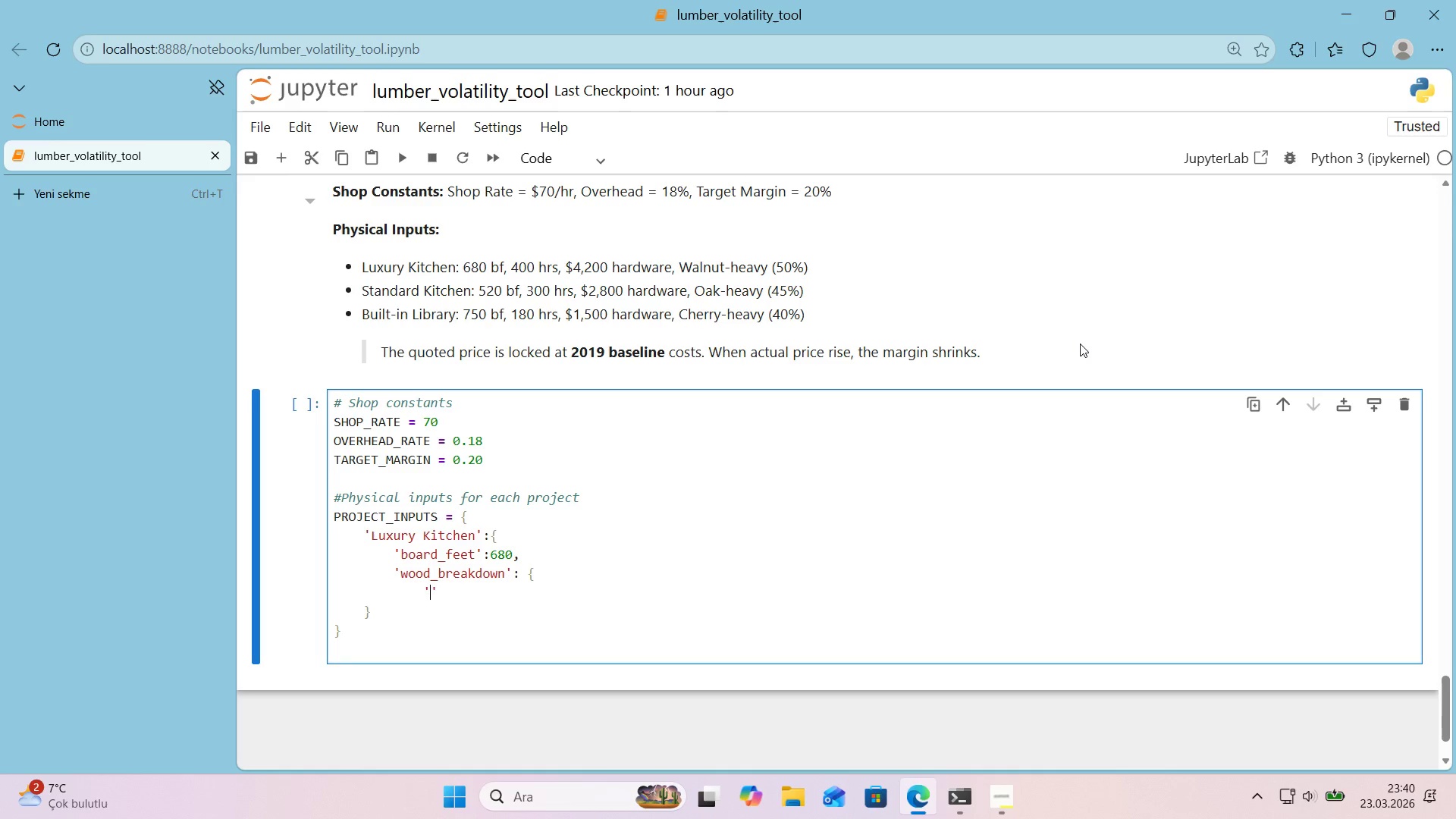 
type(Oak)
 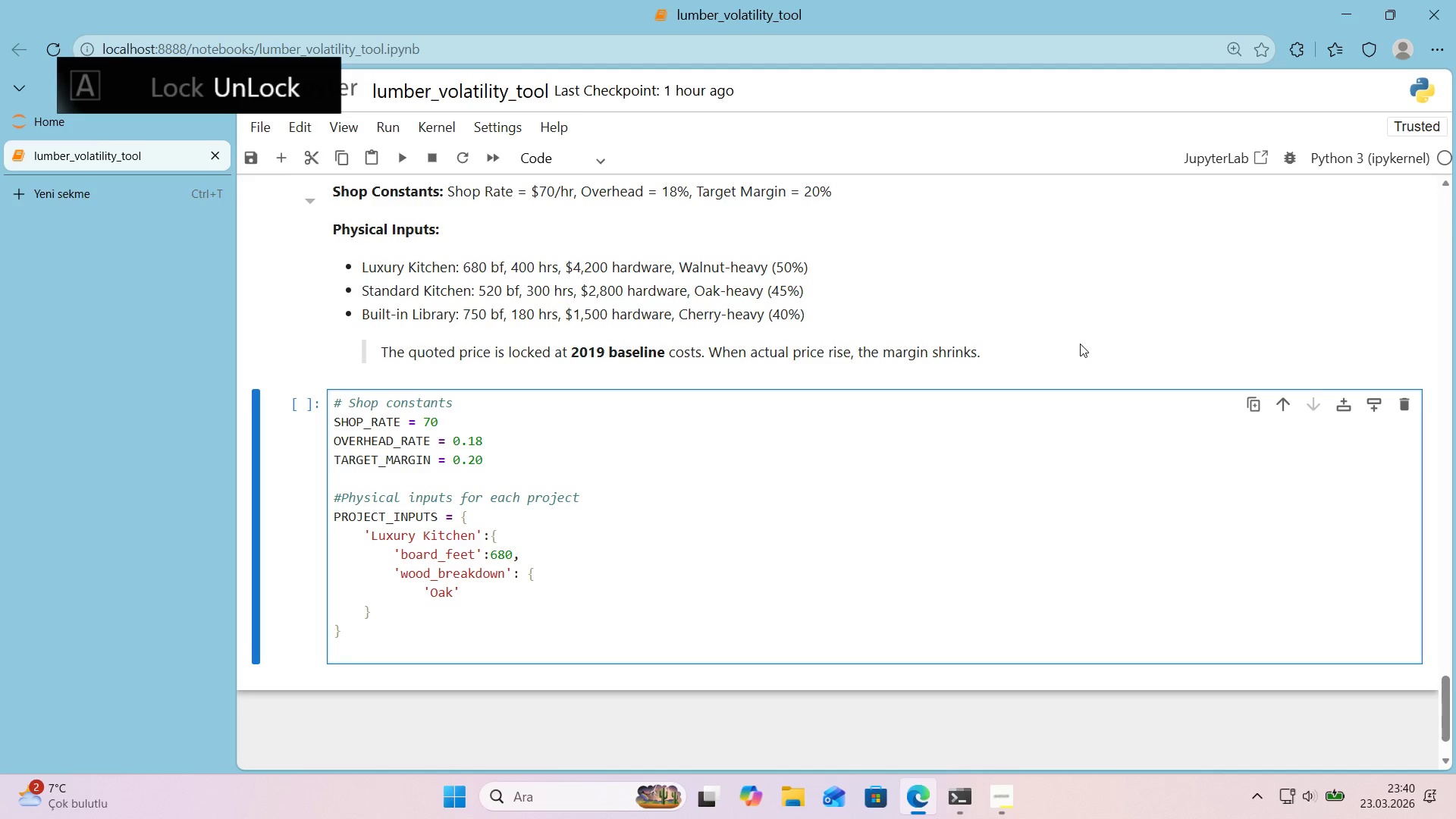 
key(ArrowRight)
 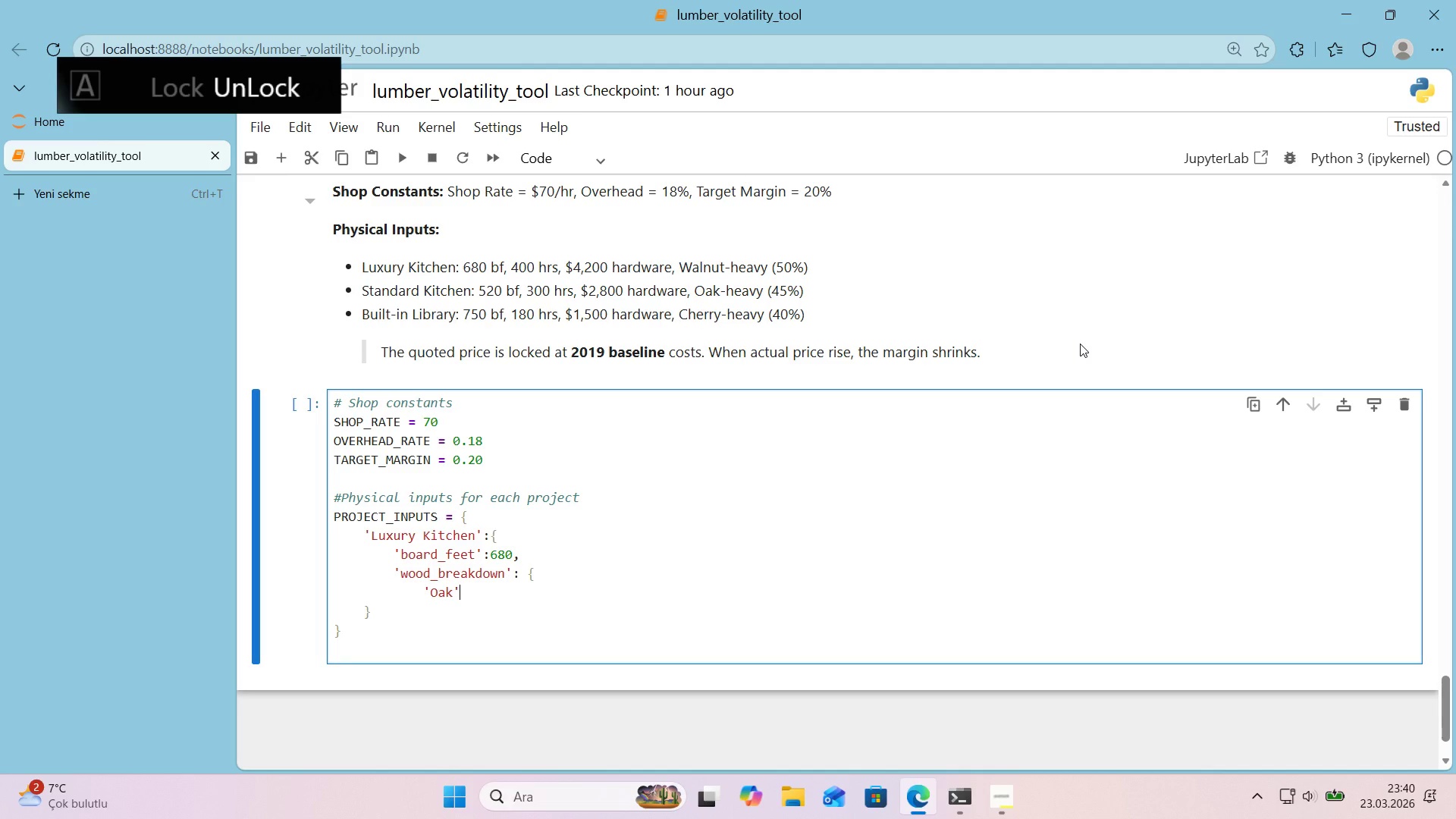 
key(Shift+Period)
 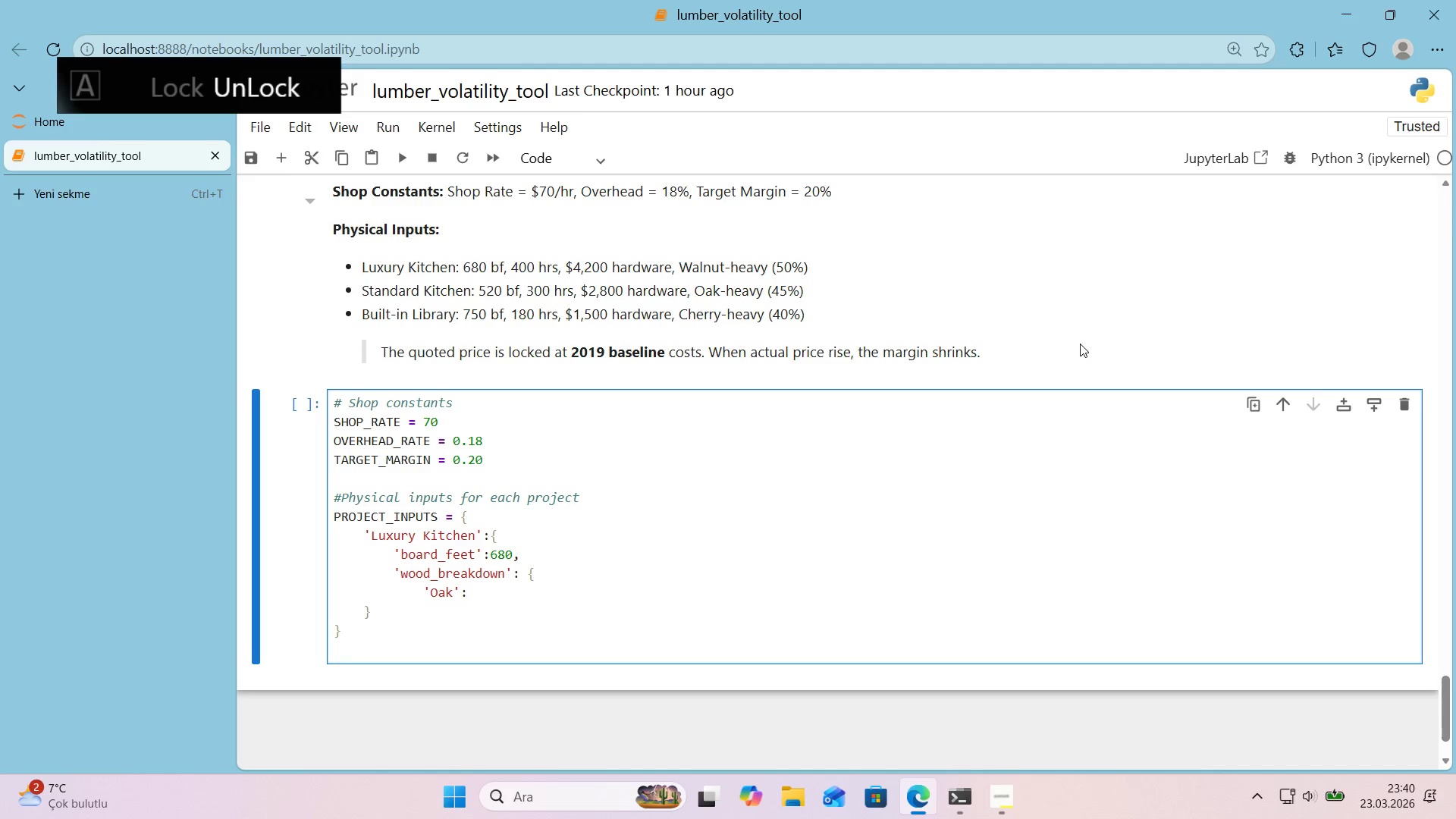 
key(Space)
 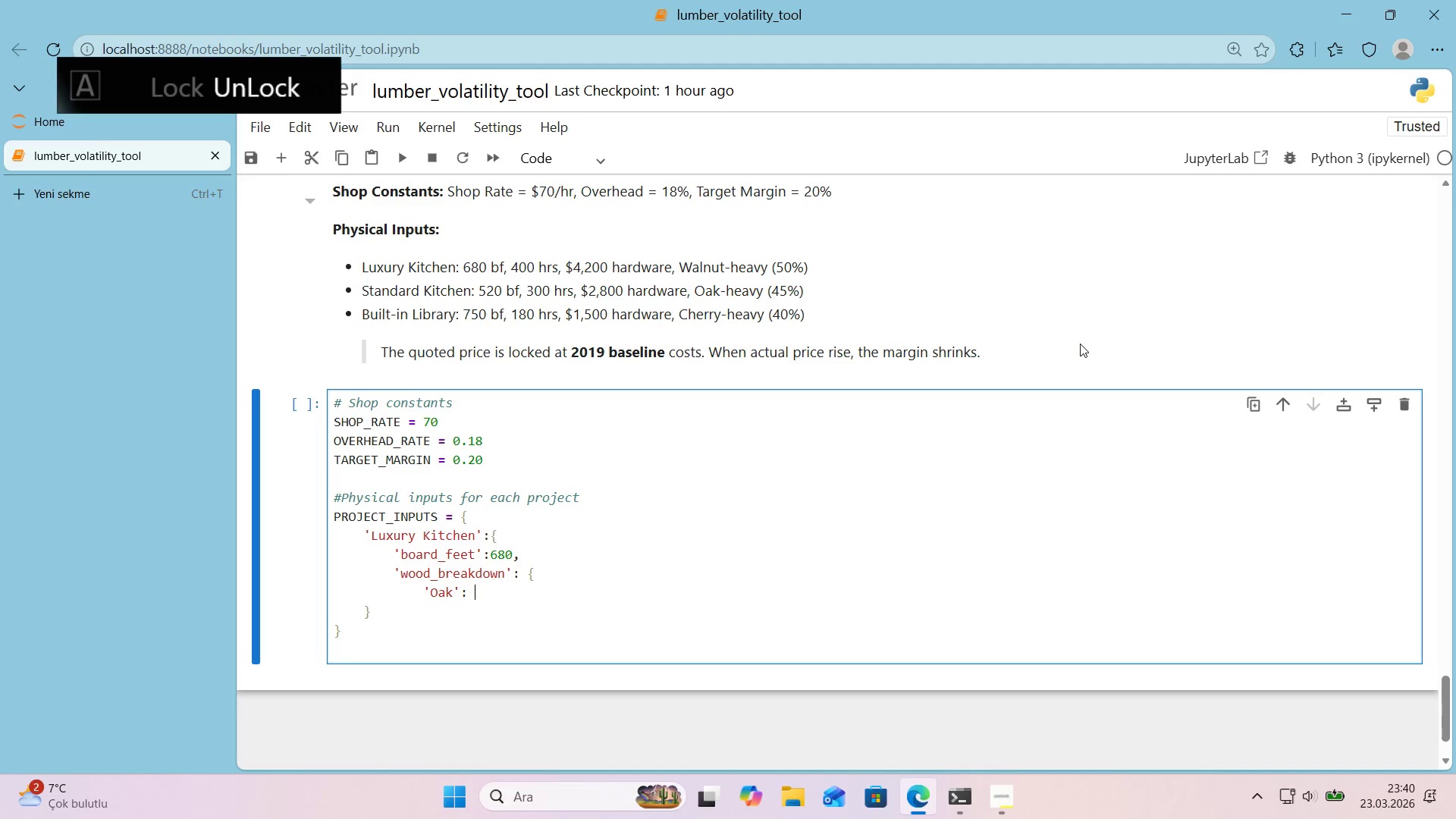 
key(Numpad0)
 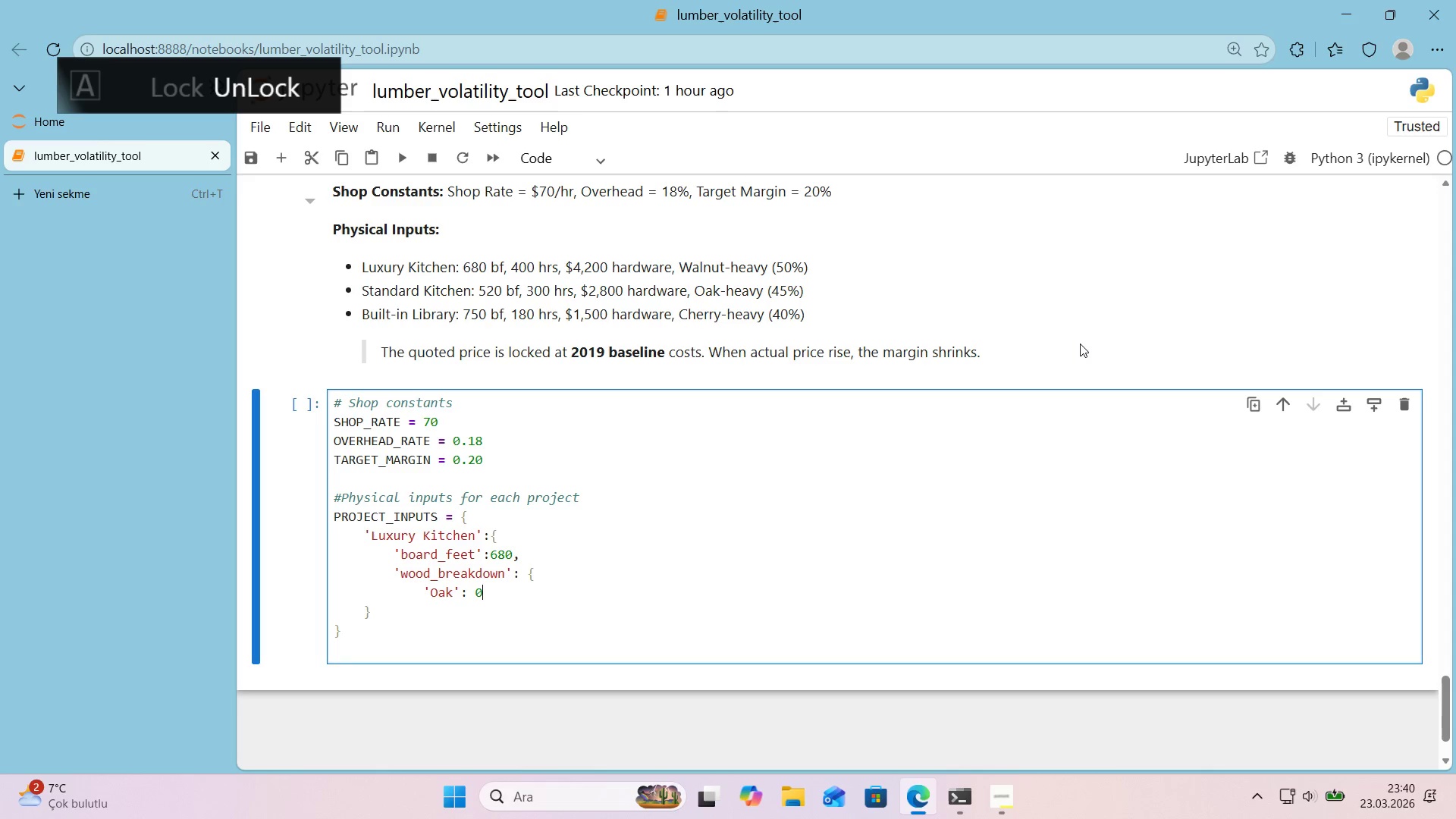 
key(Period)
 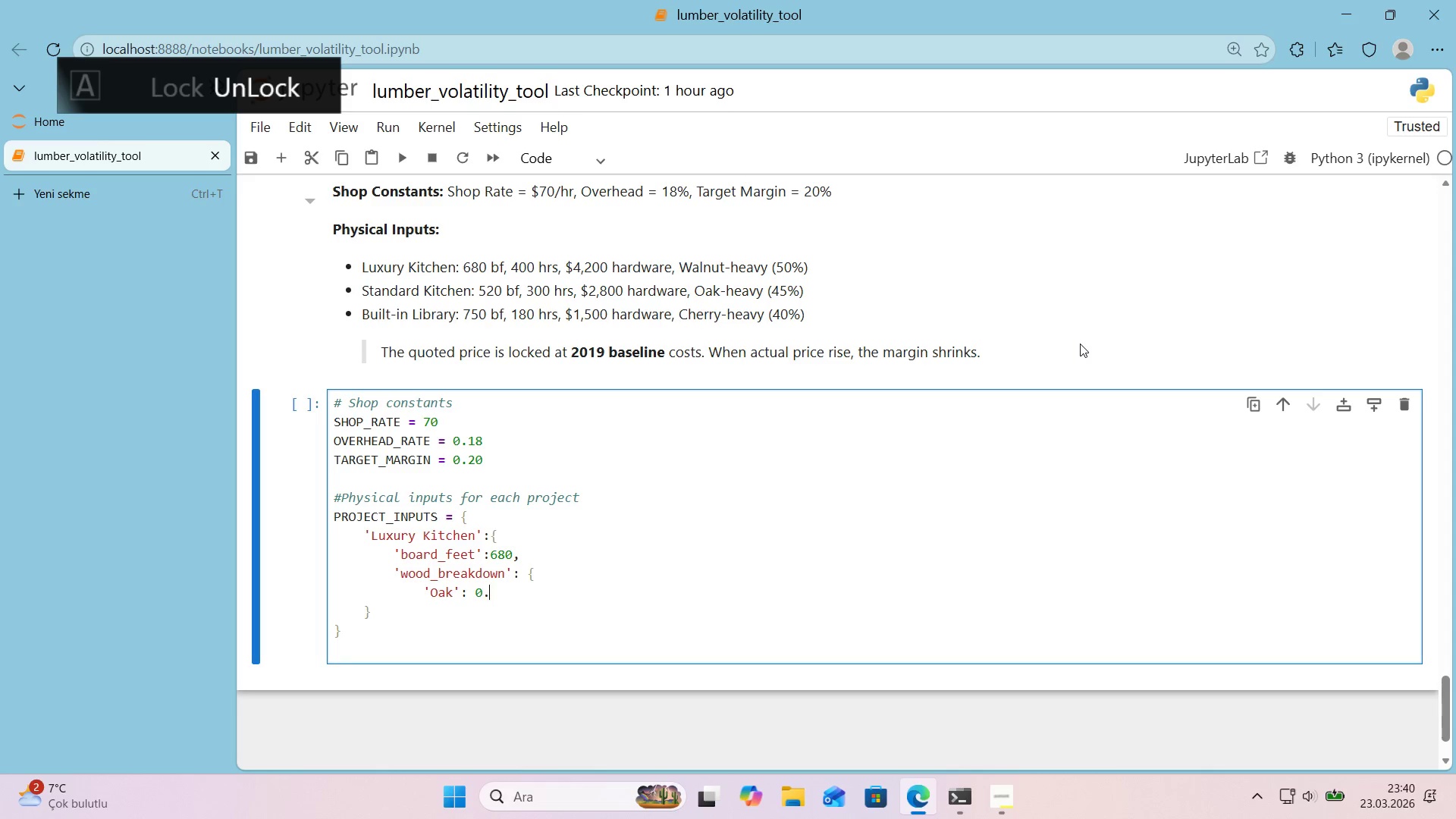 
key(Numpad1)
 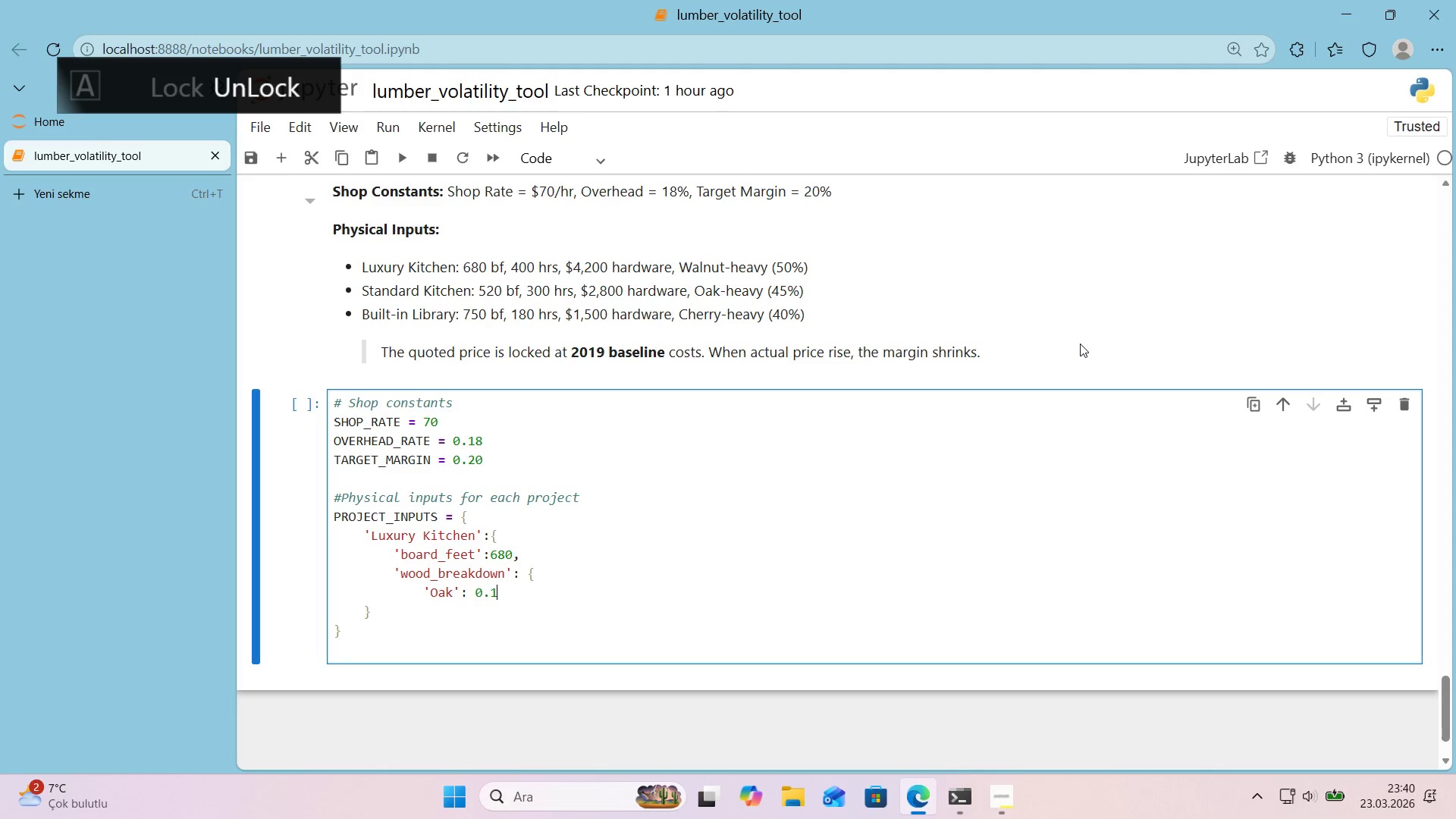 
key(Numpad5)
 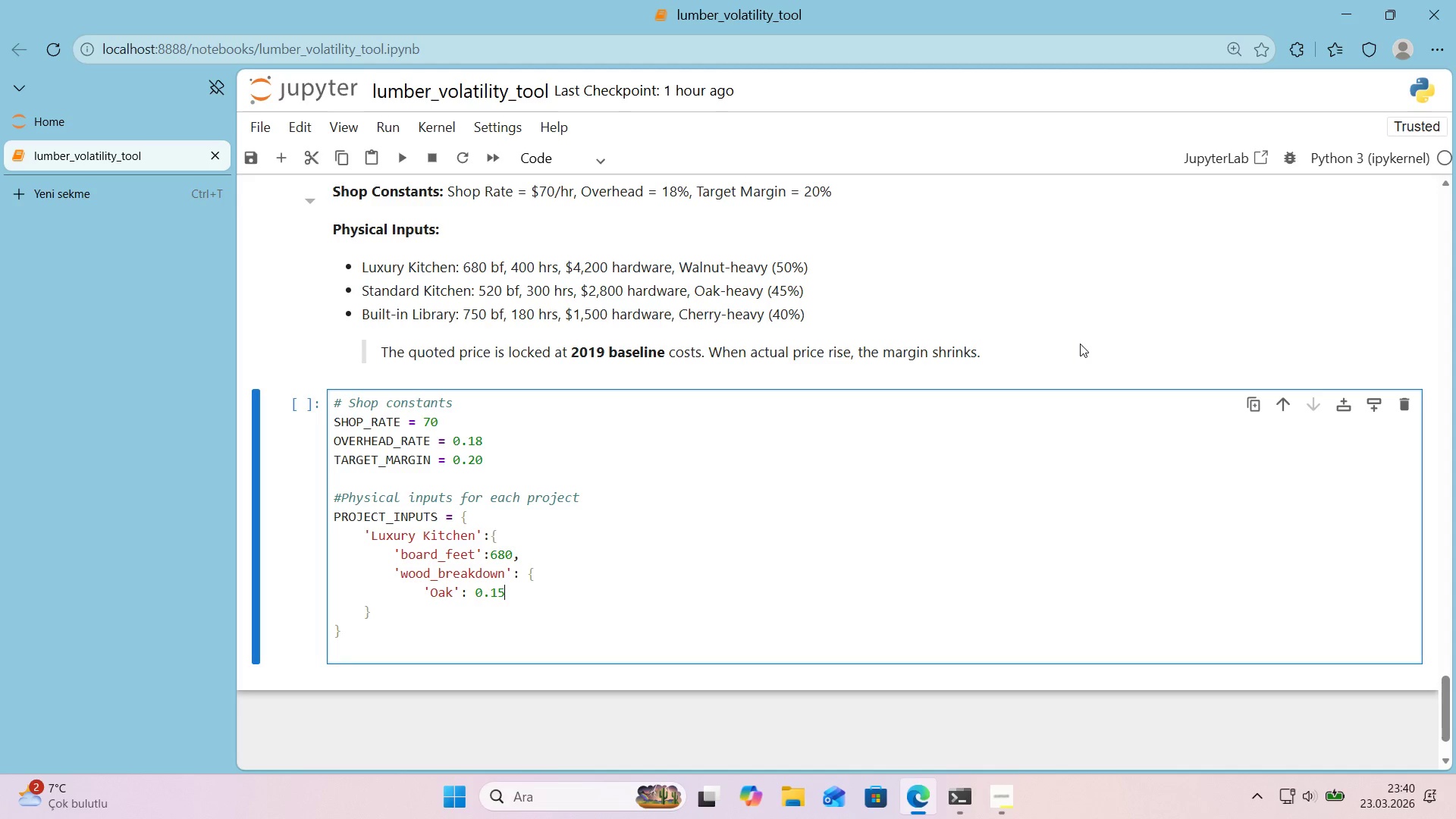 
key(Comma)
 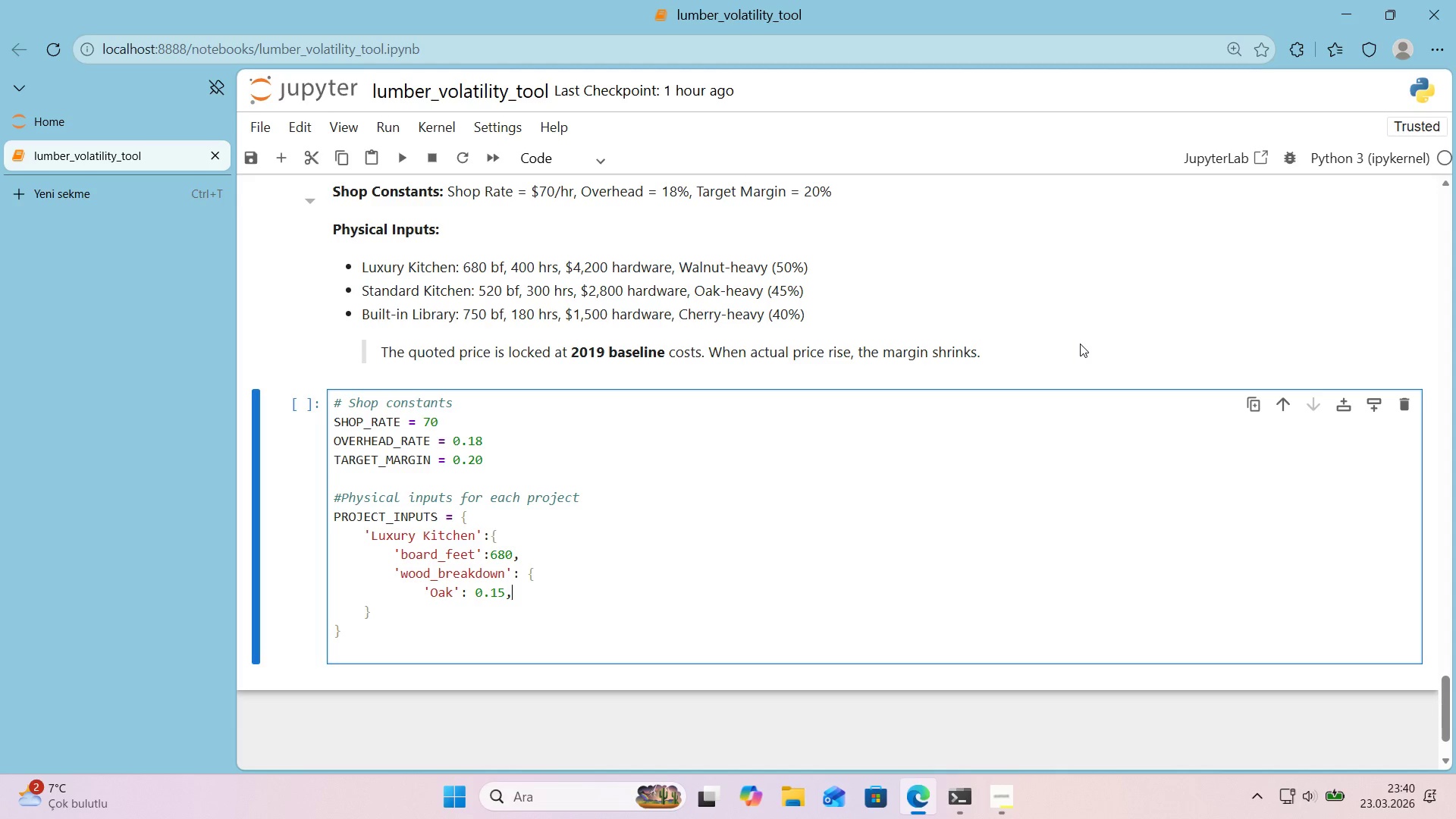 
key(Enter)
 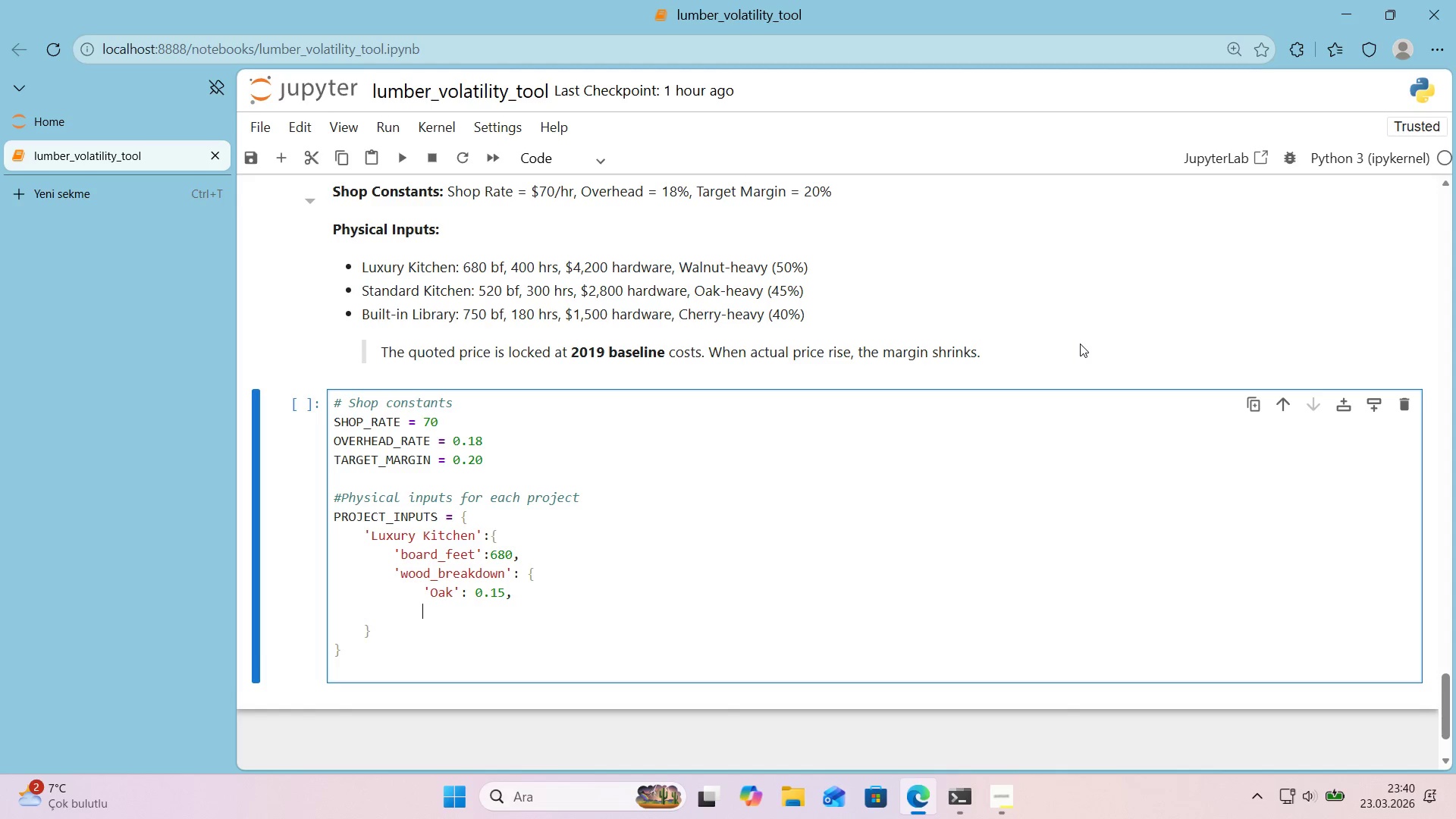 
type(@@)
 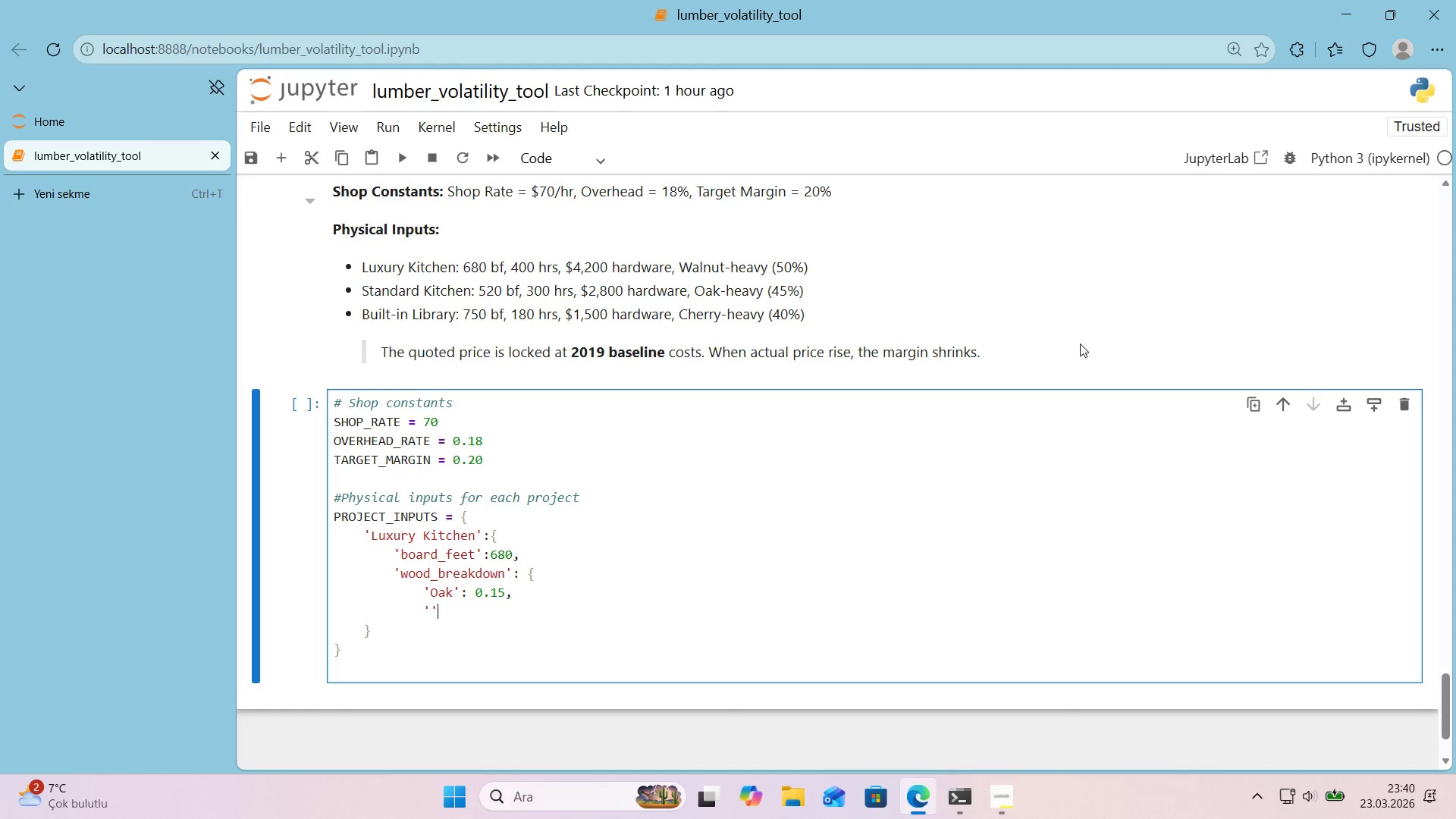 
key(ArrowLeft)
 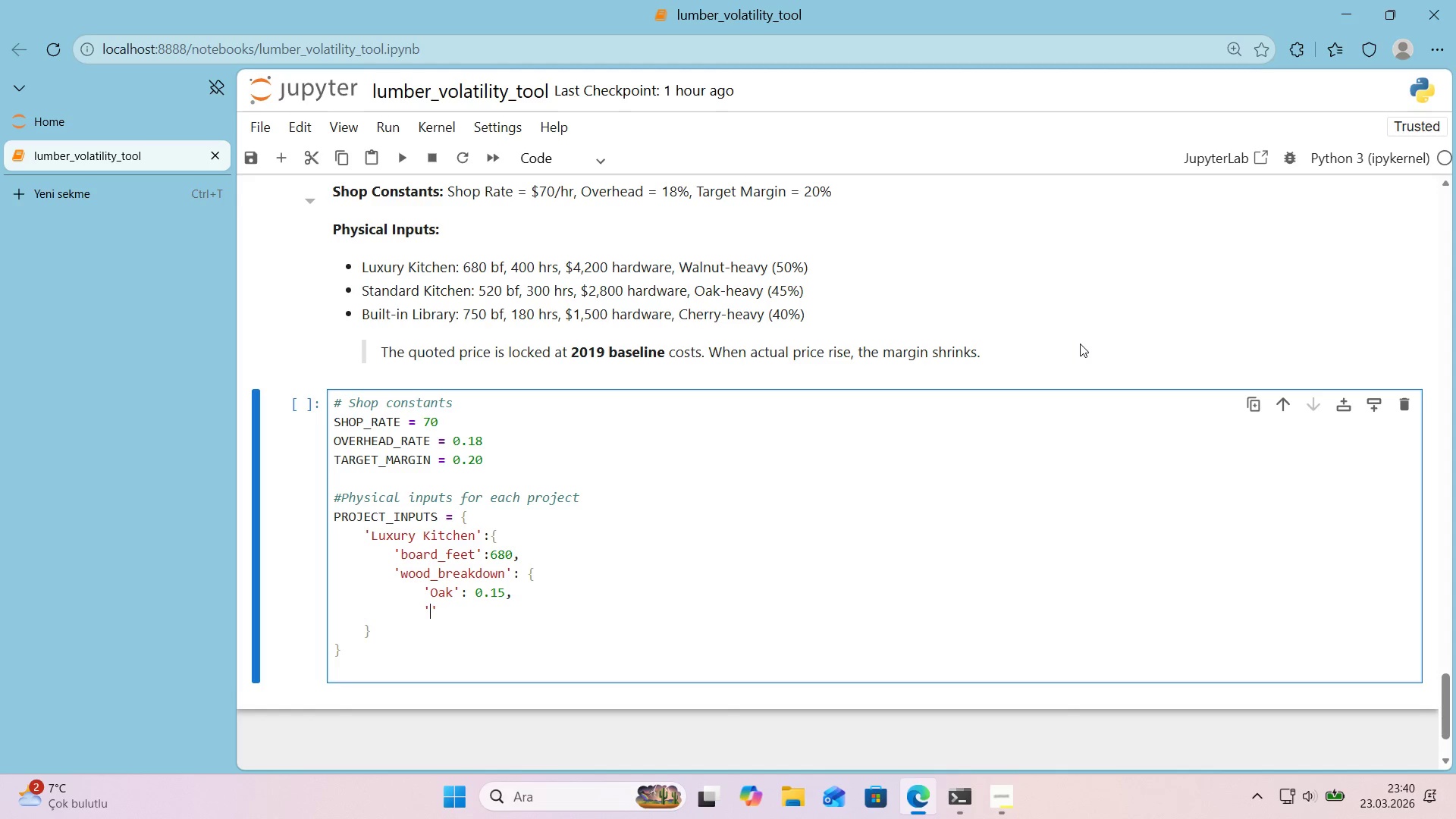 
type(WA)
key(Backspace)
type(alnit)
key(Backspace)
key(Backspace)
type(ut)
 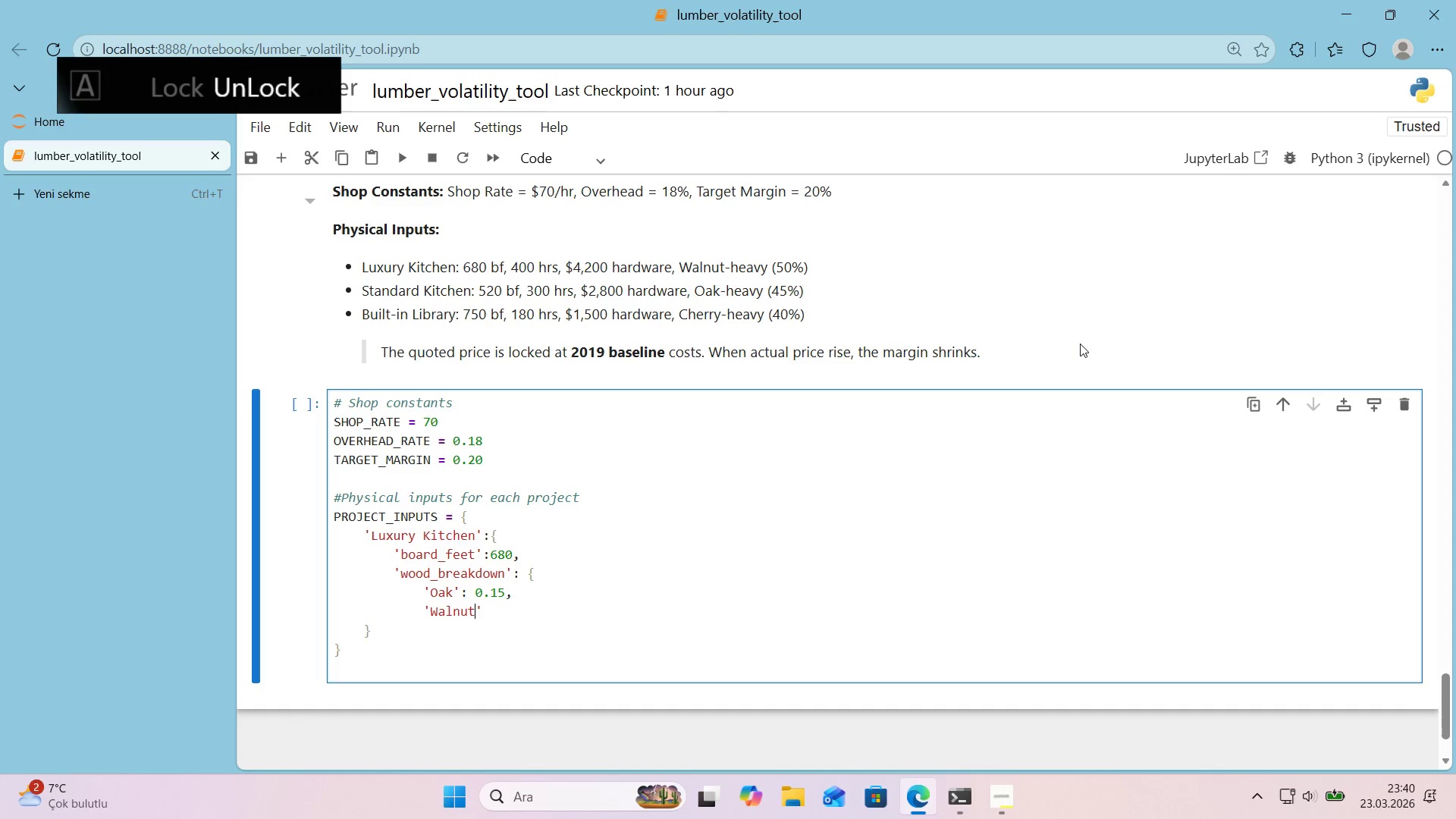 
key(ArrowRight)
 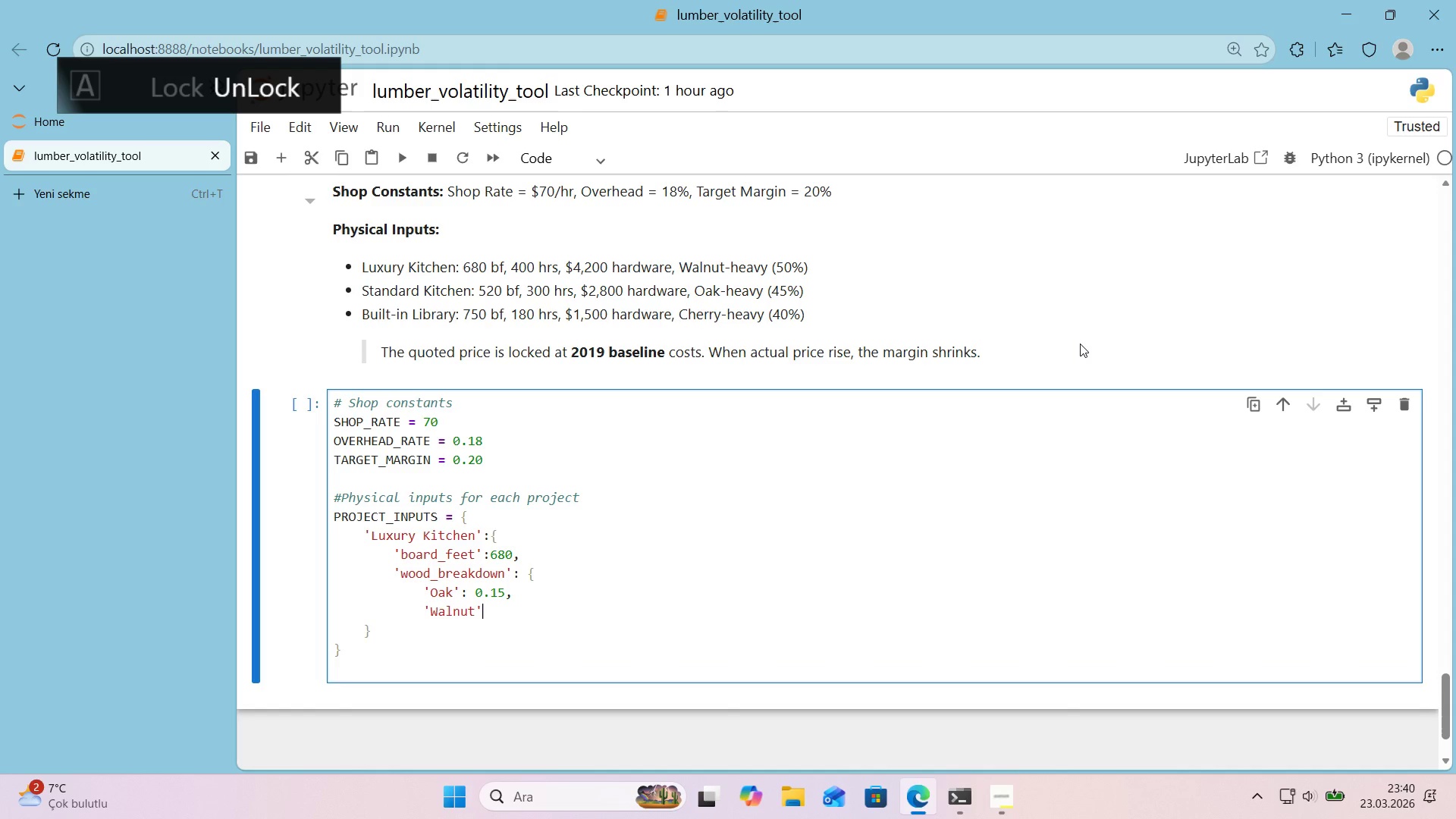 
key(Shift+ShiftRight)
 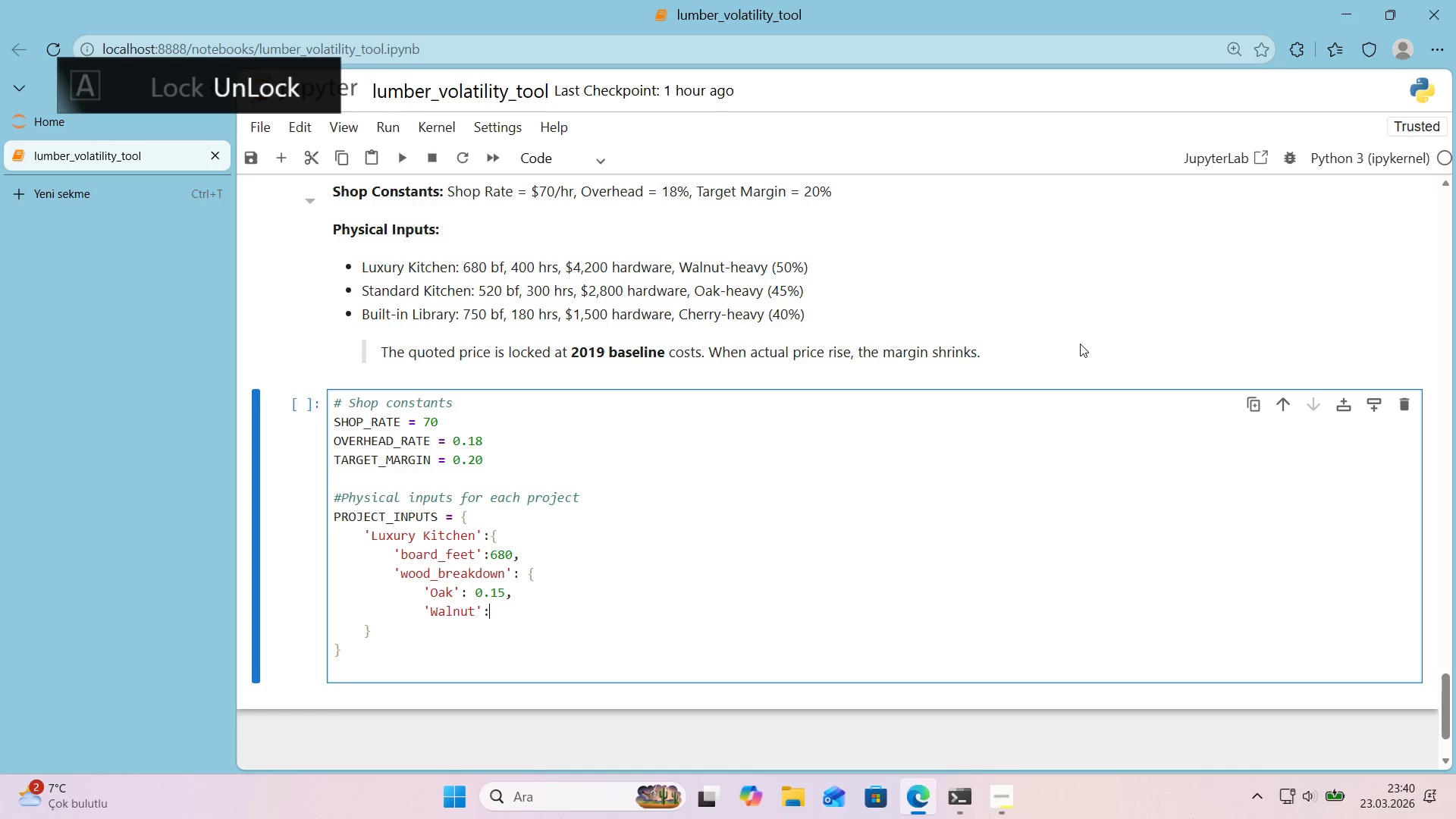 
key(Shift+Period)
 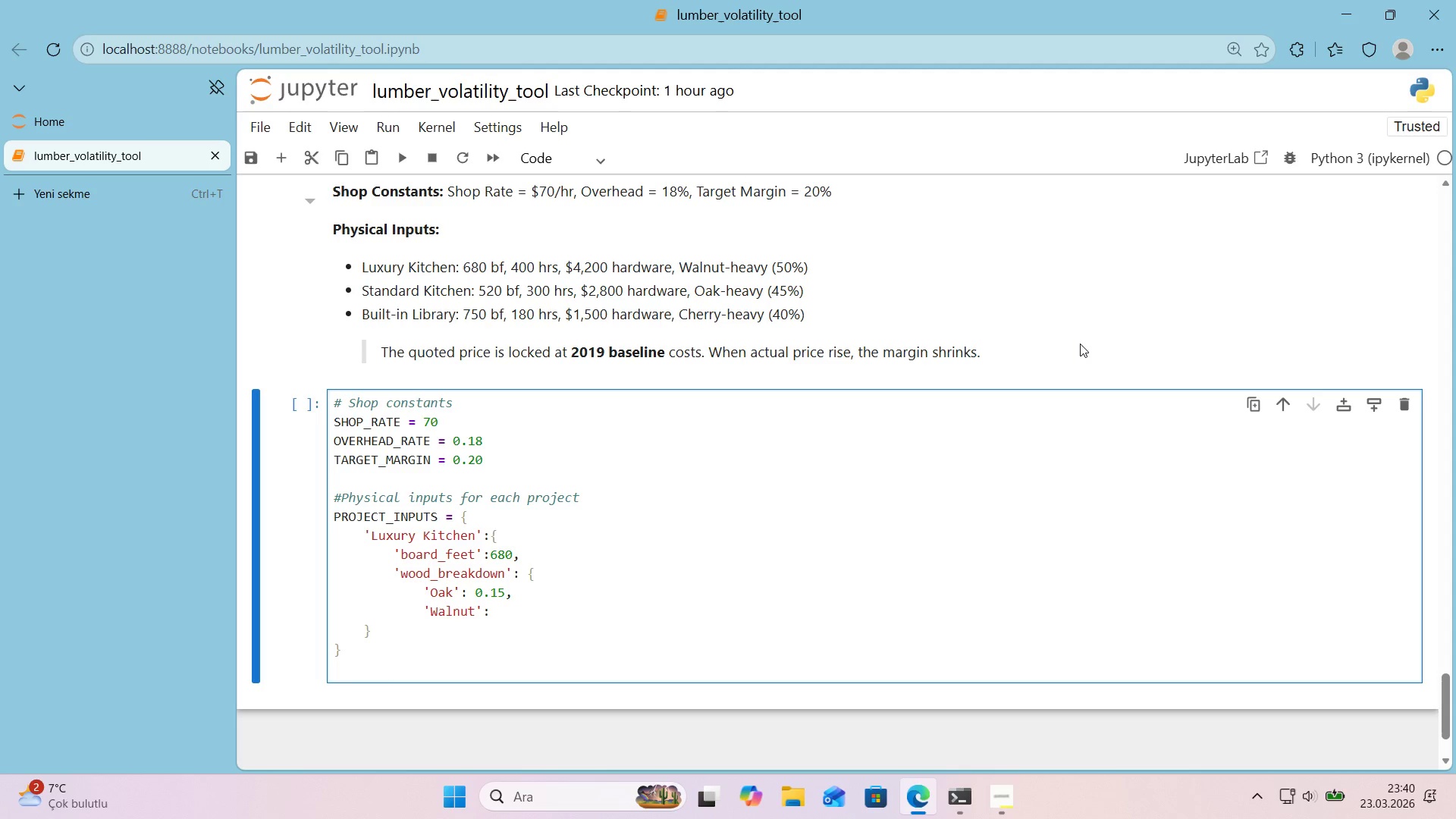 
key(Space)
 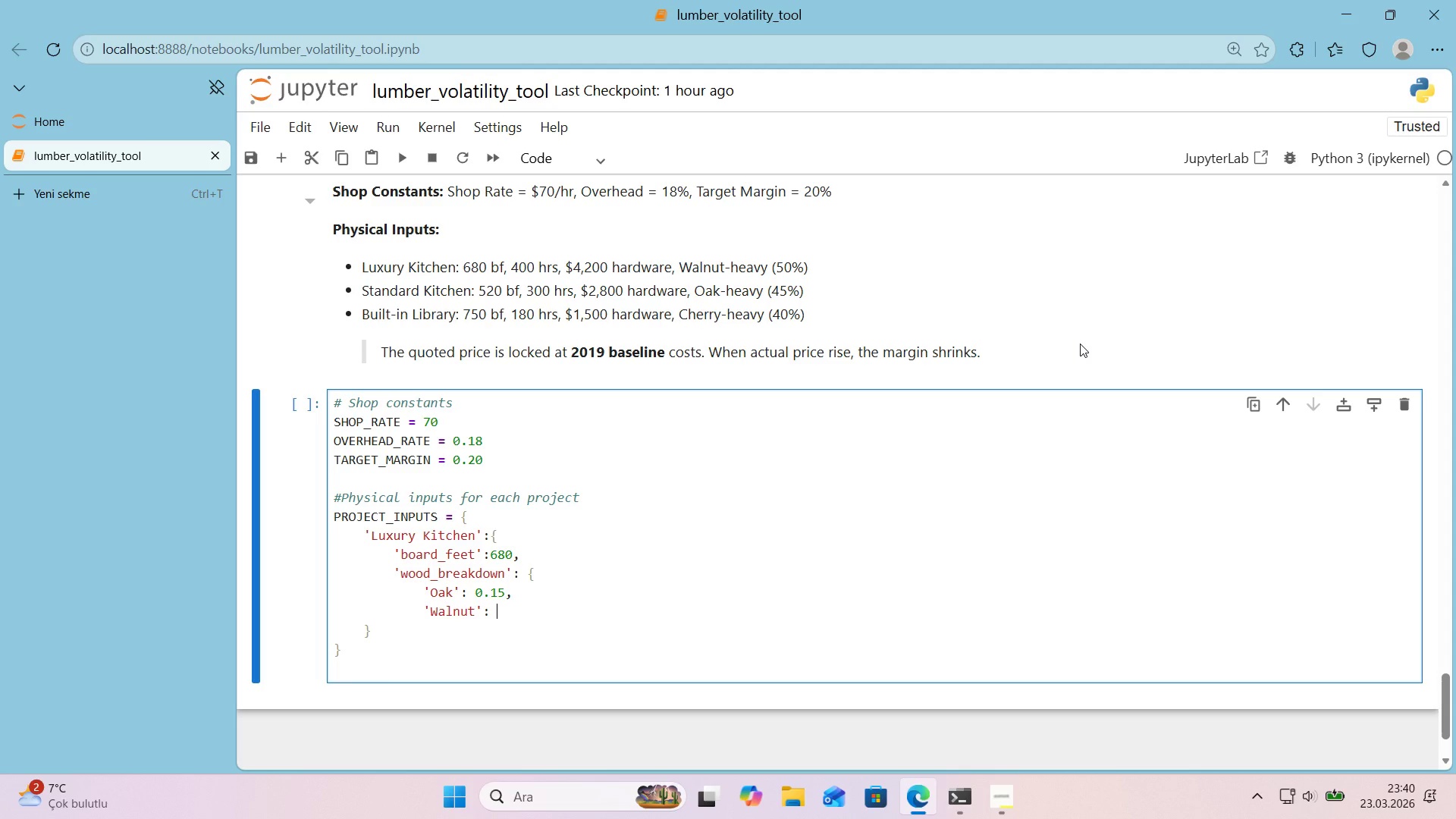 
key(Numpad0)
 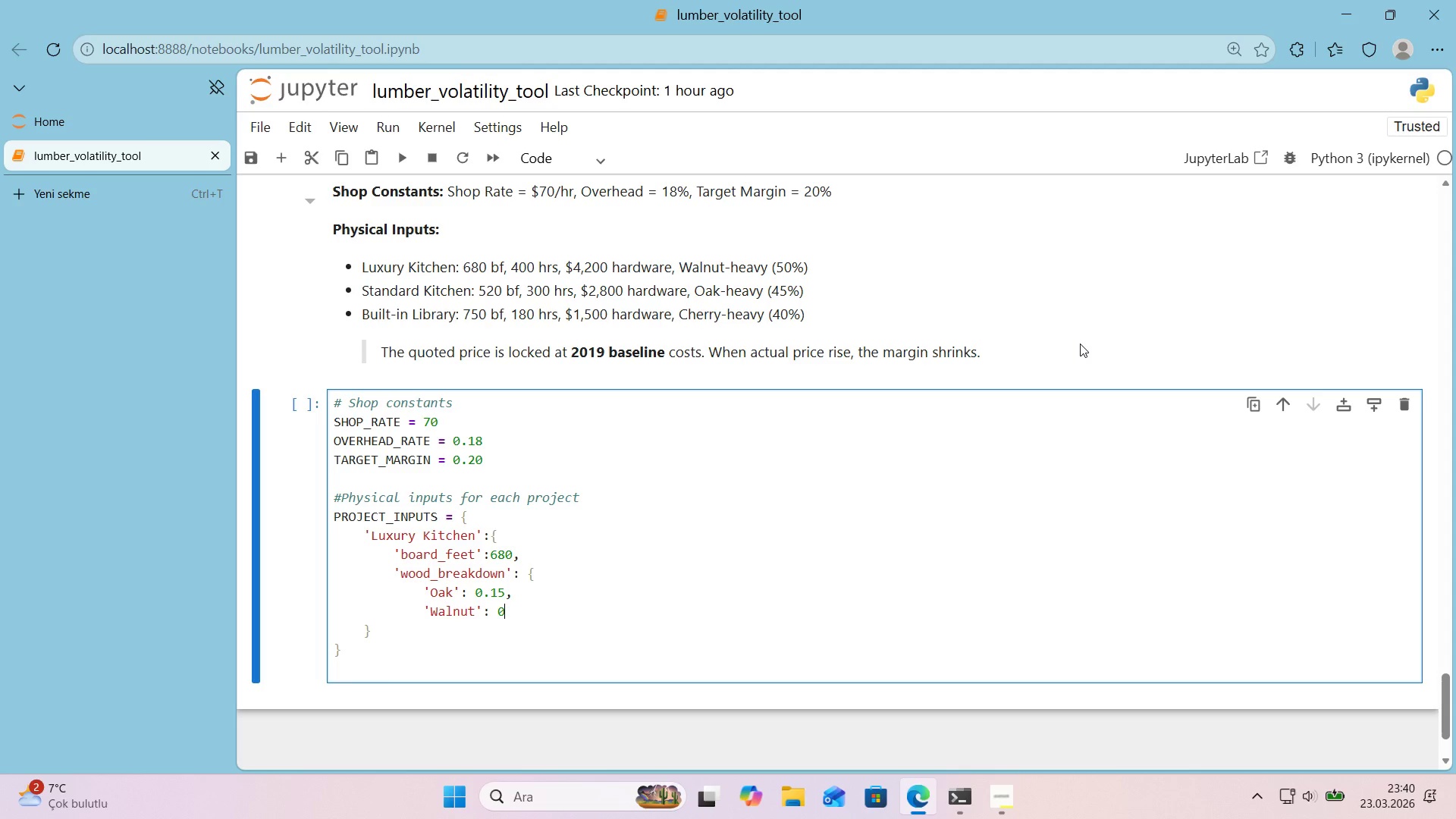 
key(Period)
 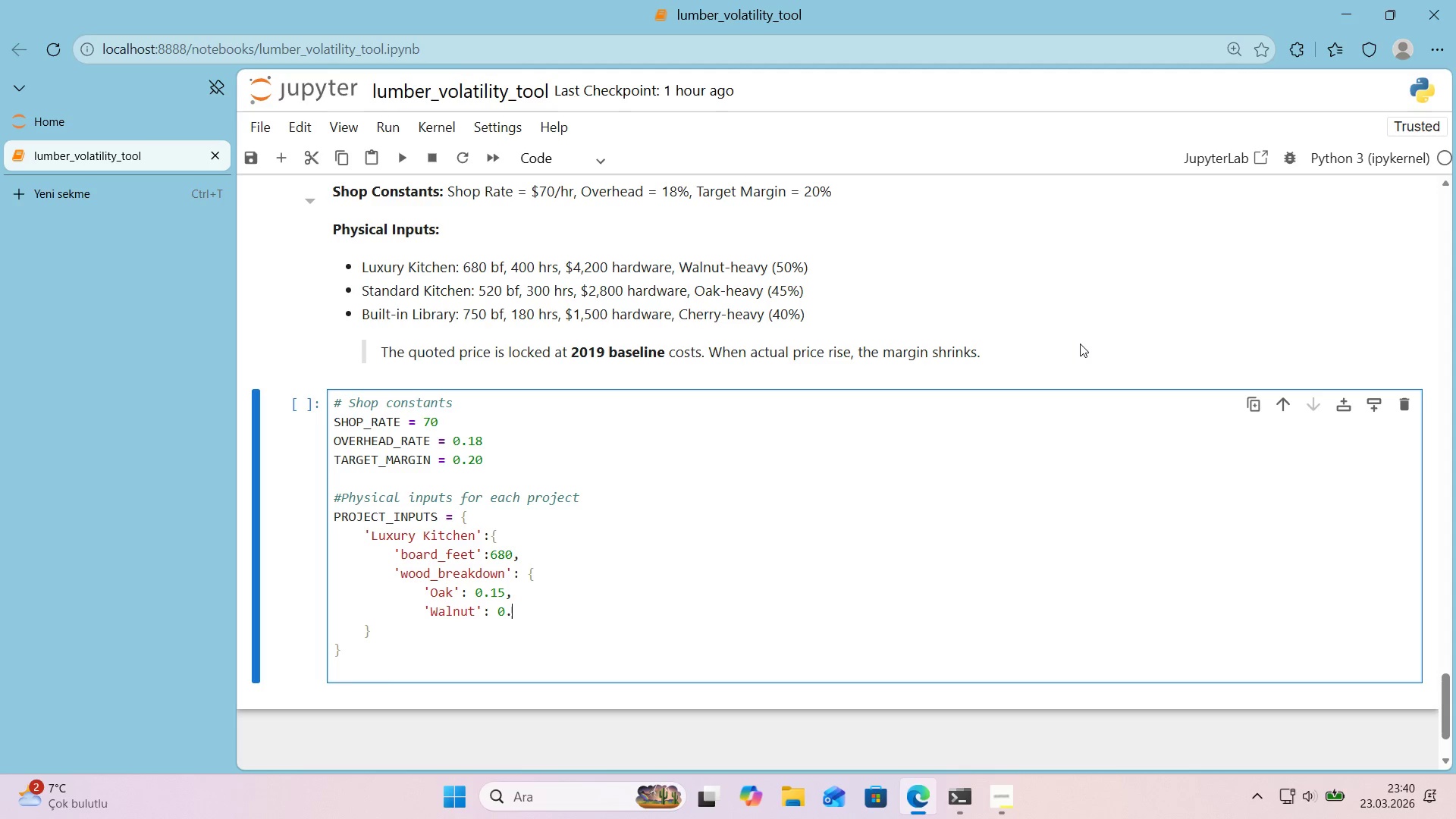 
key(Numpad5)
 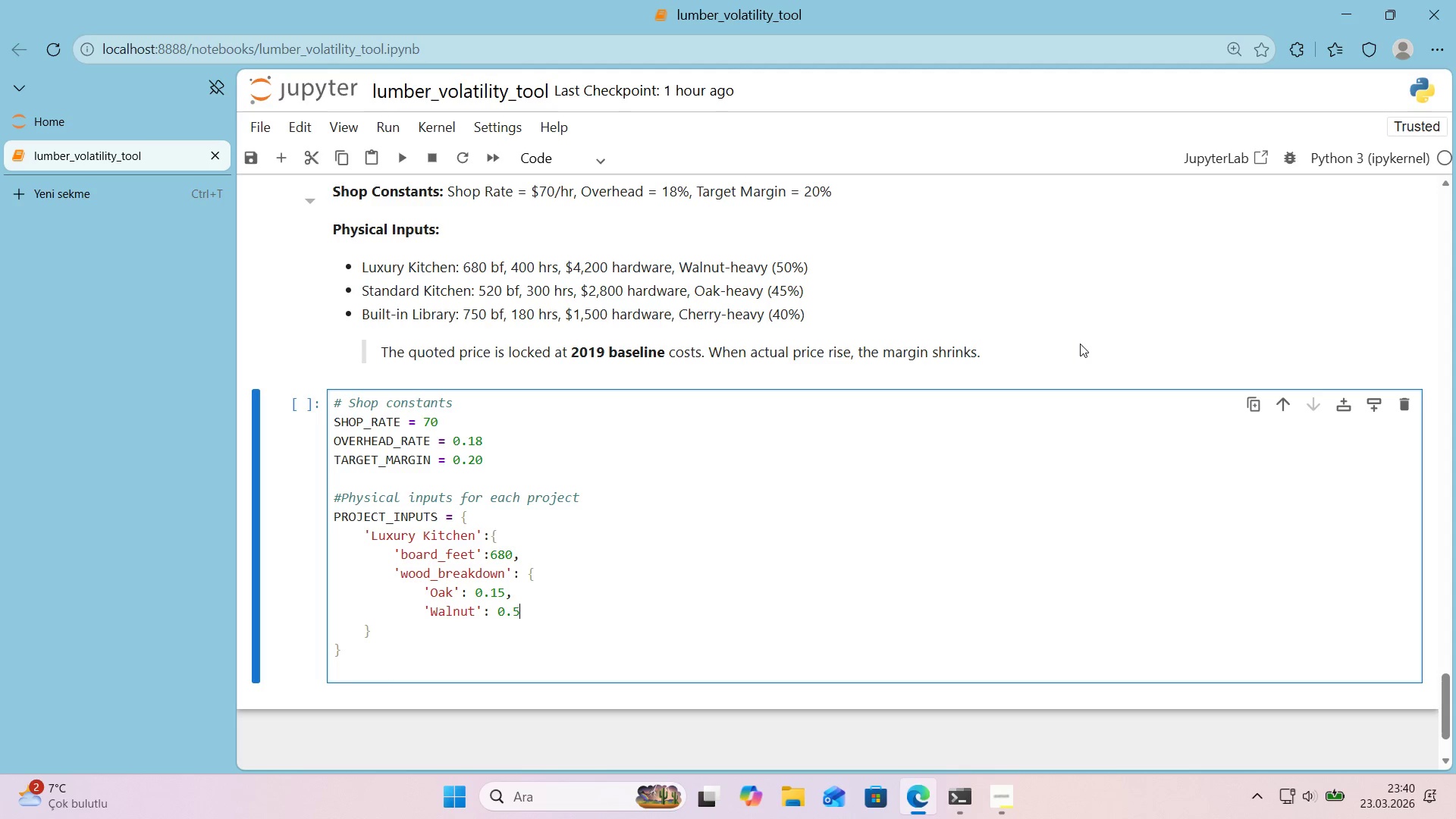 
key(Numpad0)
 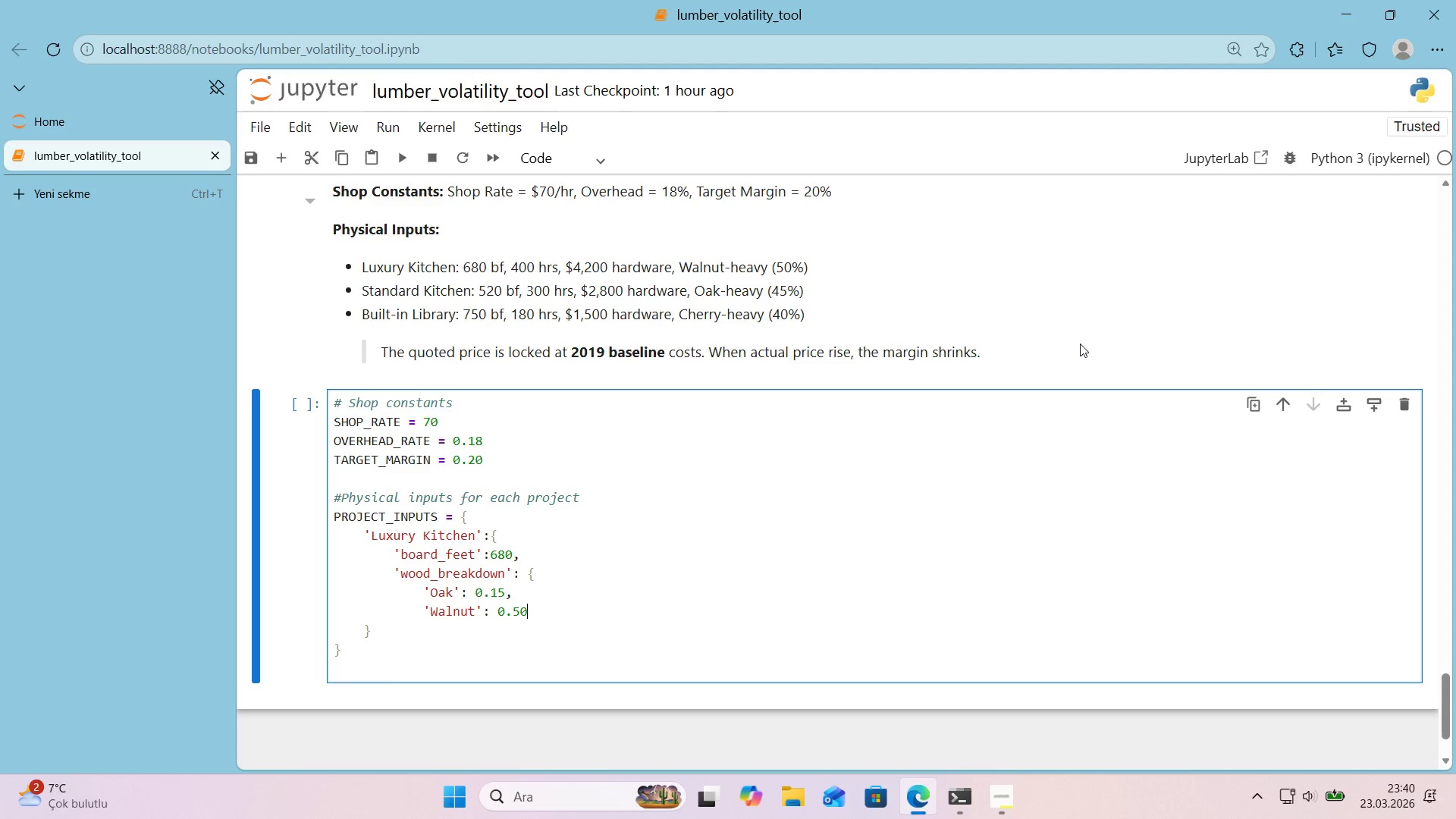 
key(Comma)
 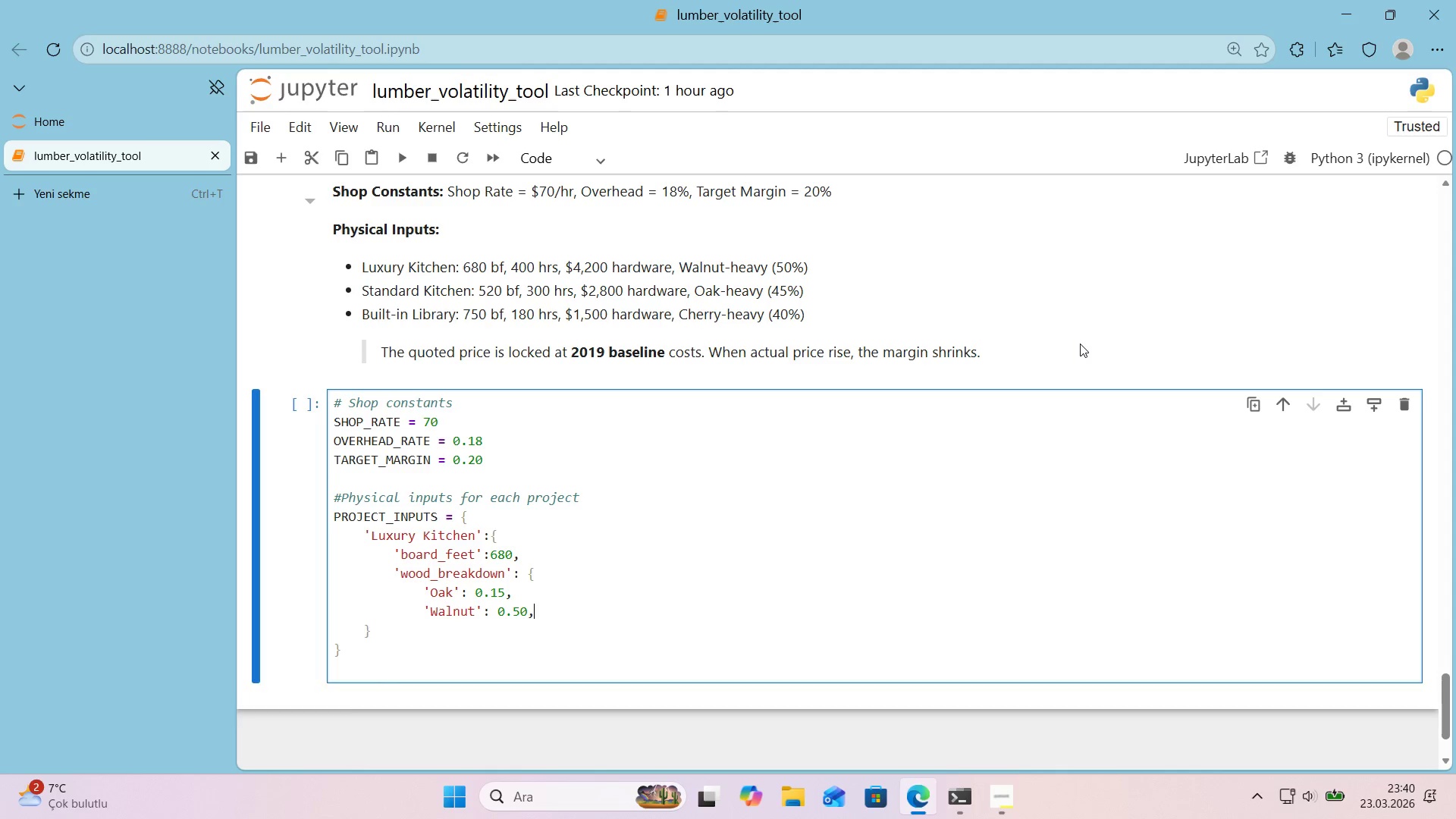 
key(Enter)
 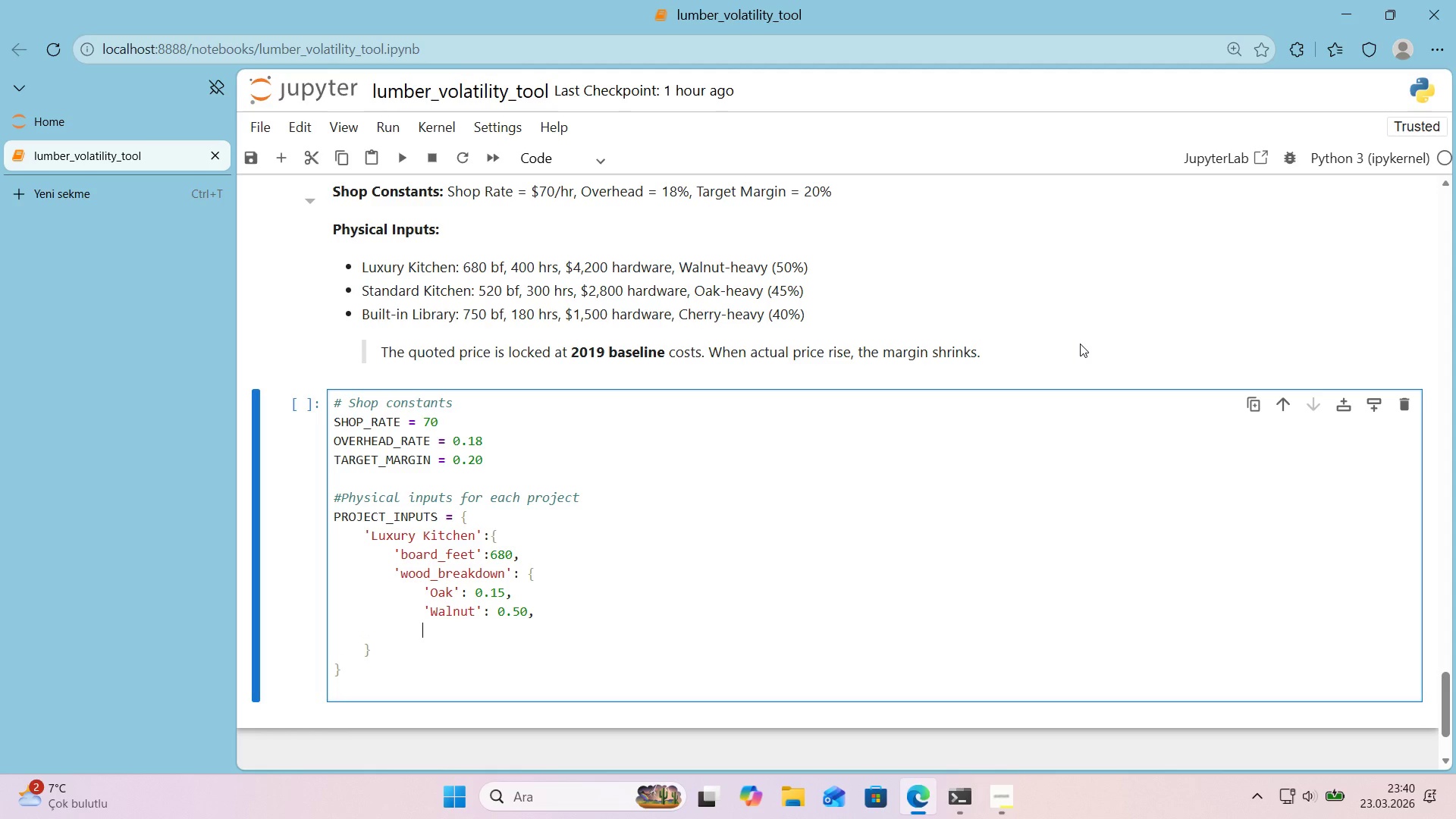 
type(@@)
 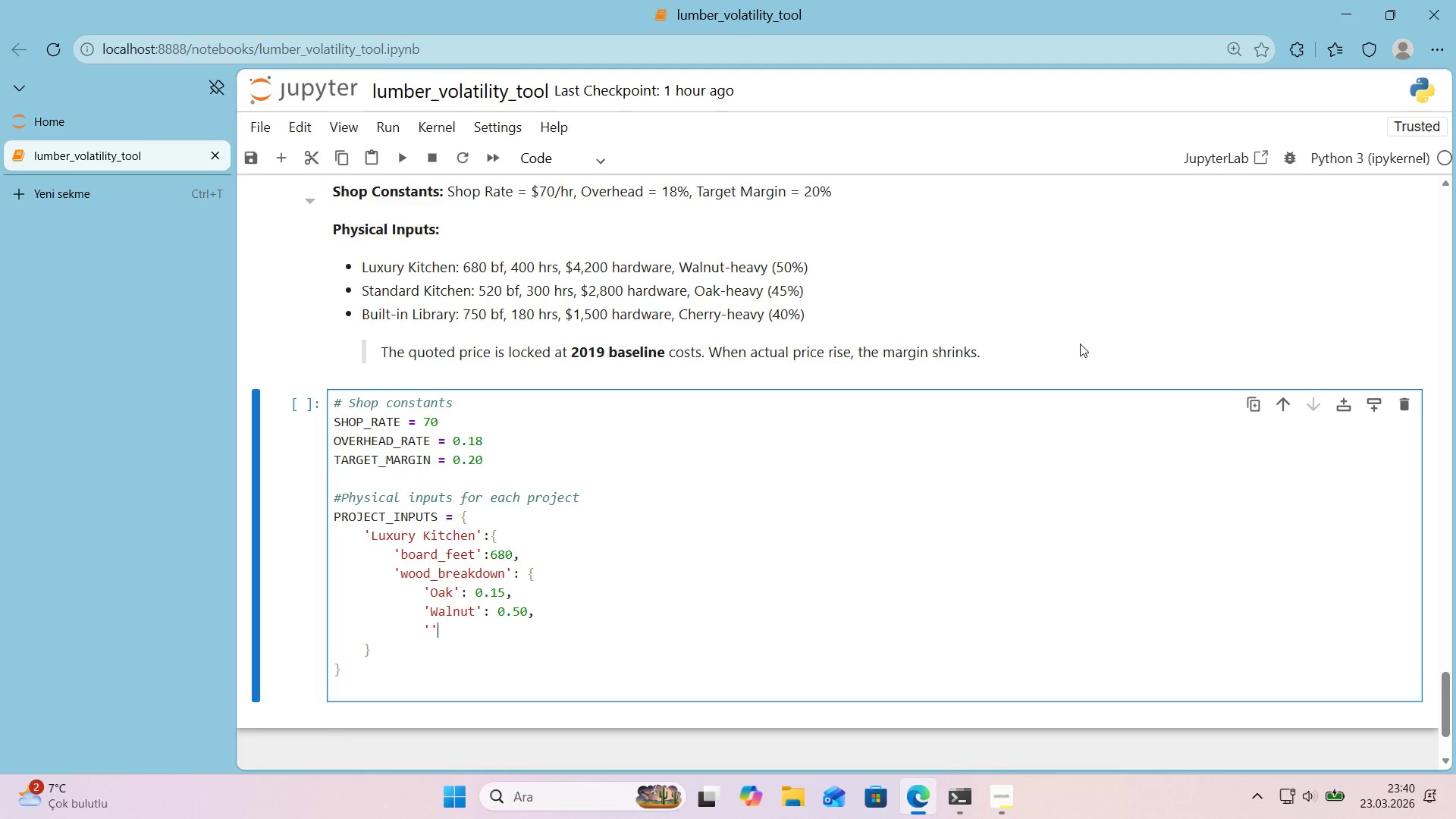 
key(ArrowLeft)
 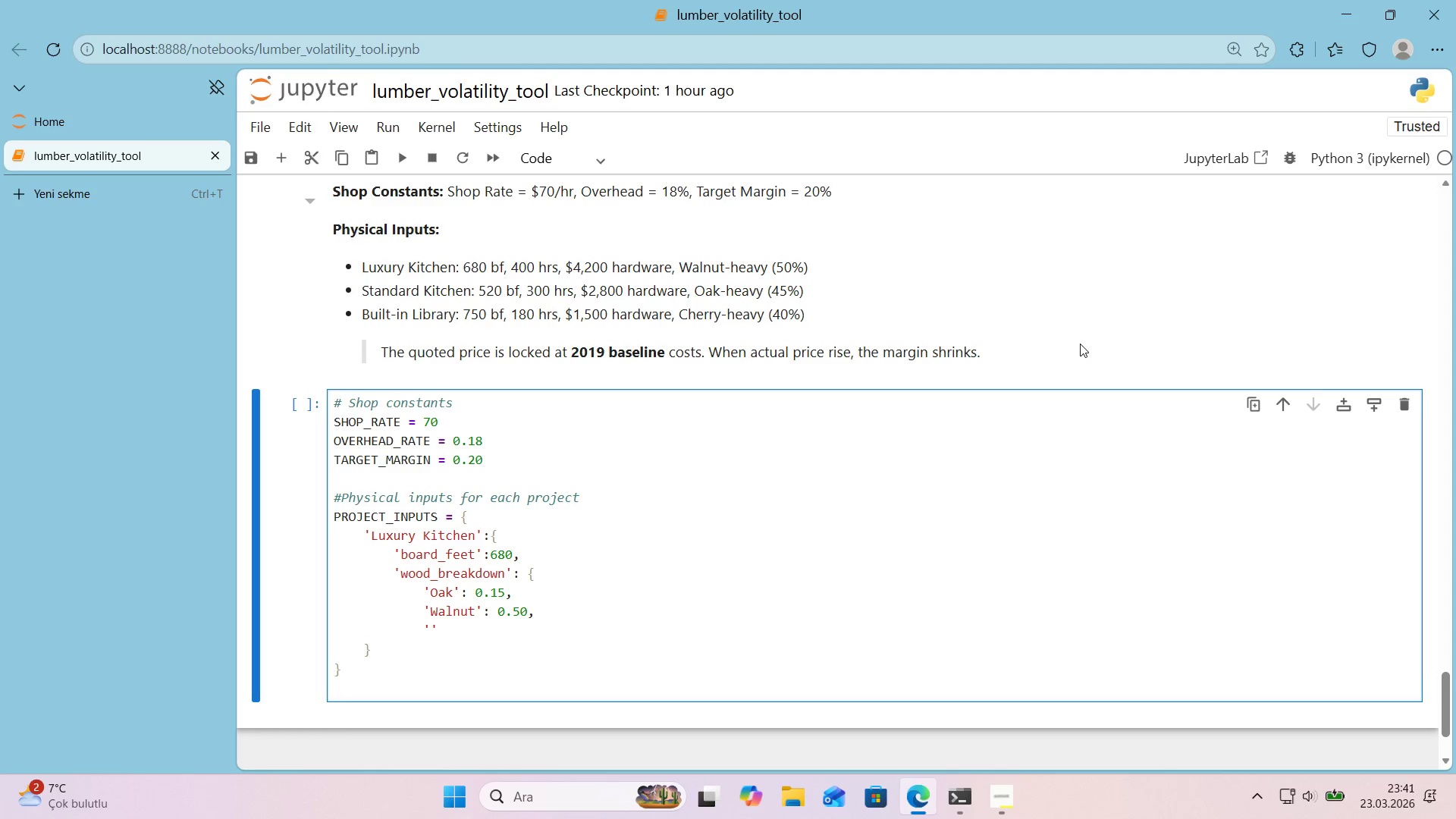 
type(Maple)
 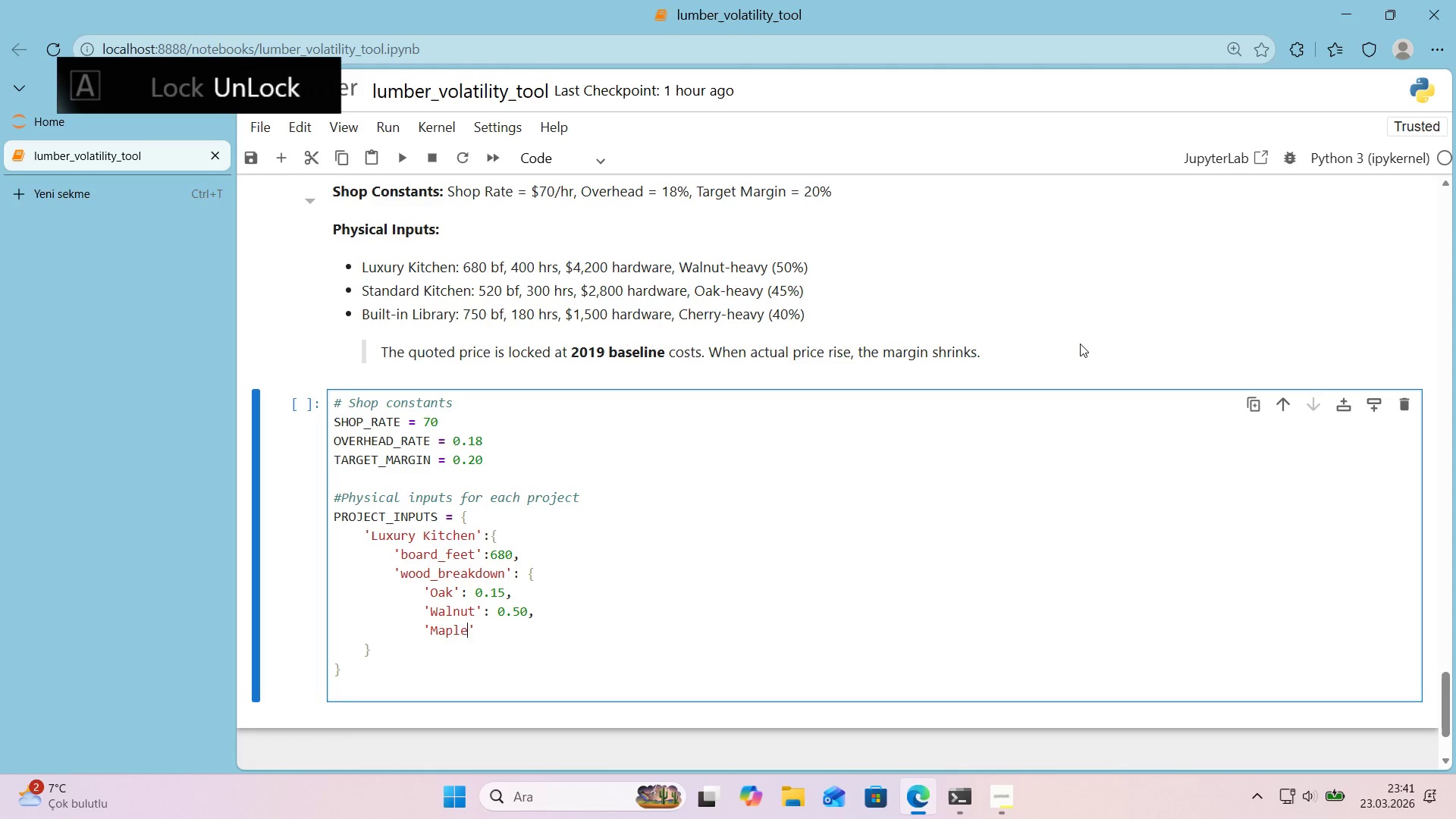 
key(ArrowRight)
 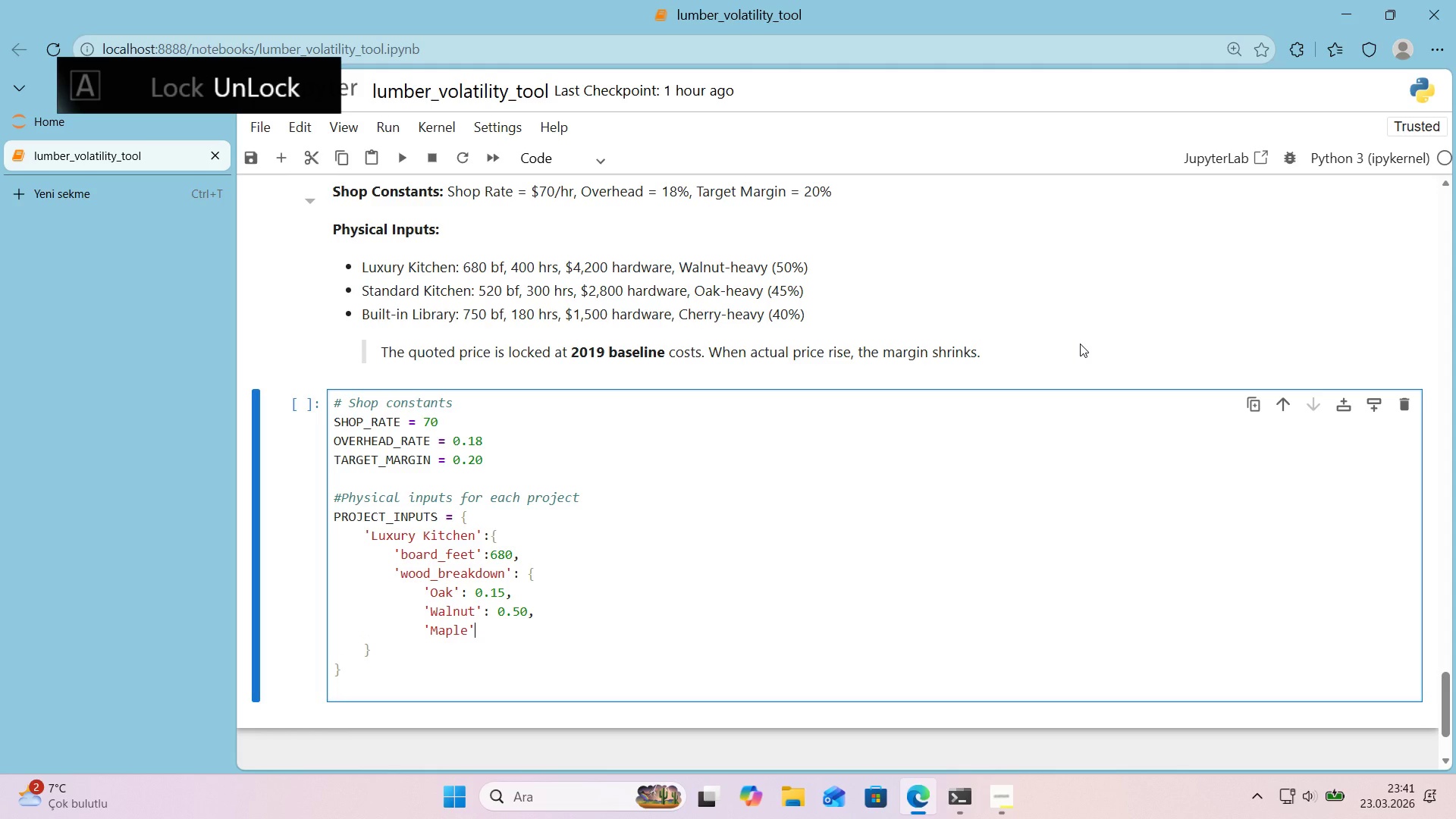 
key(Shift+ShiftRight)
 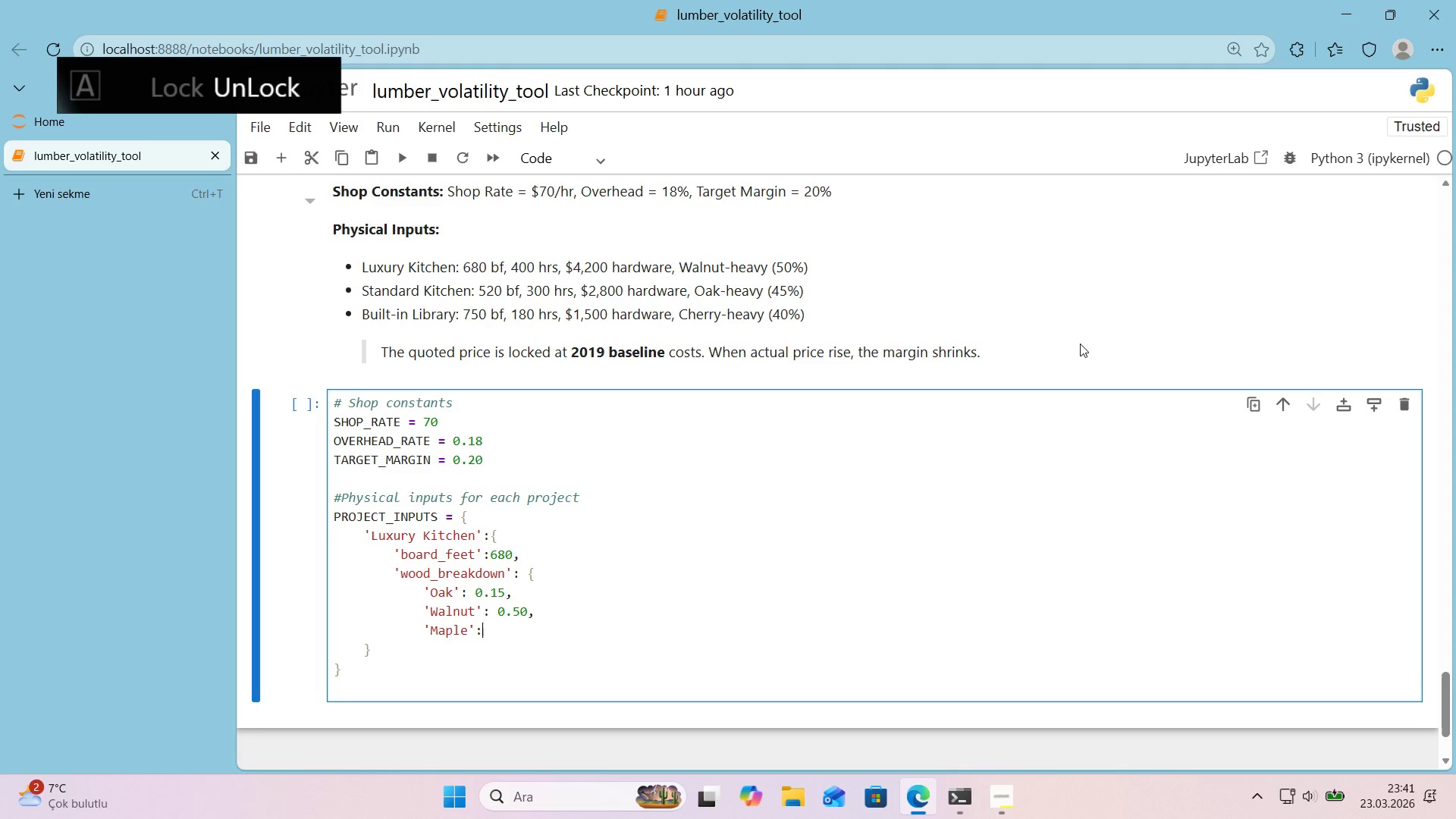 
key(Shift+Period)
 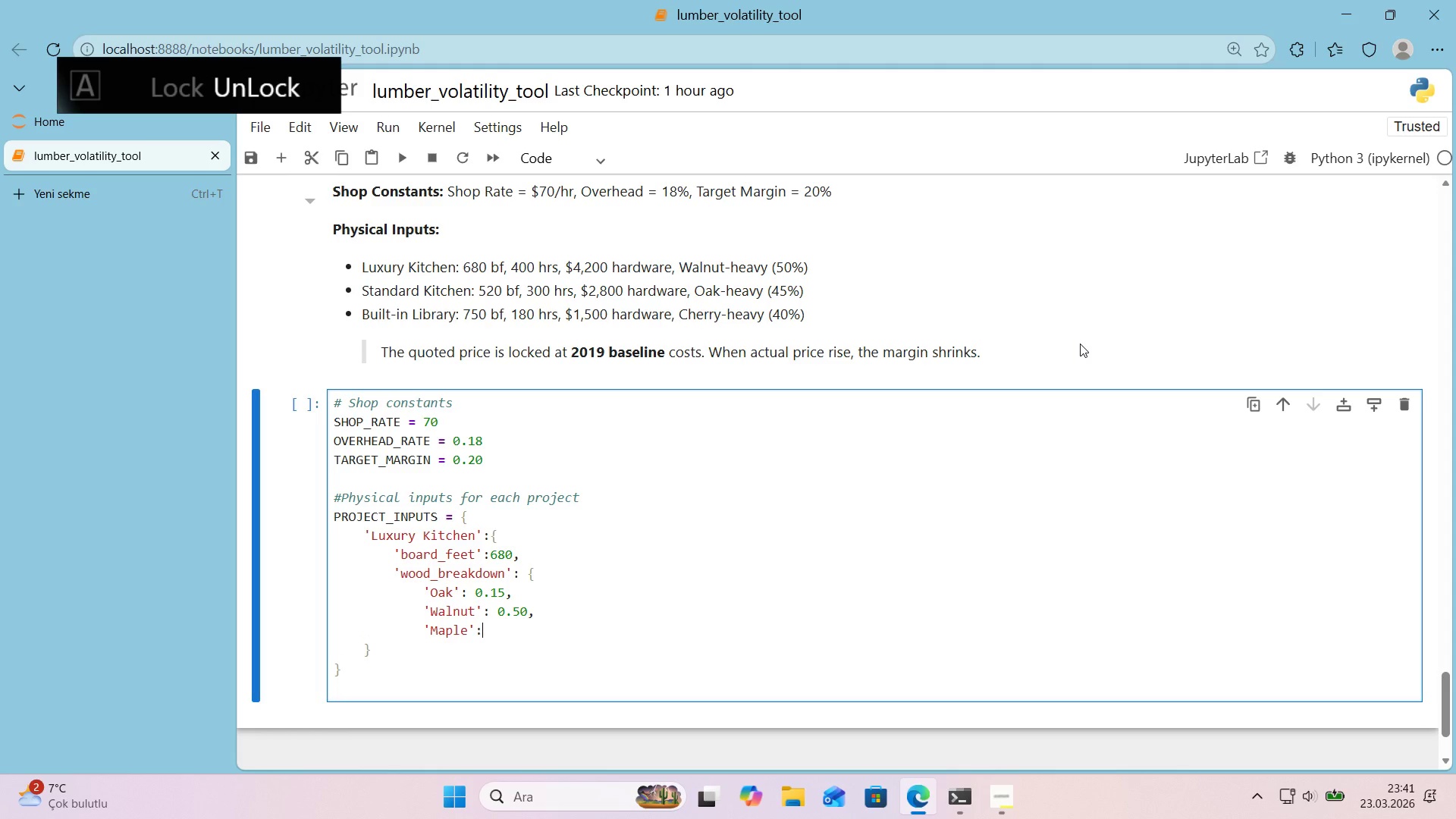 
key(Space)
 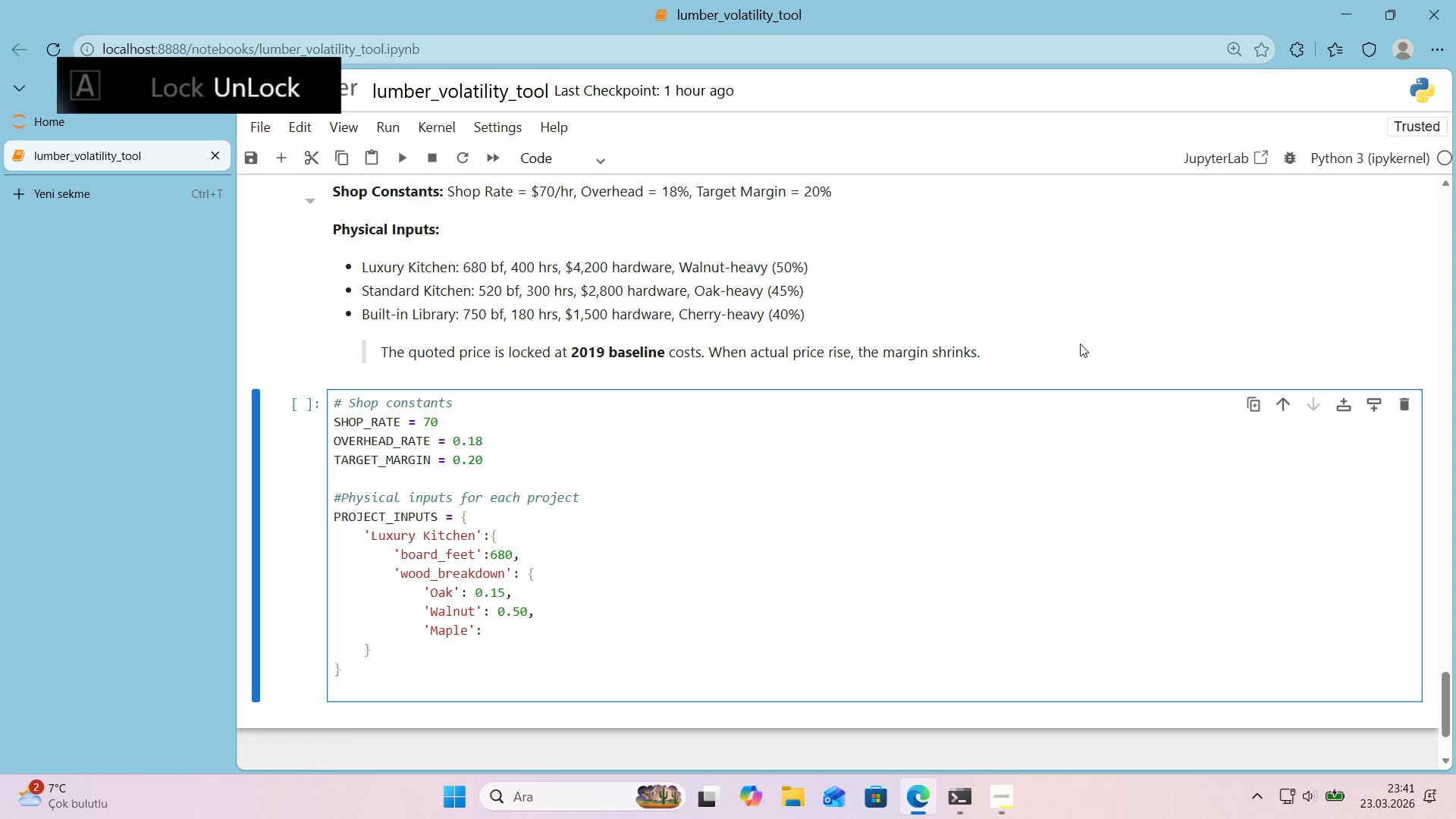 
key(Numpad0)
 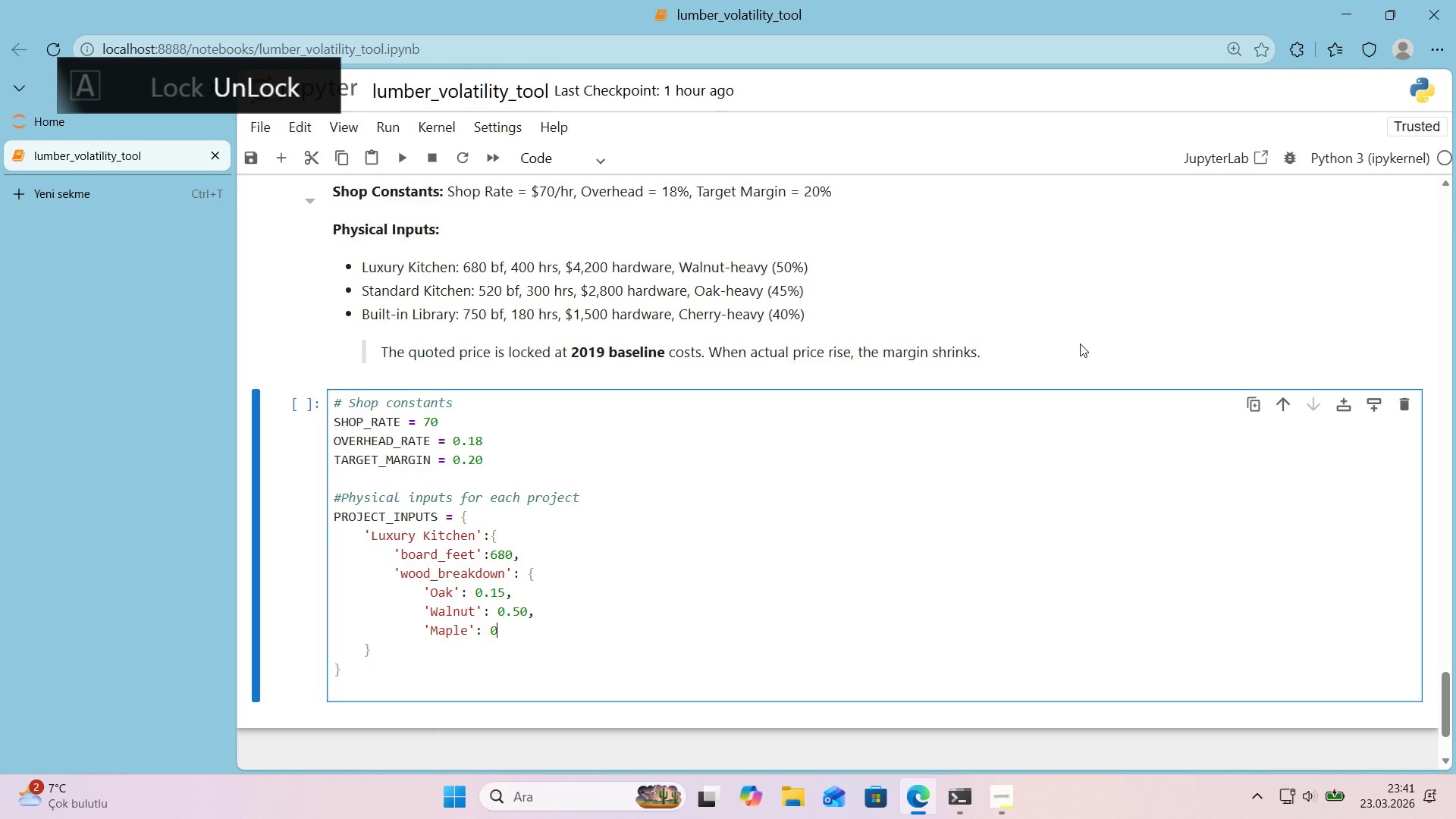 
key(Period)
 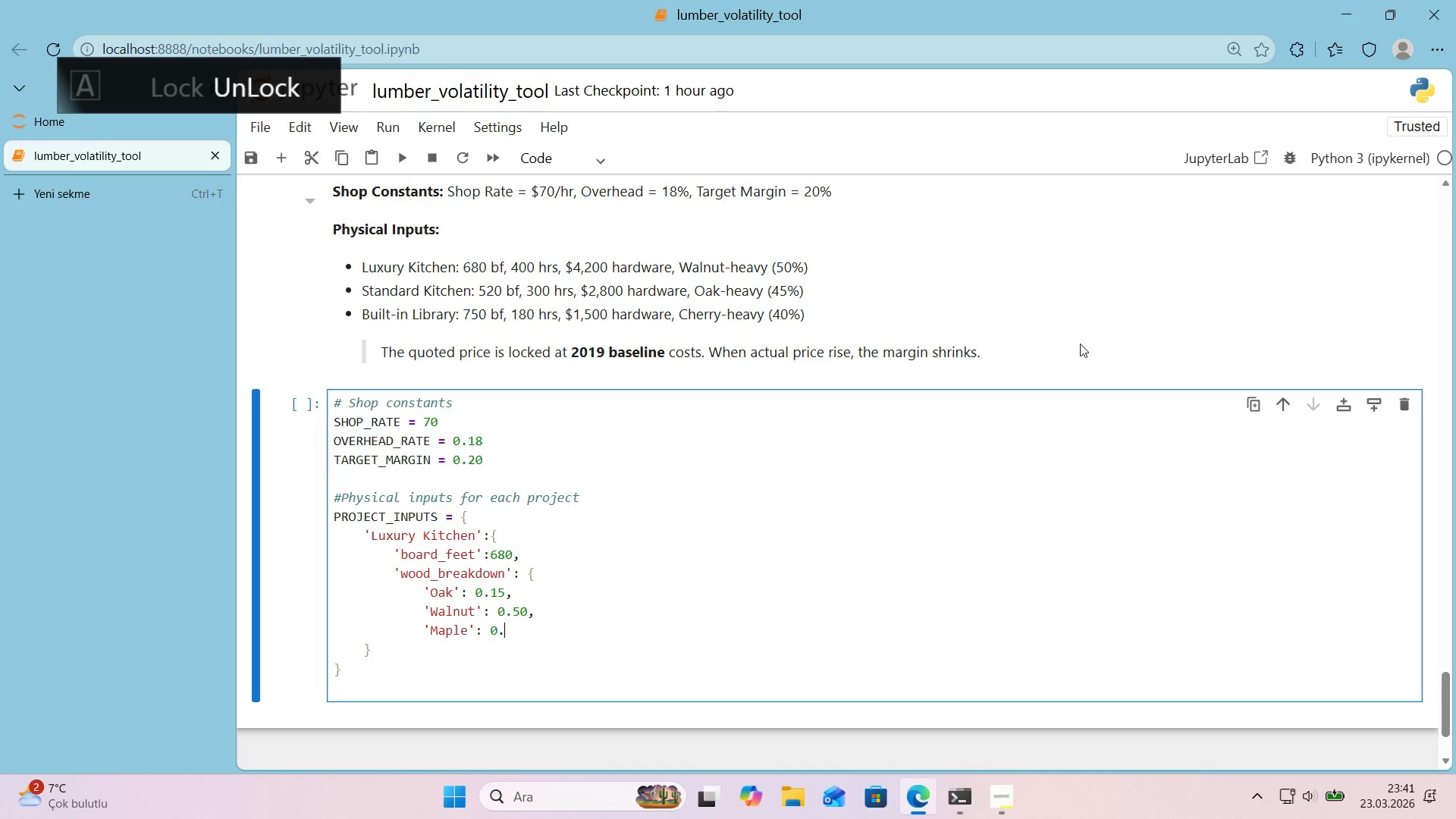 
key(Numpad1)
 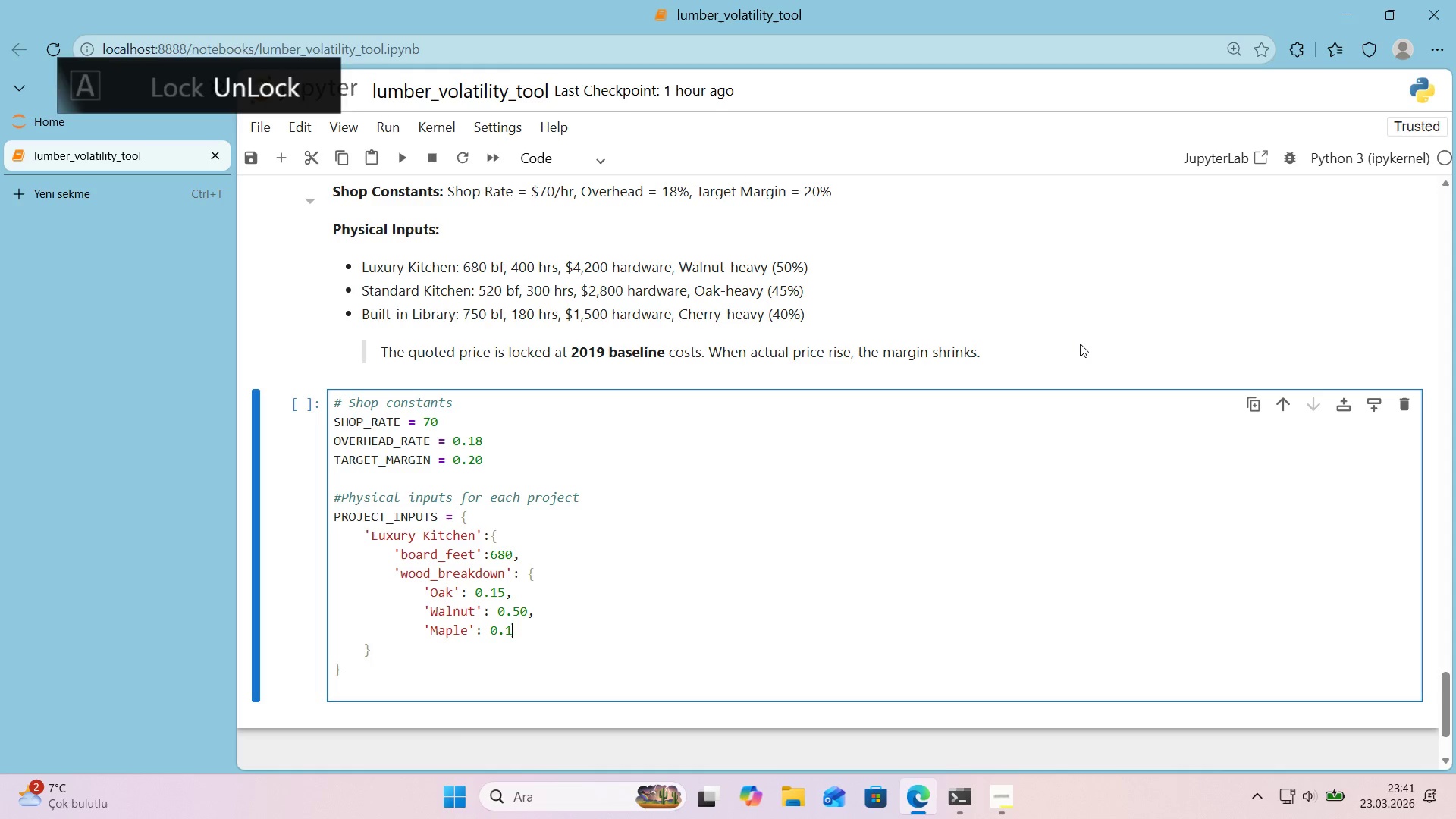 
key(Numpad0)
 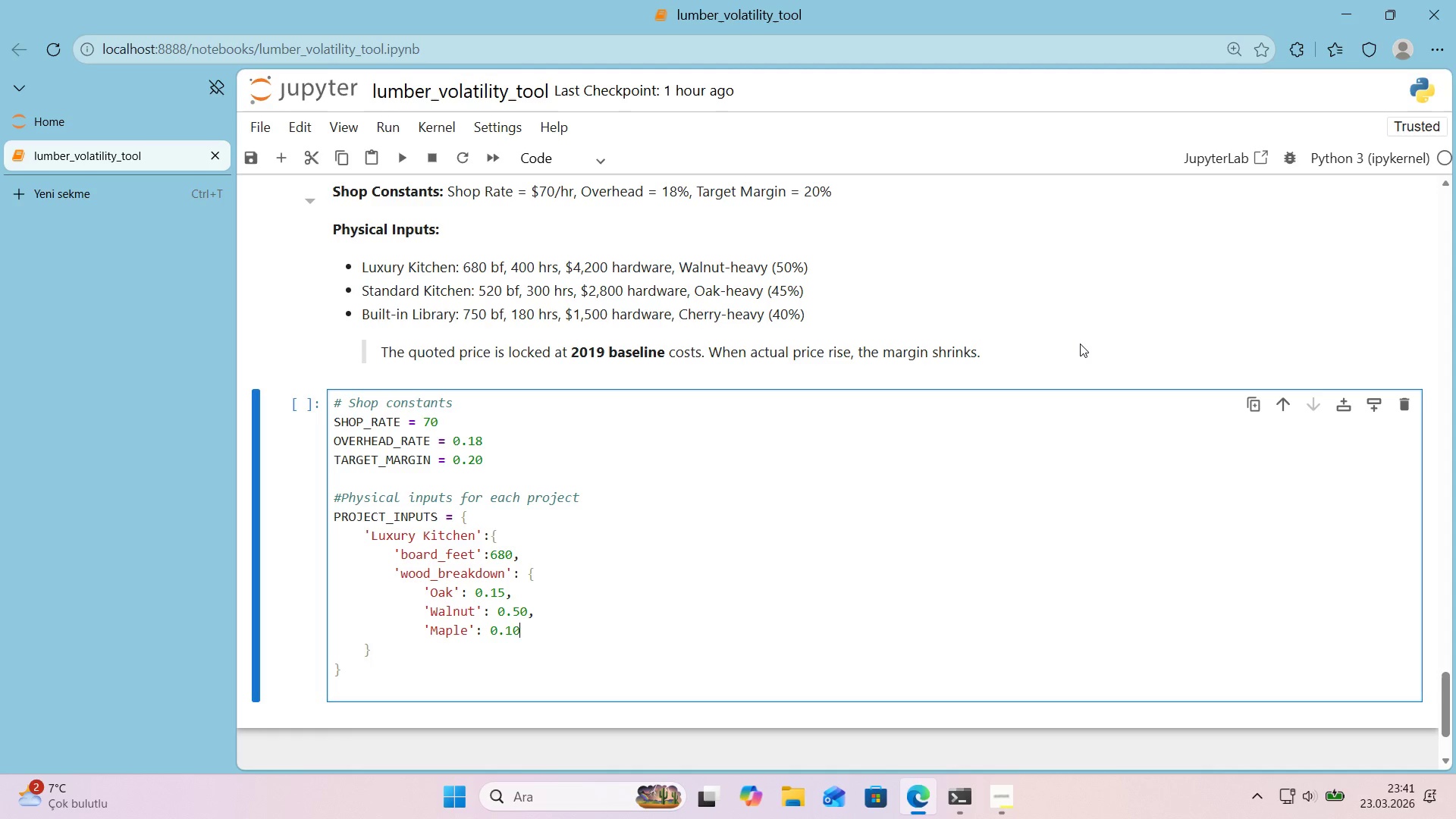 
key(Comma)
 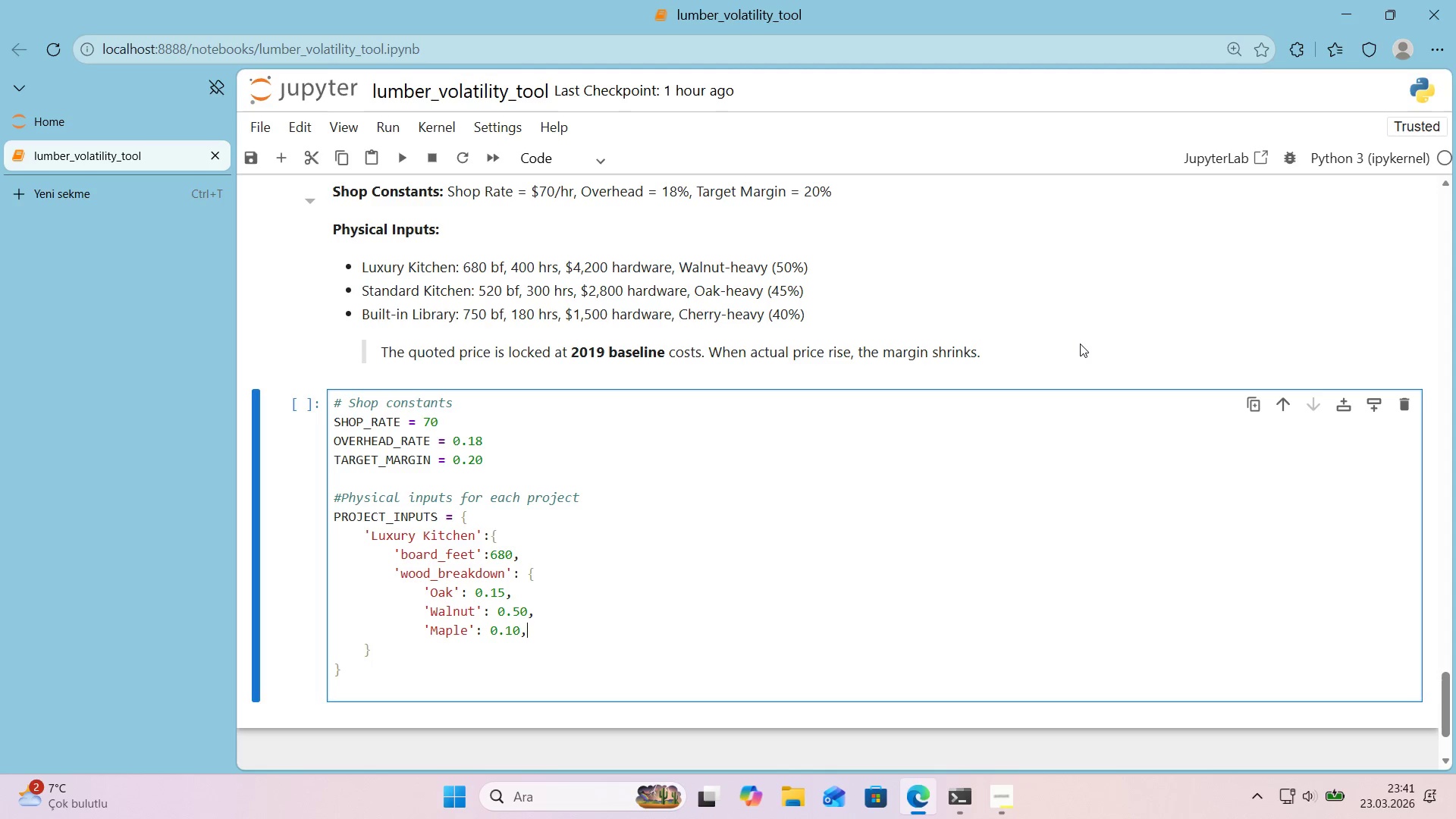 
key(Enter)
 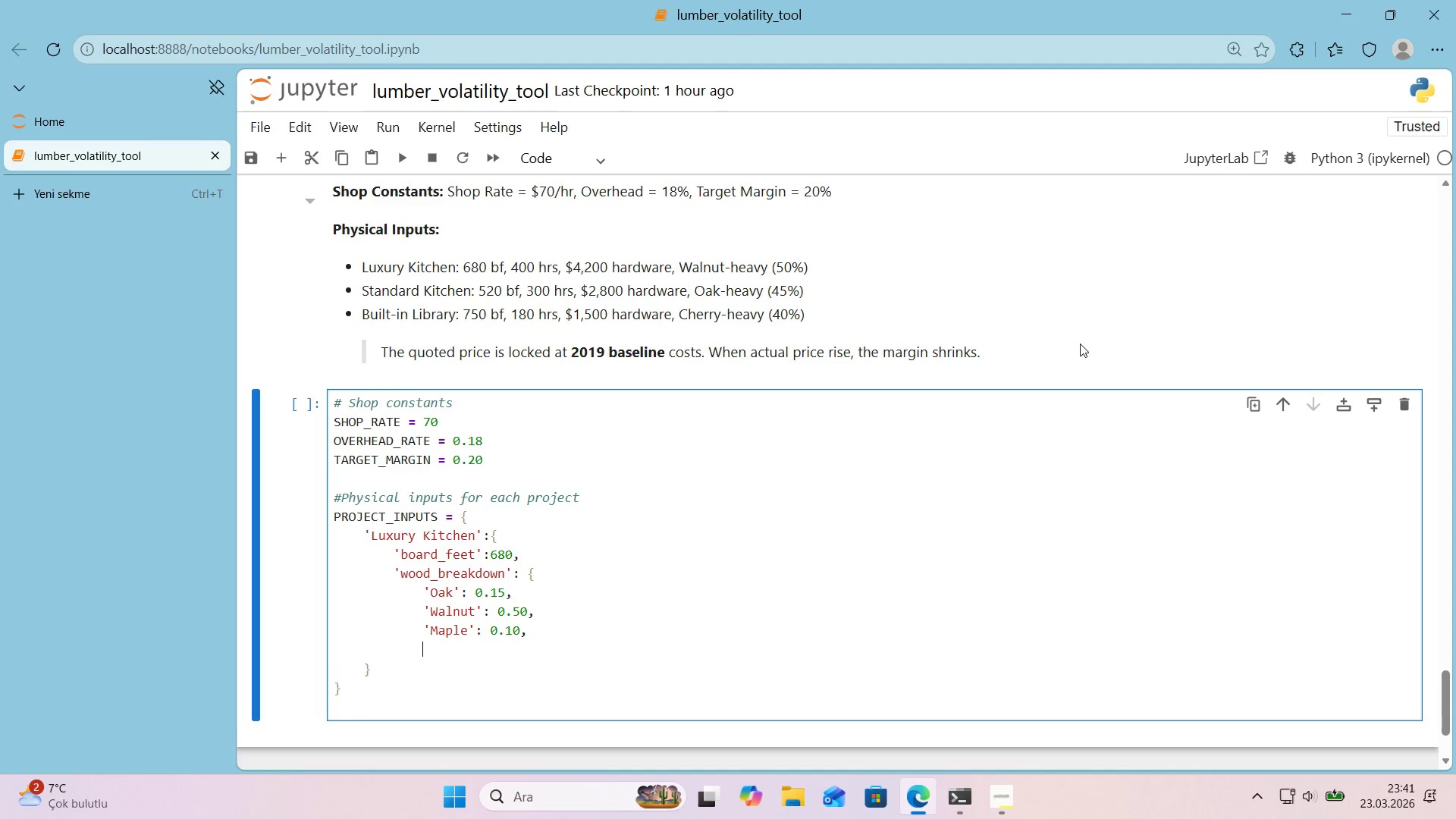 
type(@@)
 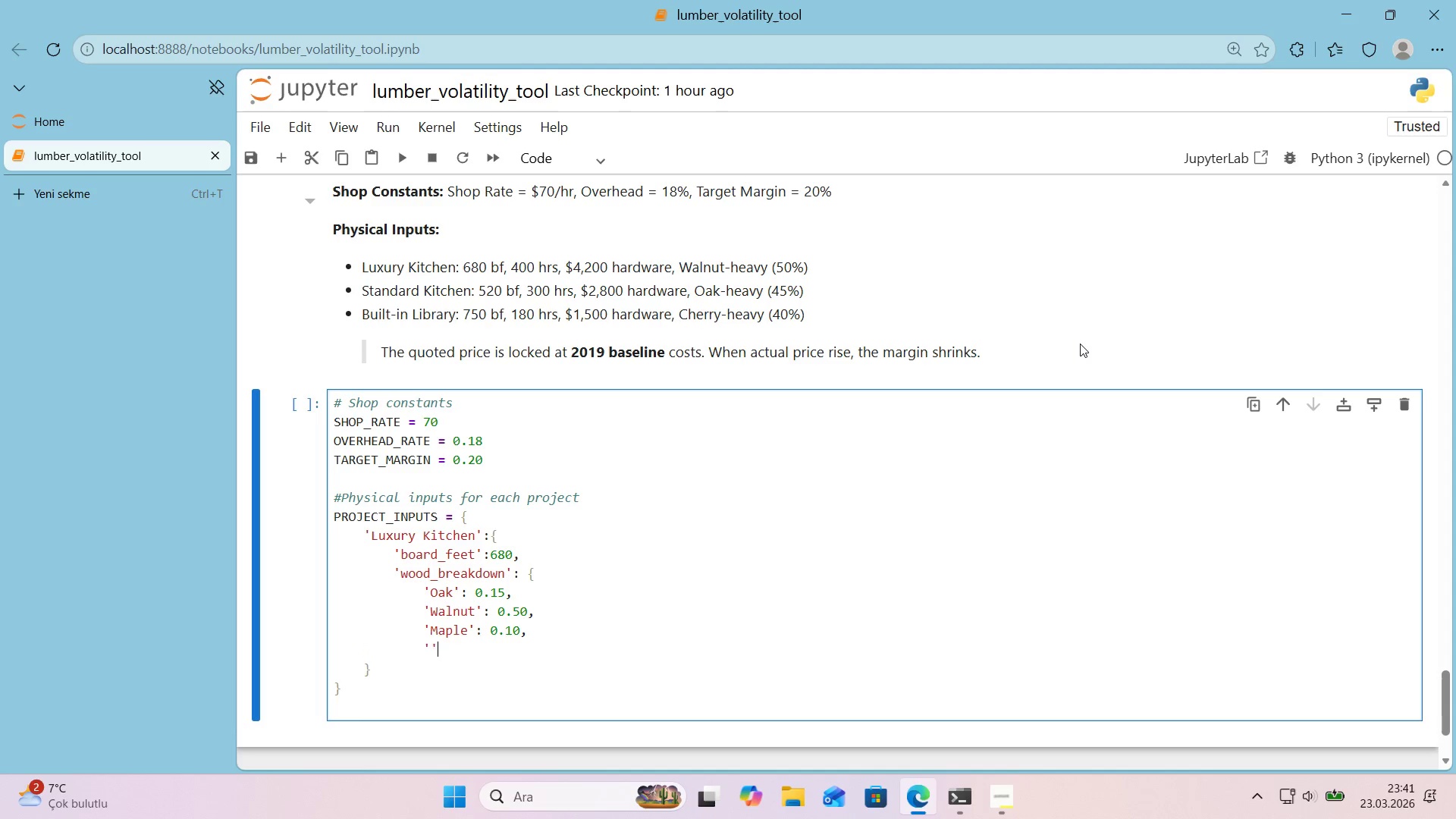 
key(ArrowLeft)
 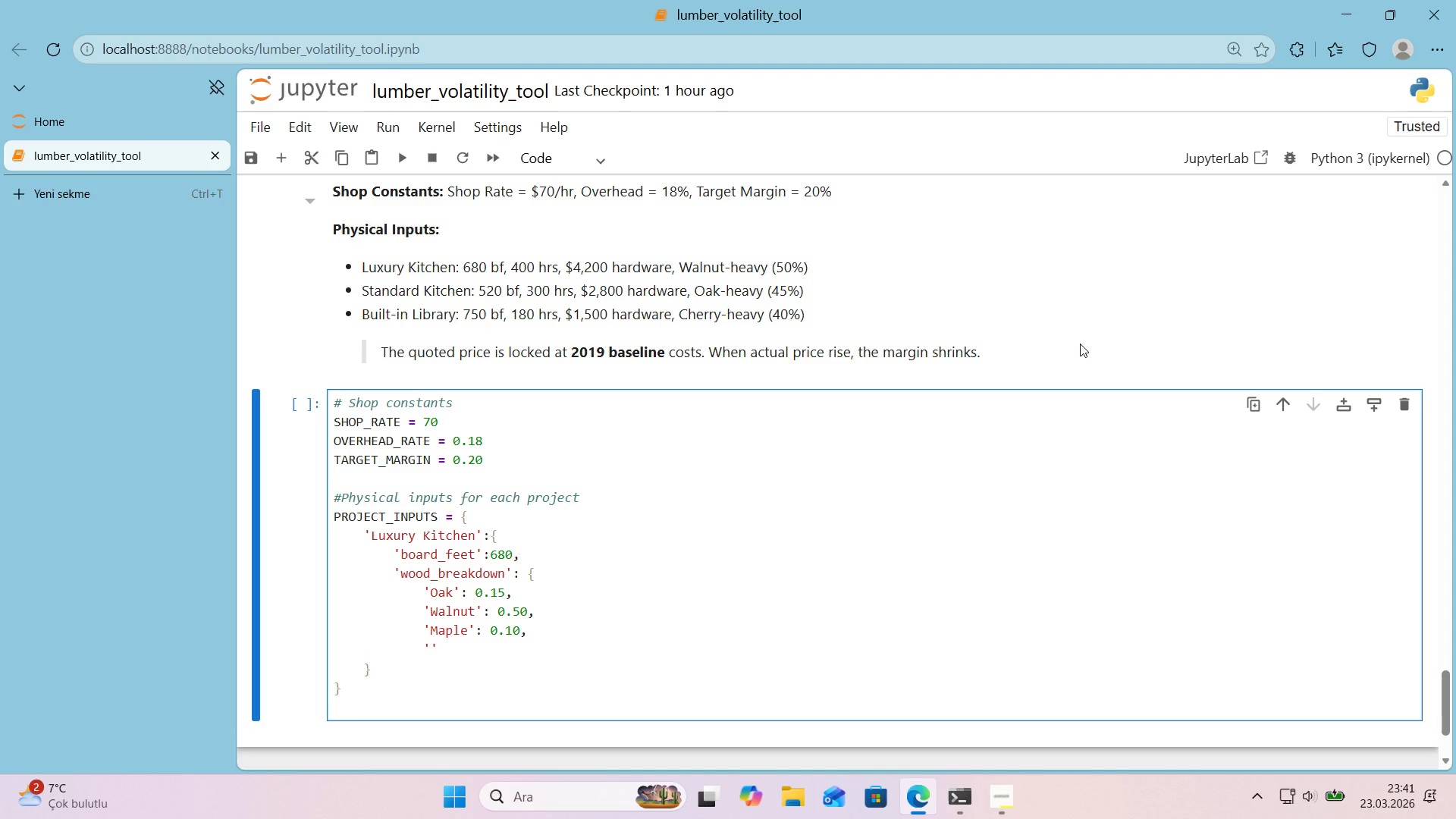 
type(Cherry)
 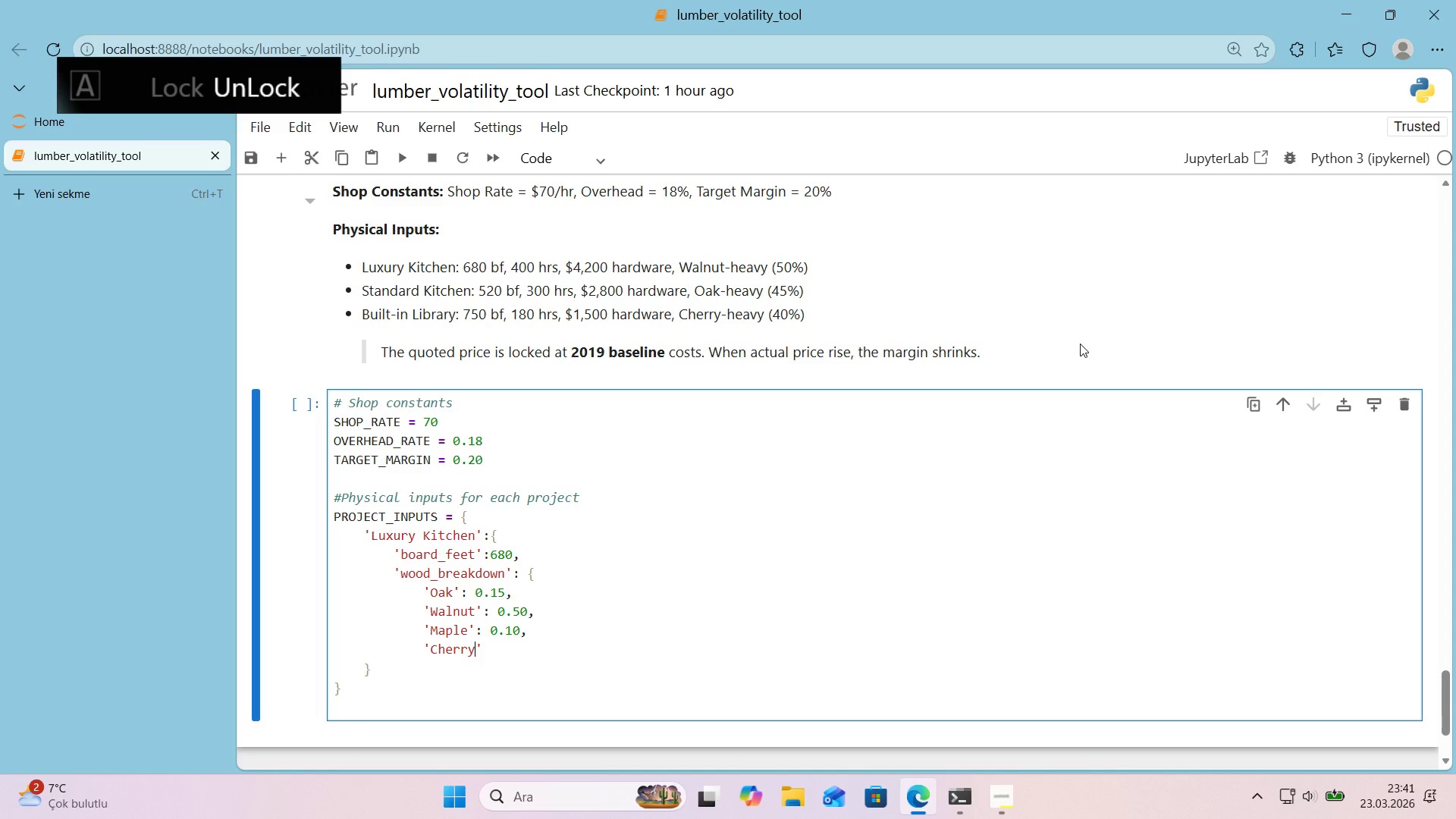 
key(ArrowRight)
 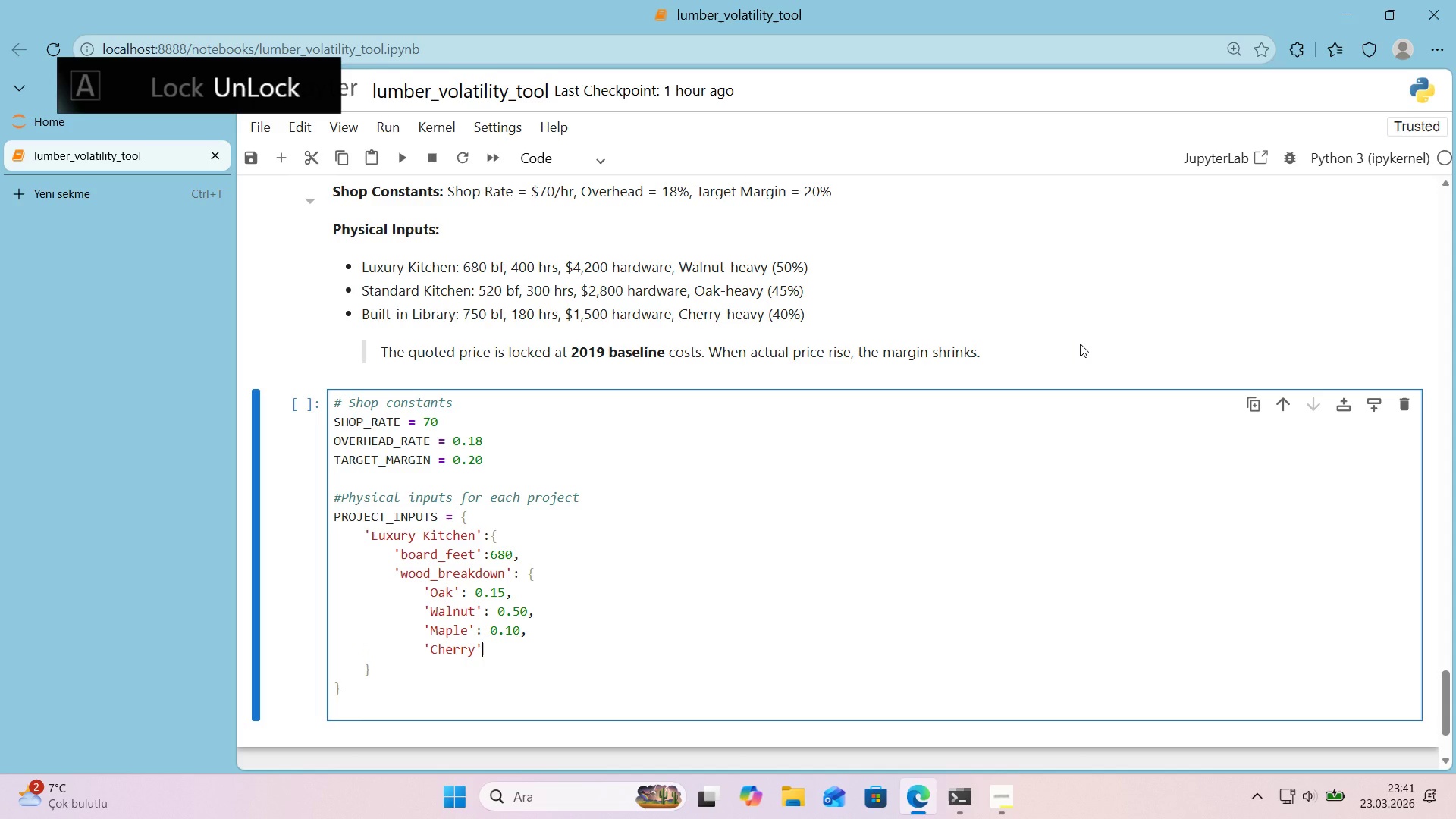 
key(Shift+ShiftRight)
 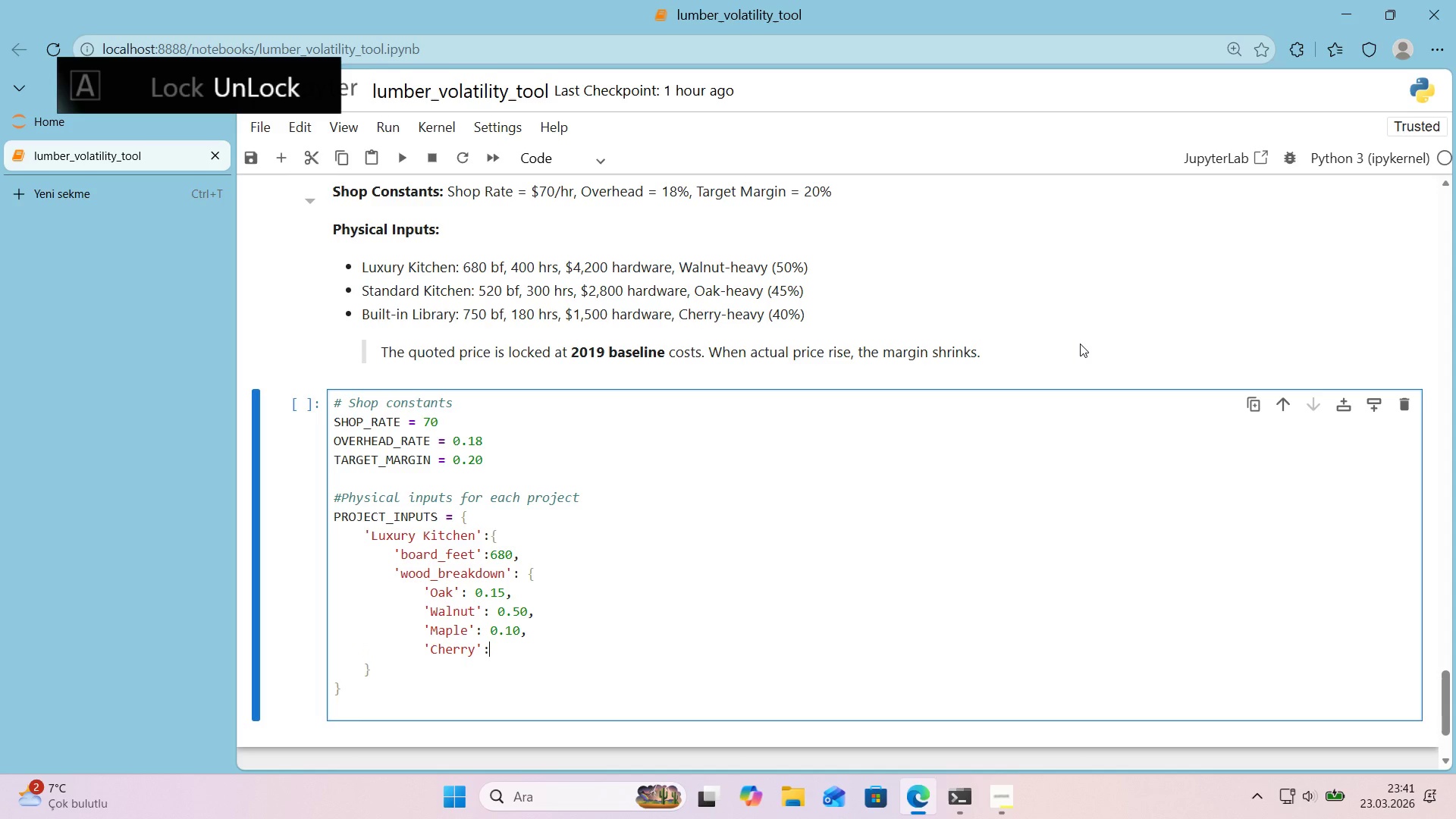 
key(Shift+Period)
 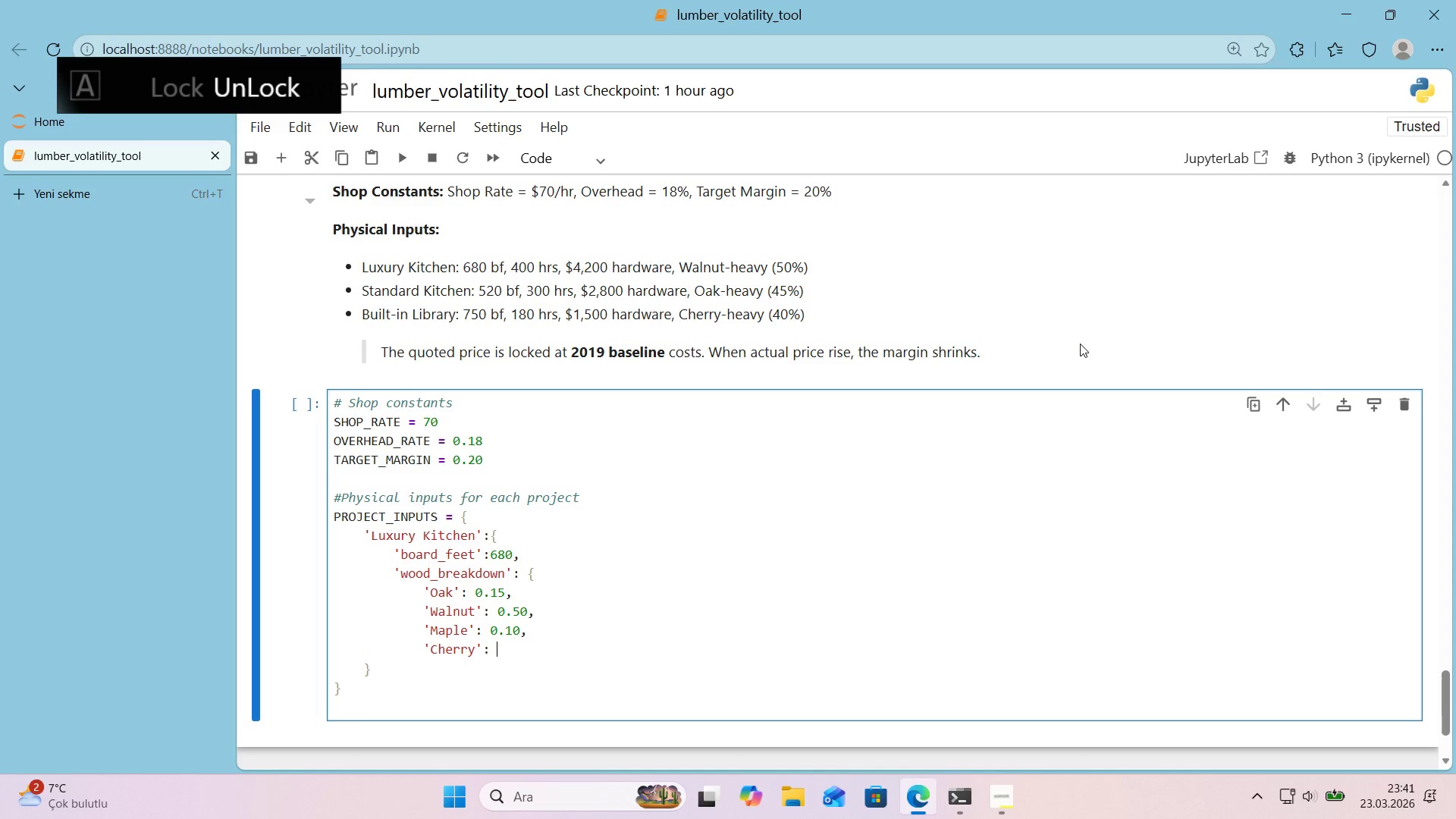 
key(Space)
 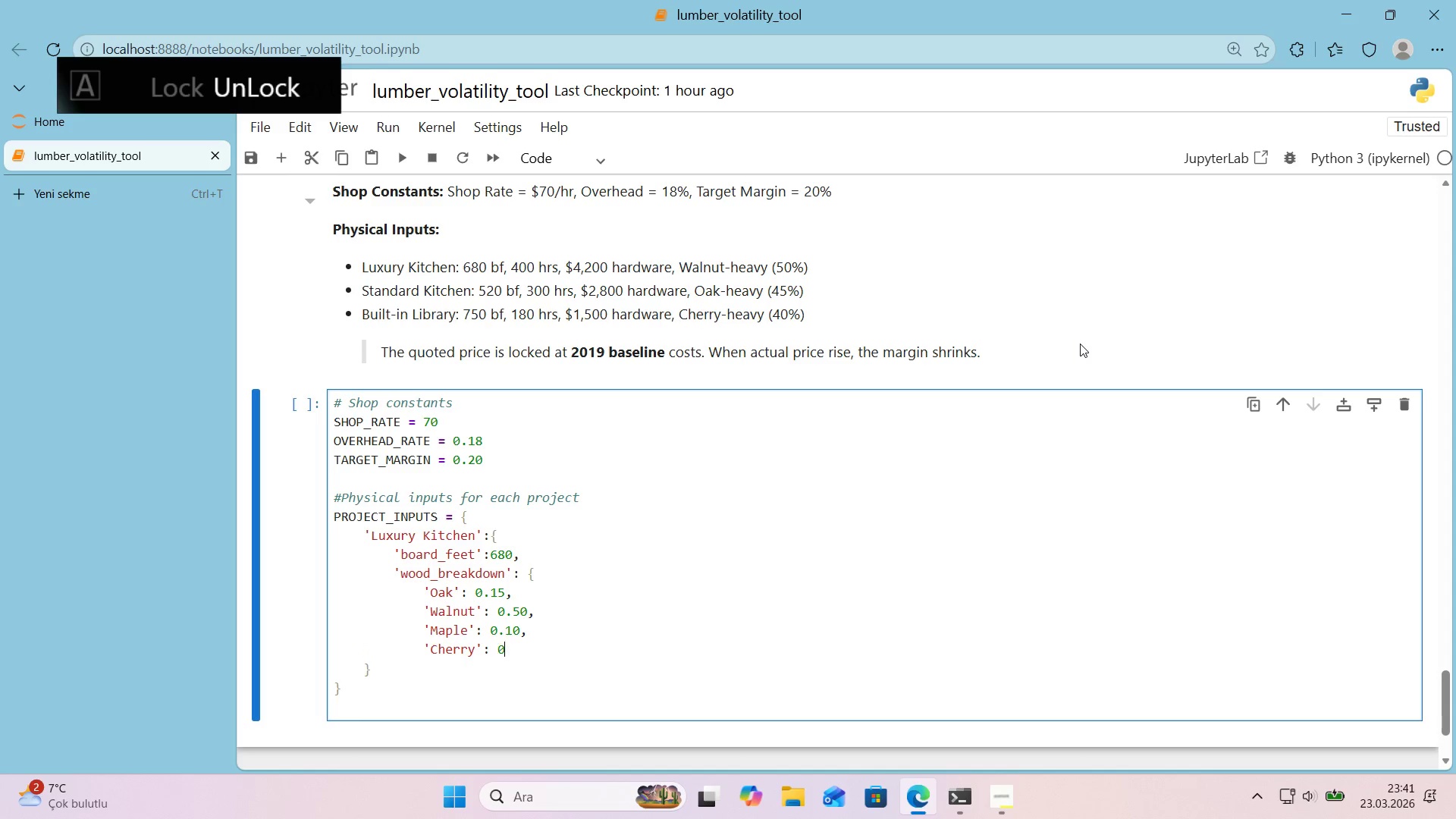 
key(Numpad0)
 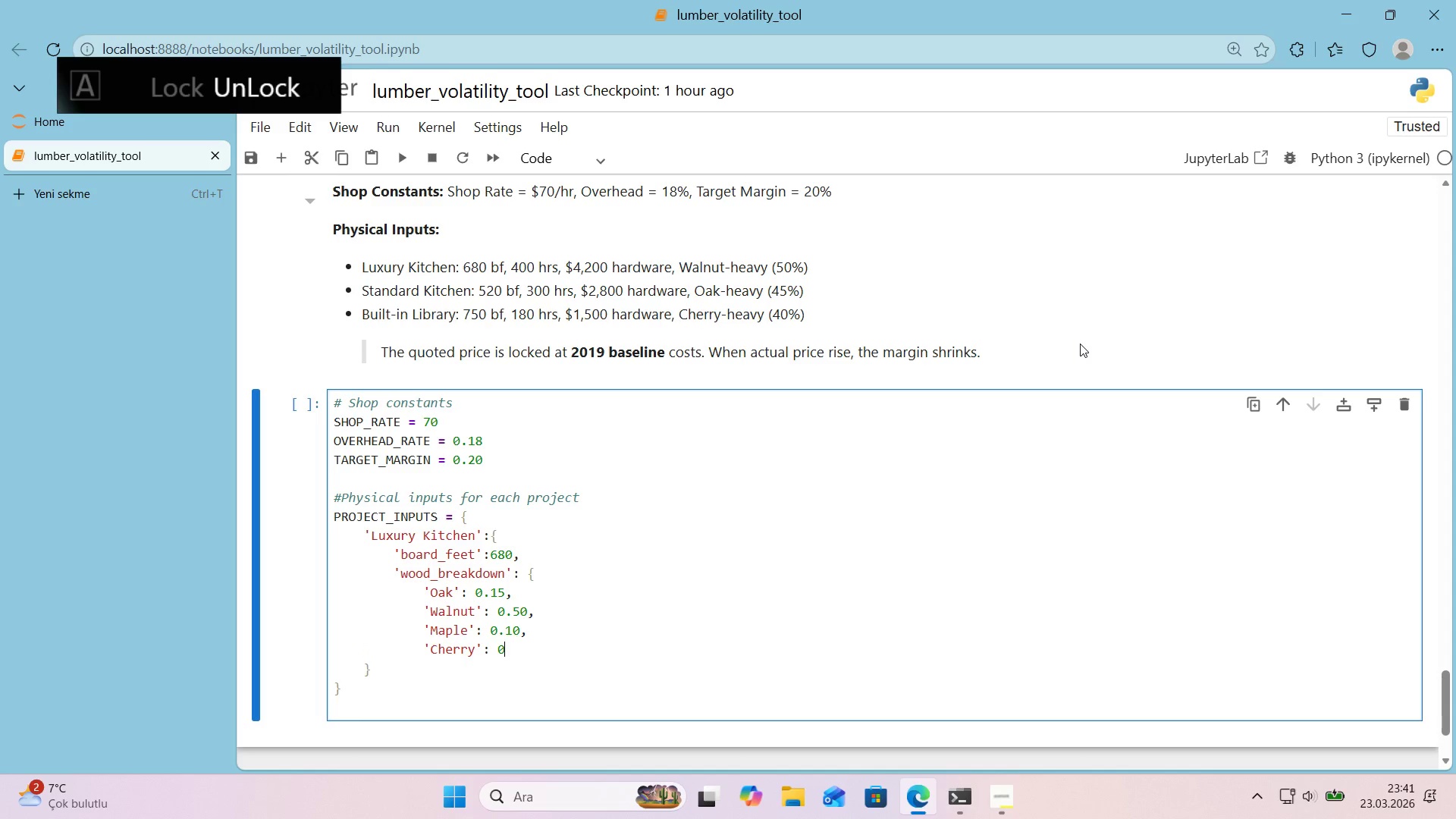 
key(Period)
 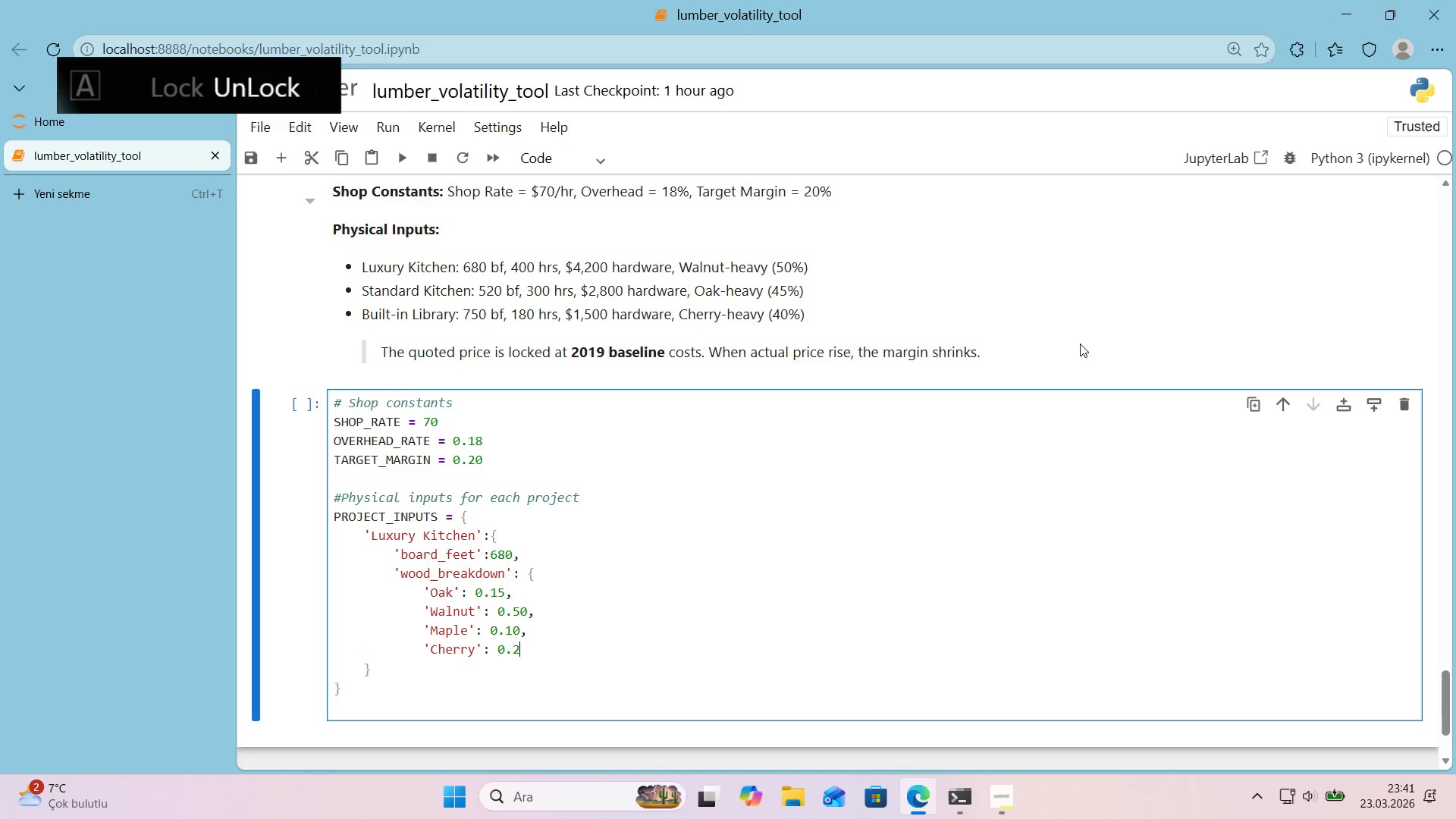 
key(Numpad2)
 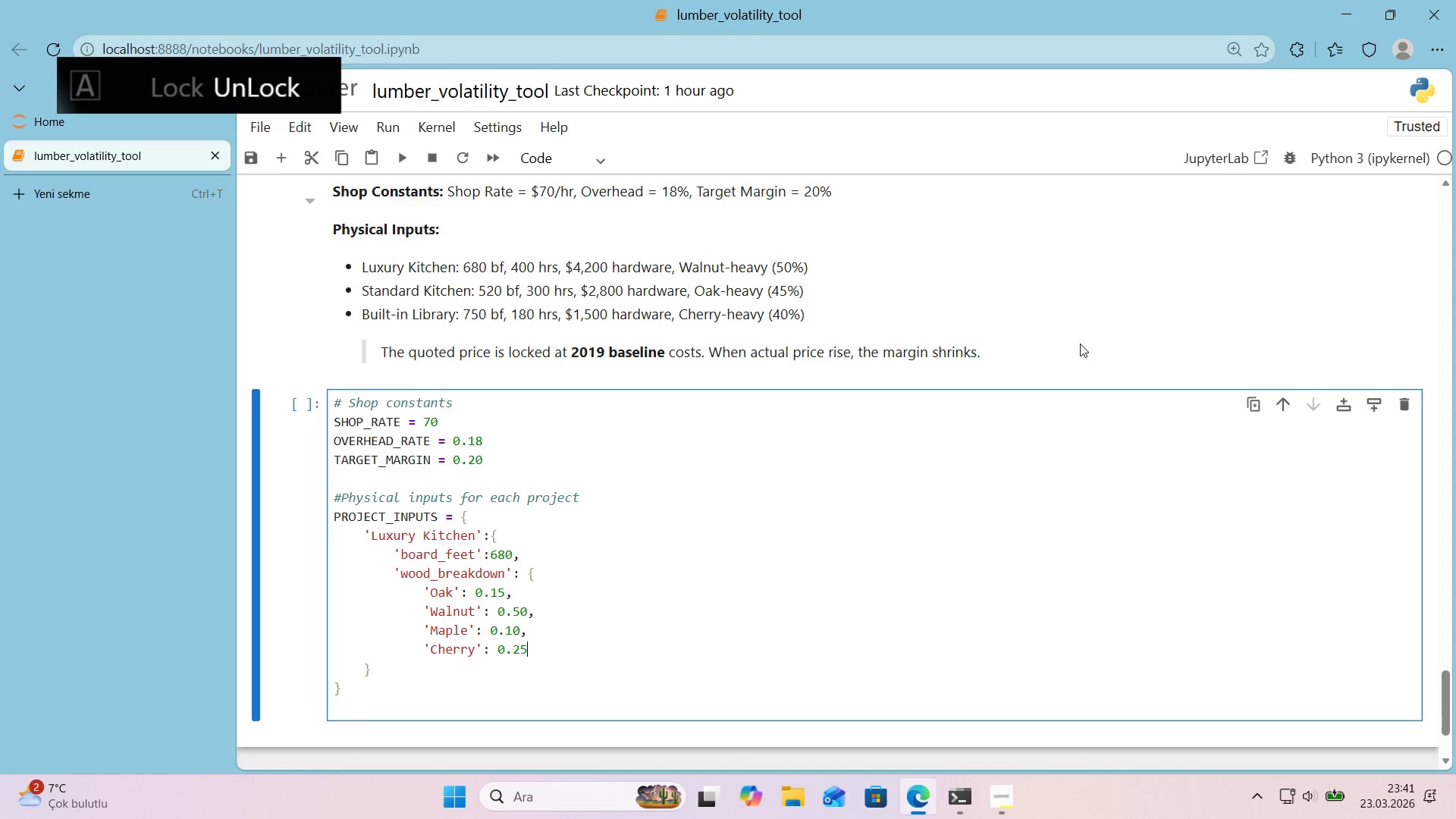 
key(Numpad5)
 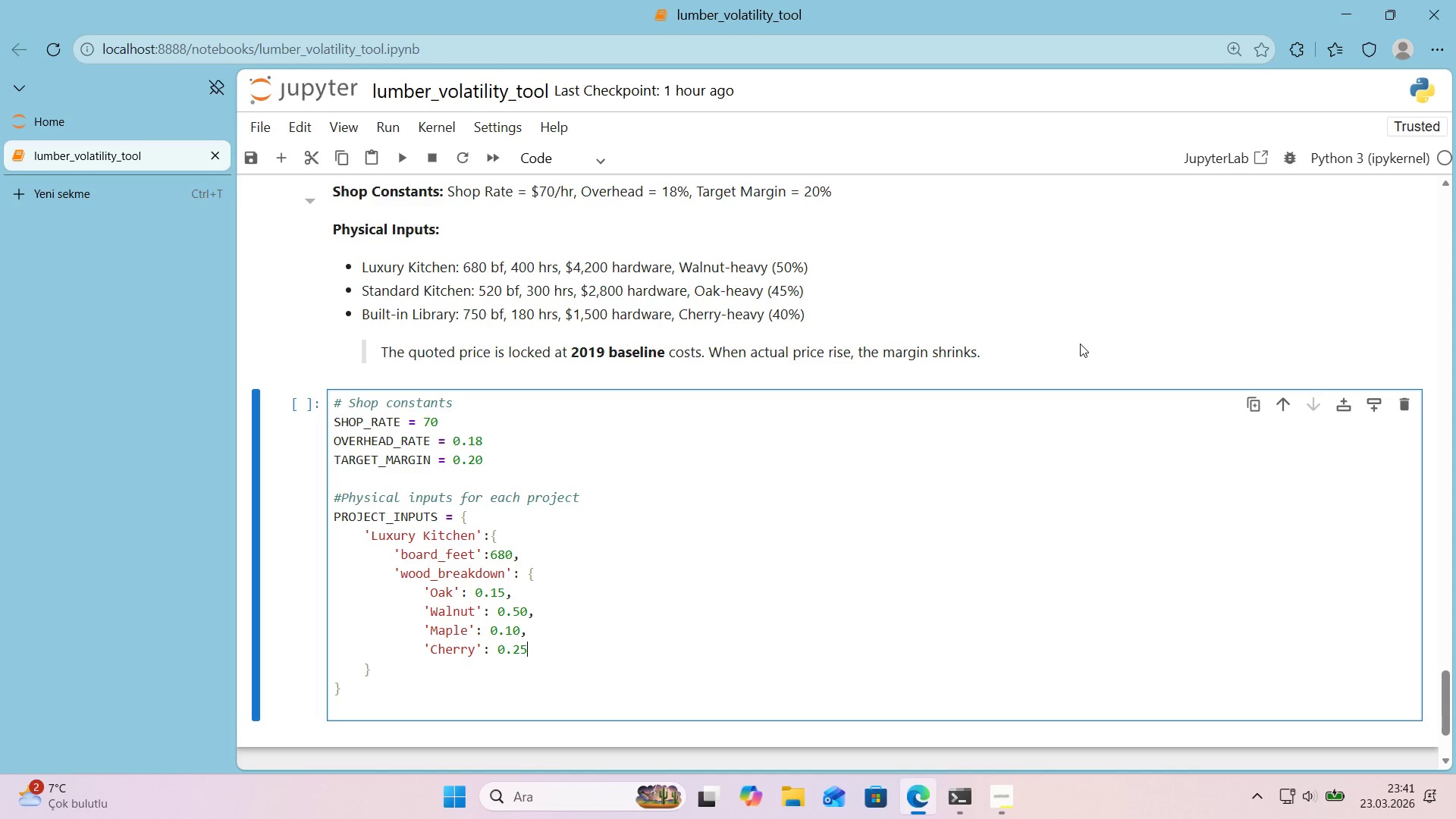 
key(ArrowDown)
 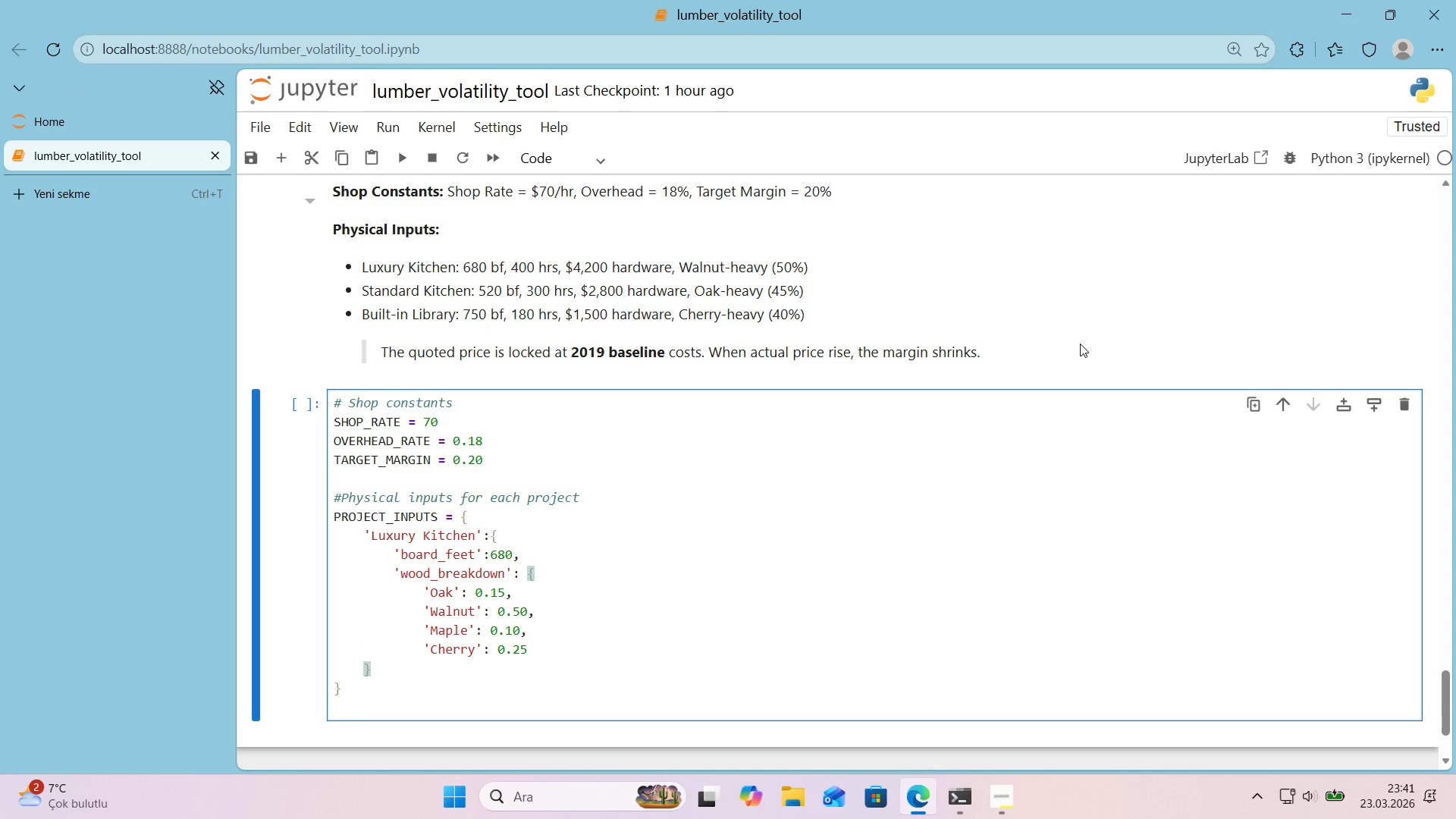 
key(Comma)
 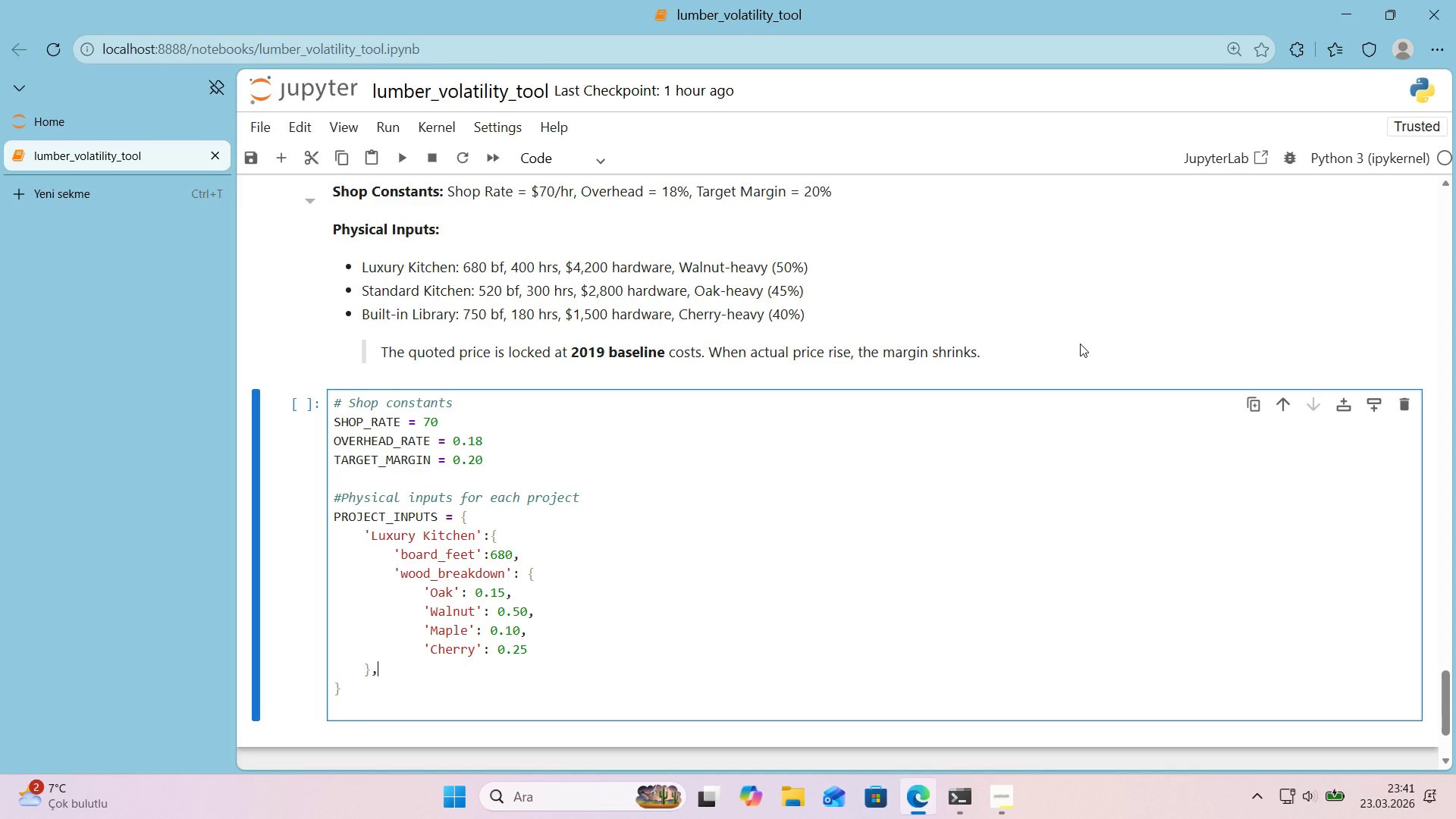 
key(Enter)
 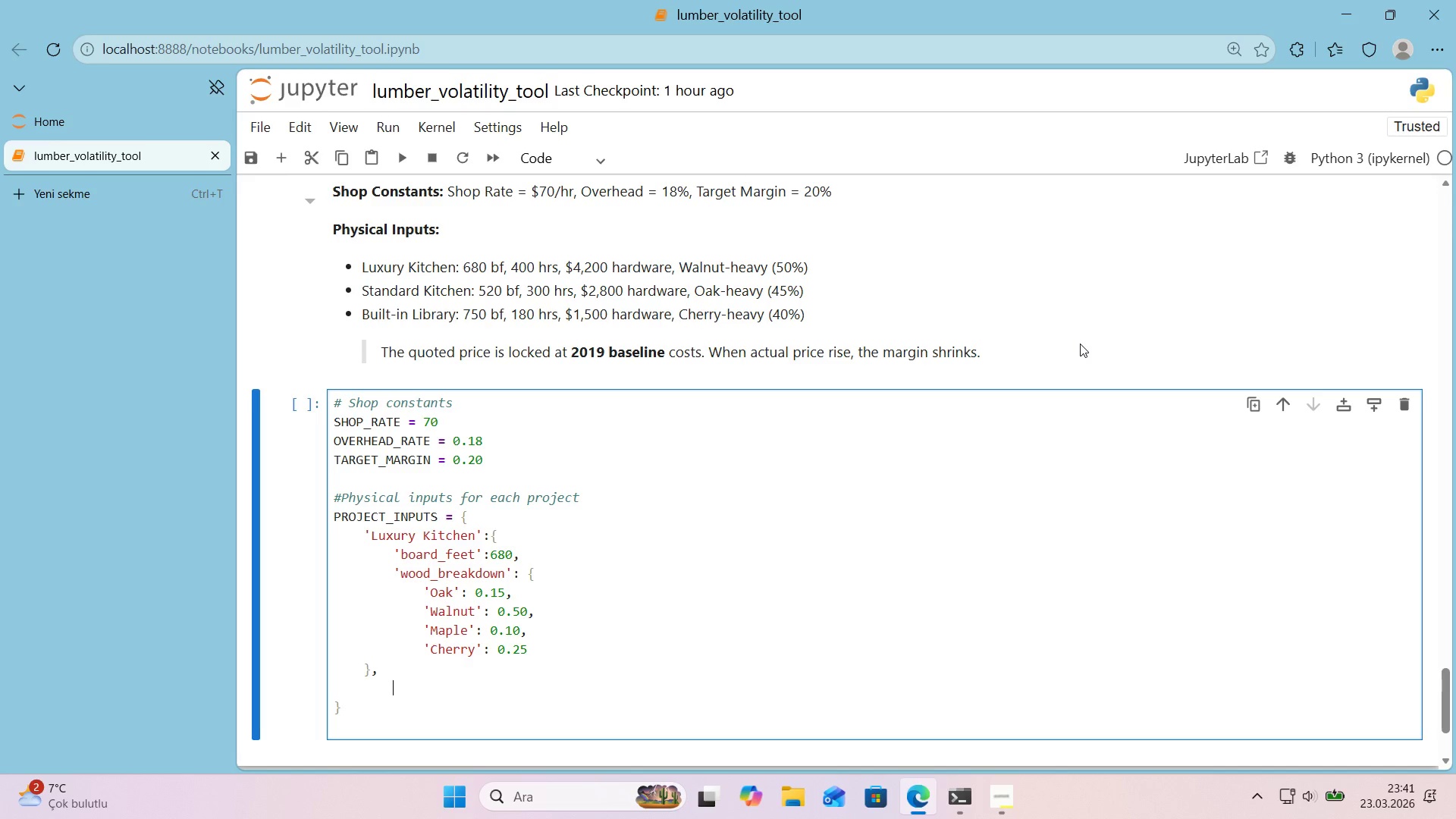 
type(@@)
 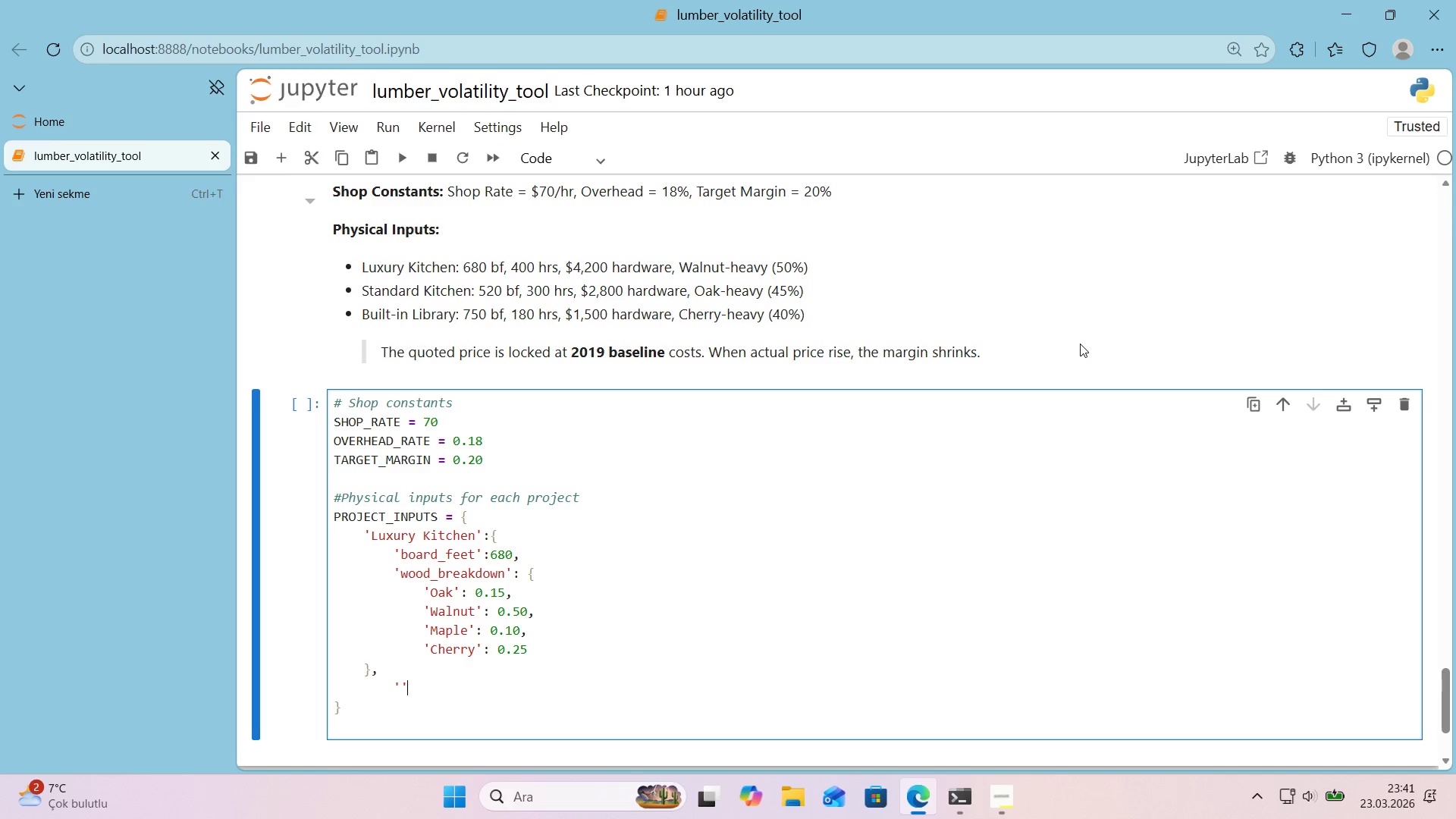 
key(ArrowLeft)
 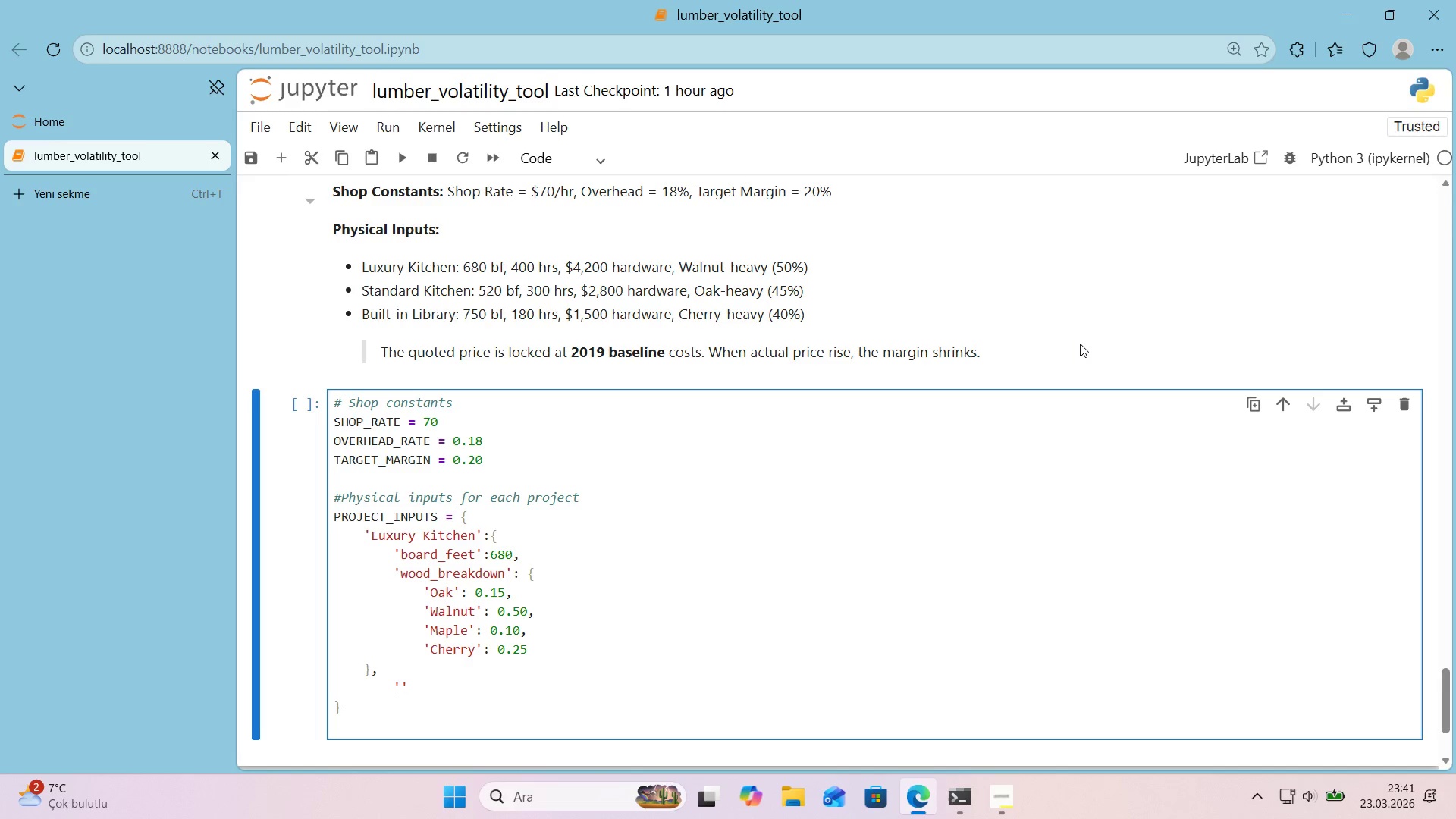 
type(hardware_cost)
 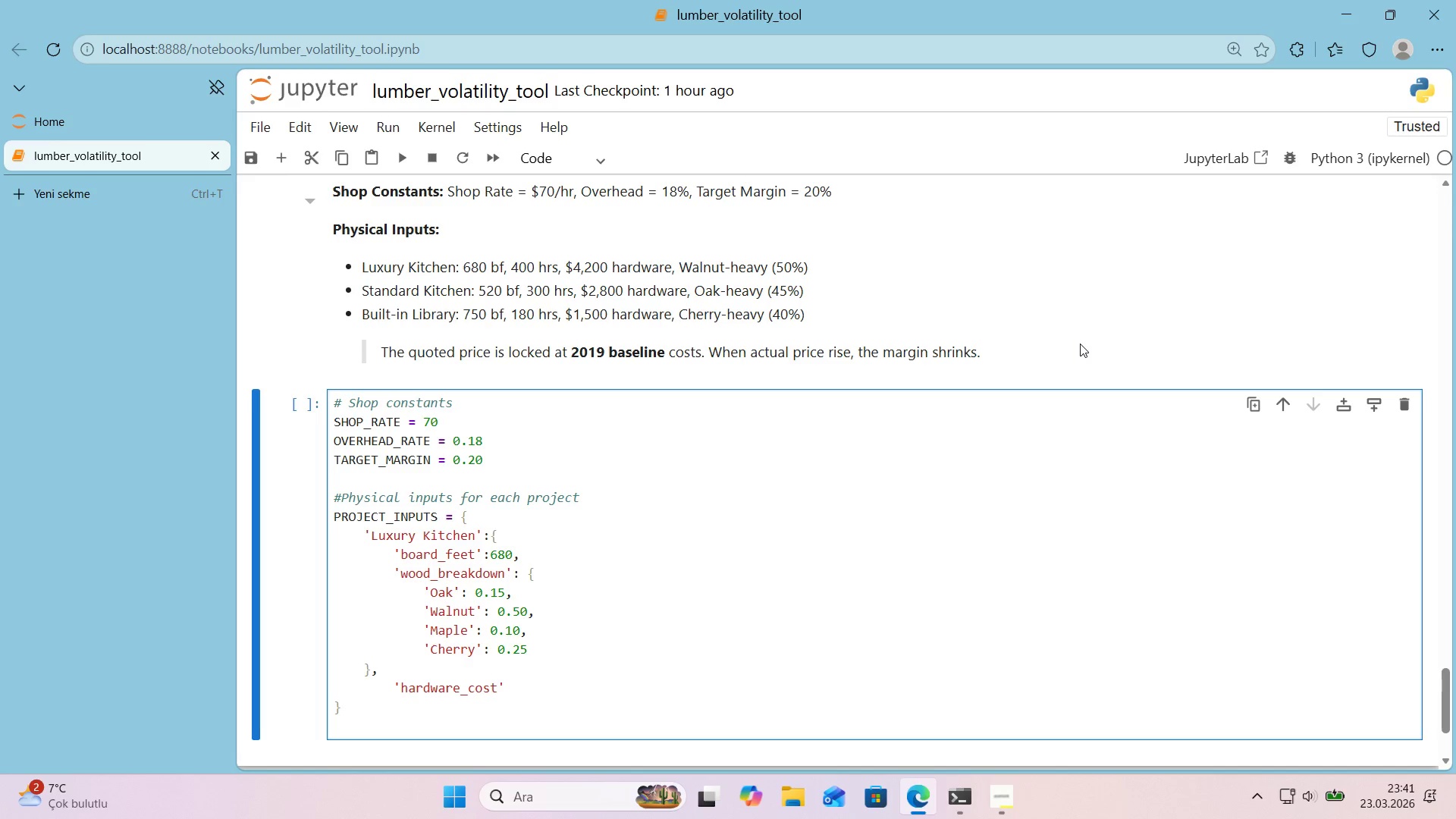 
key(ArrowRight)
 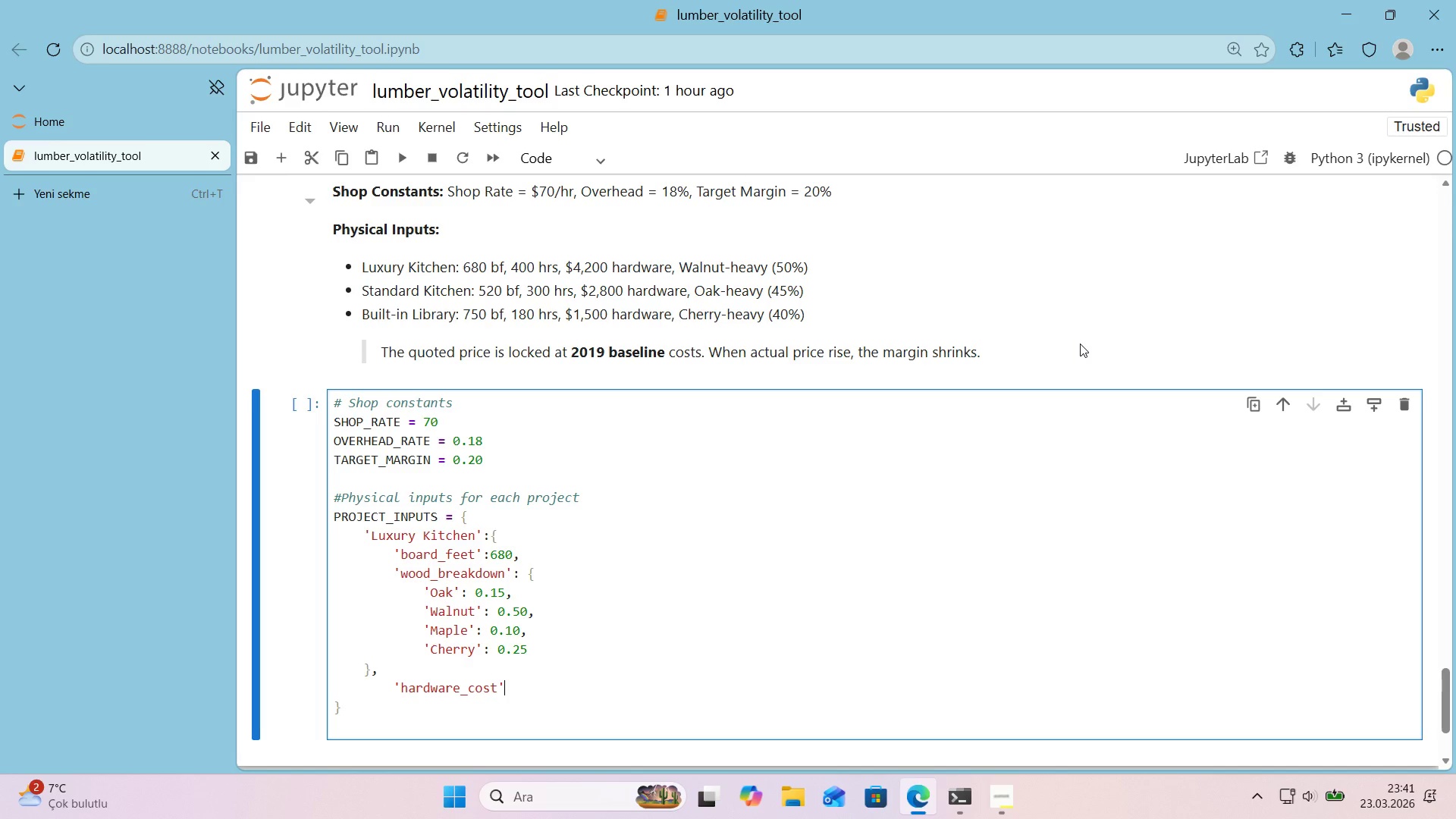 
key(Shift+ShiftRight)
 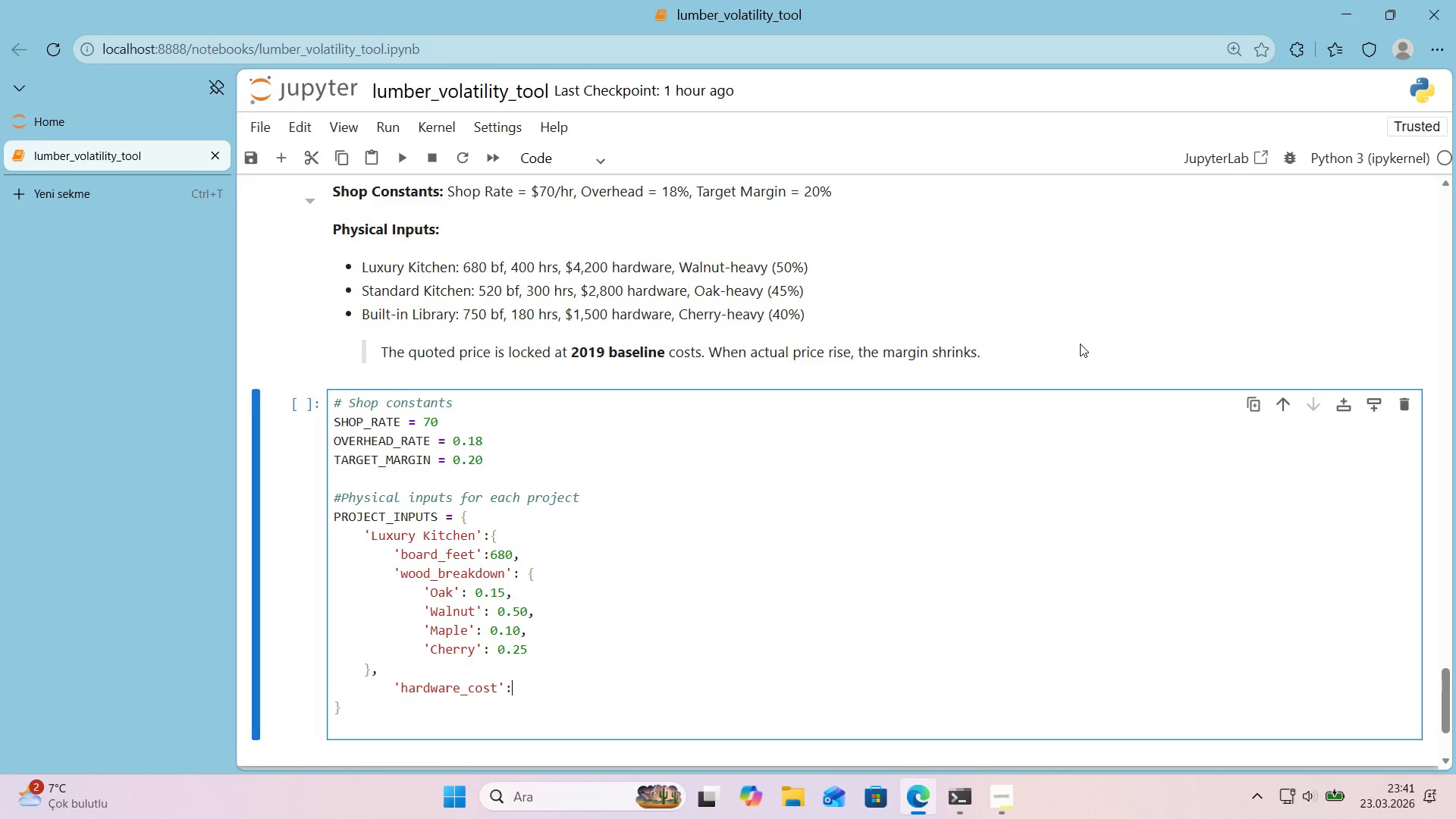 
key(Shift+Period)
 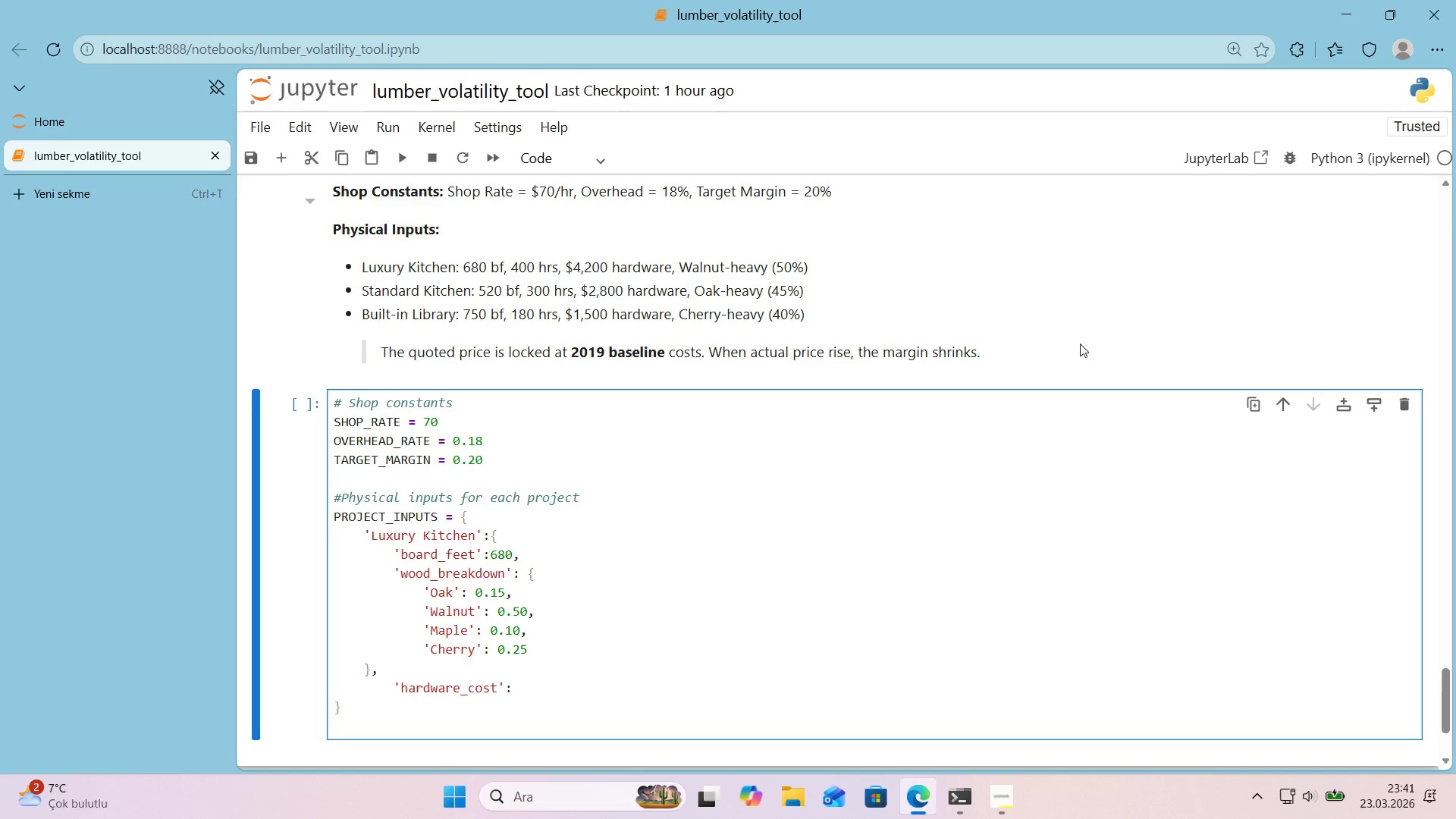 
key(Space)
 